 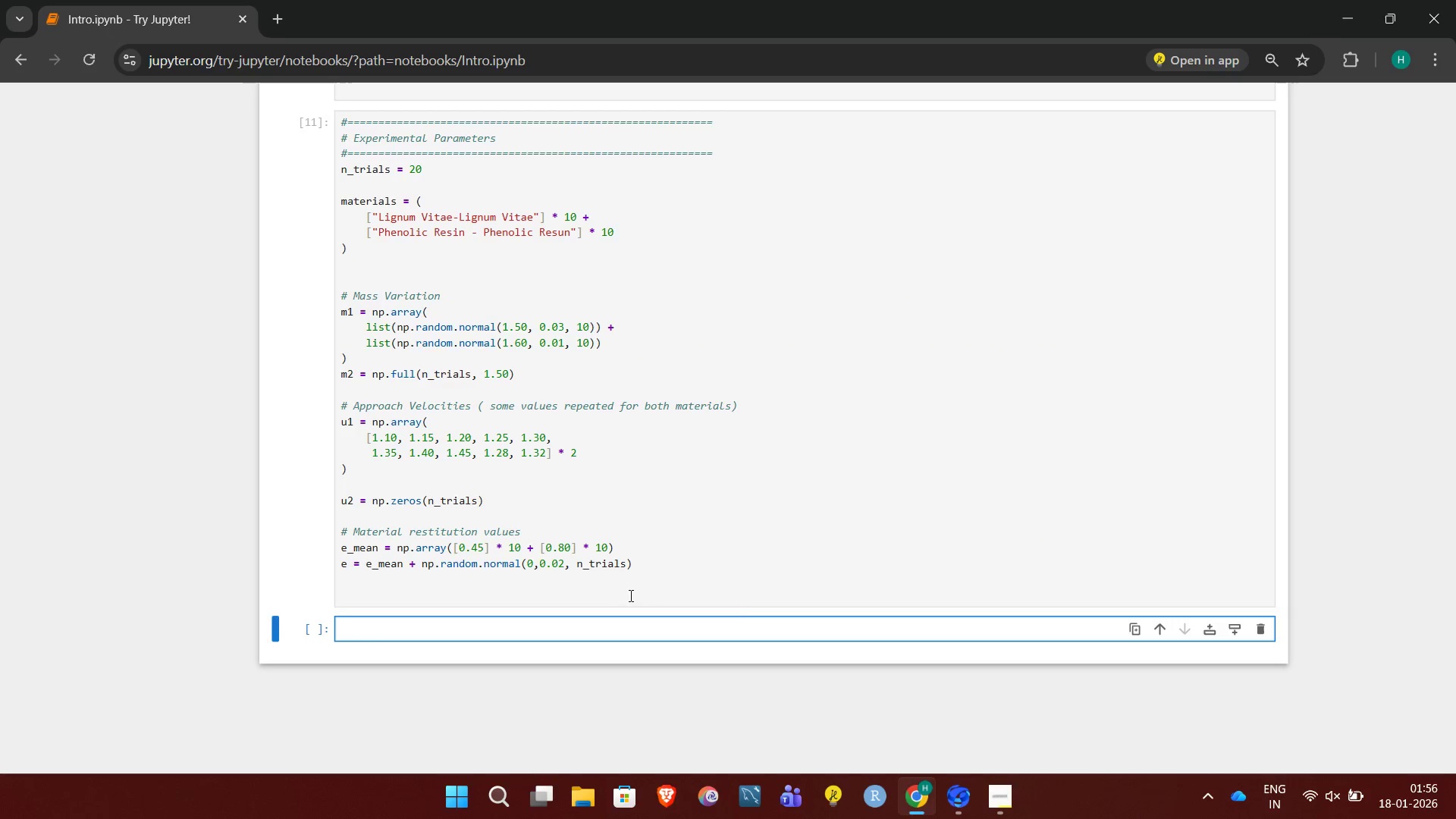 
key(Shift+3)
 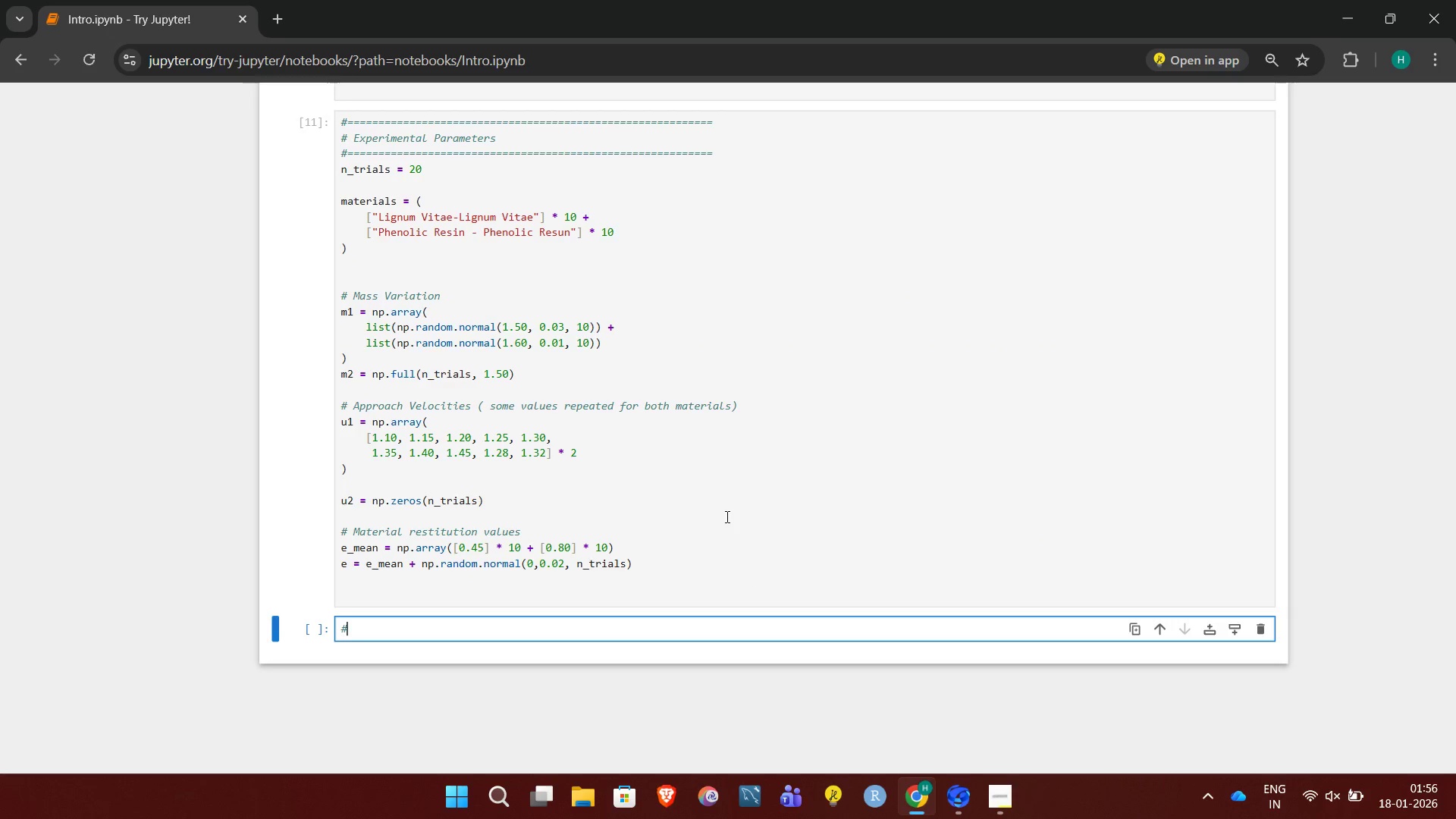 
hold_key(key=Equal, duration=1.52)
 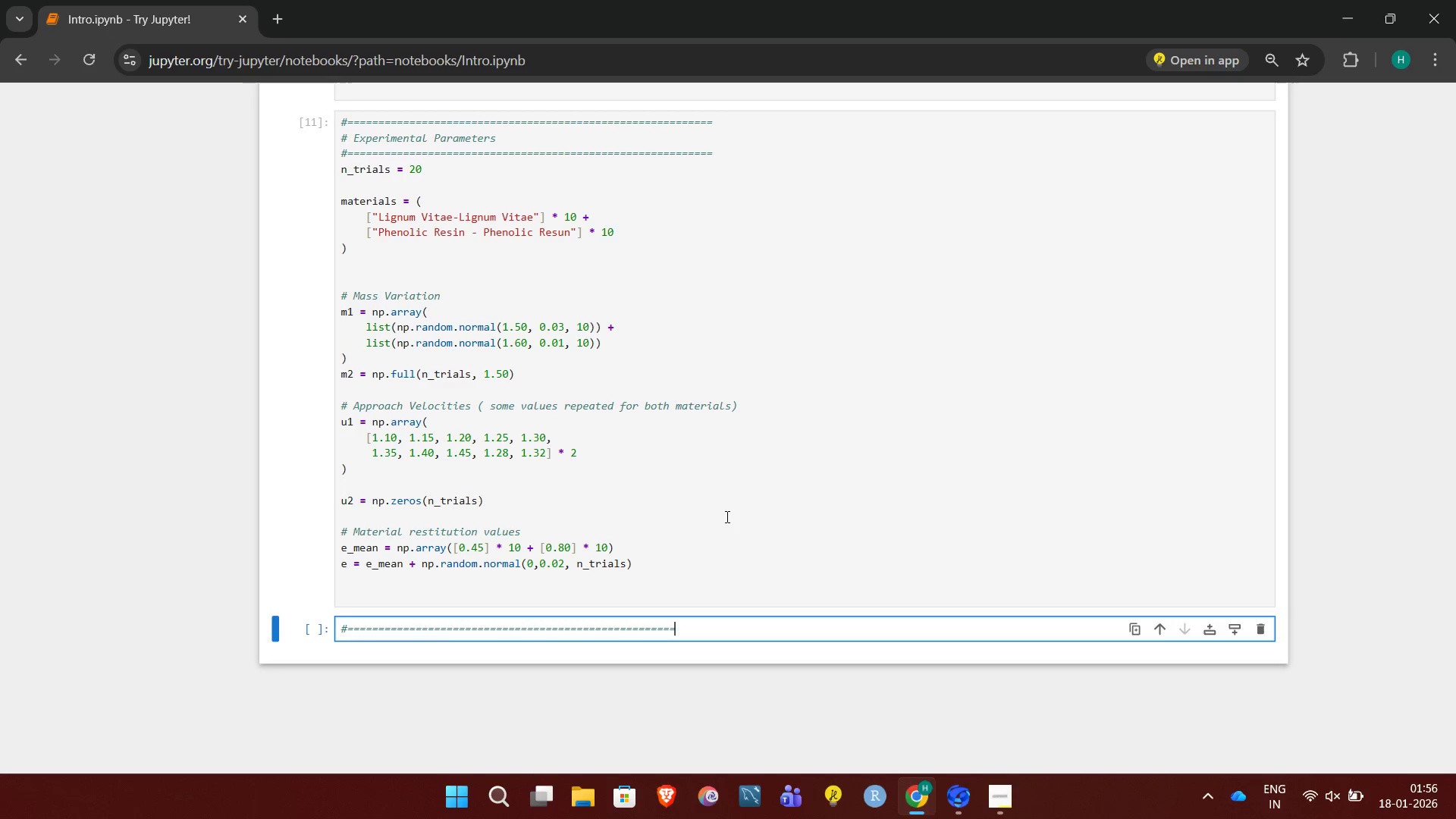 
hold_key(key=Equal, duration=0.61)
 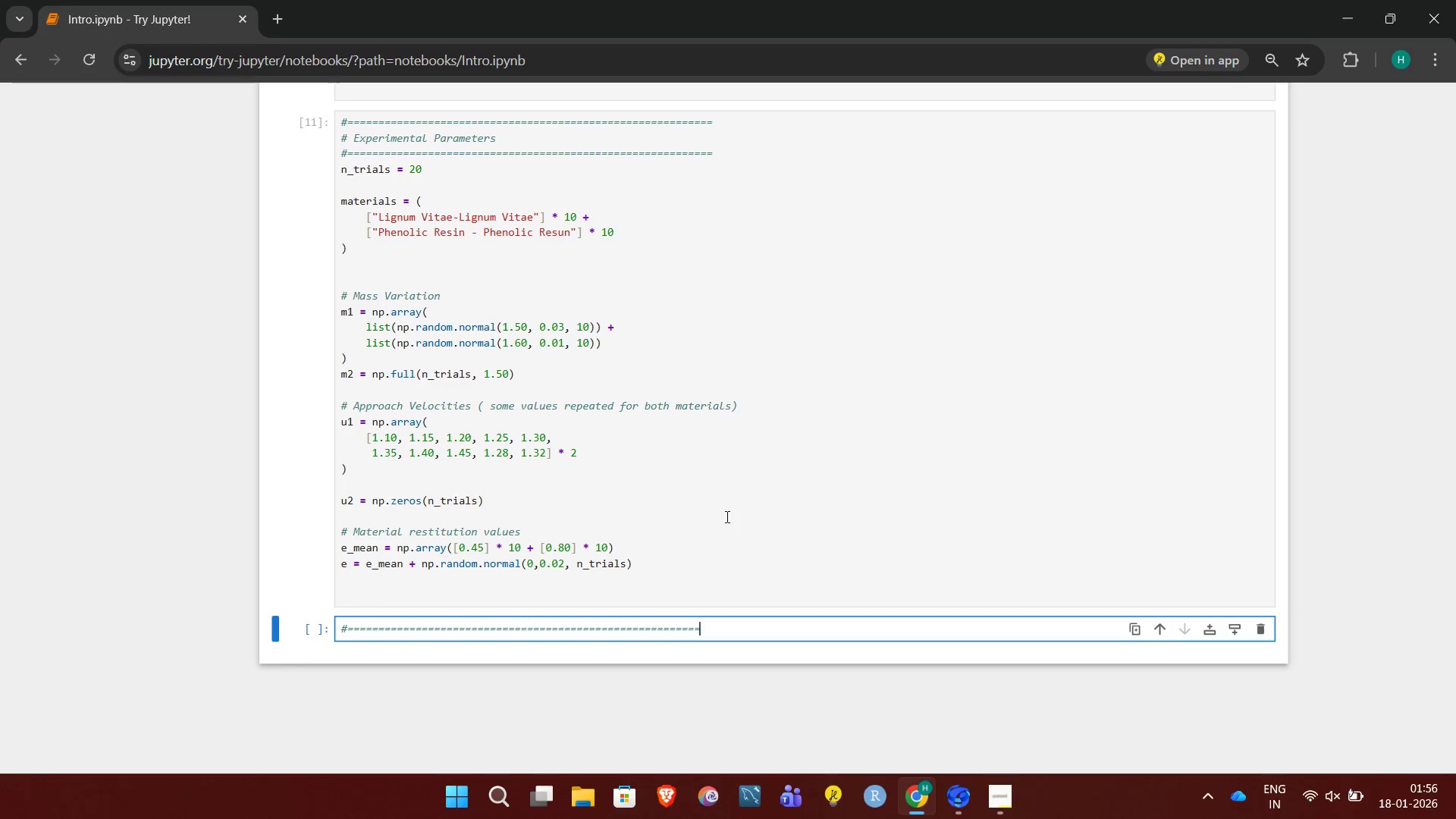 
key(Equal)
 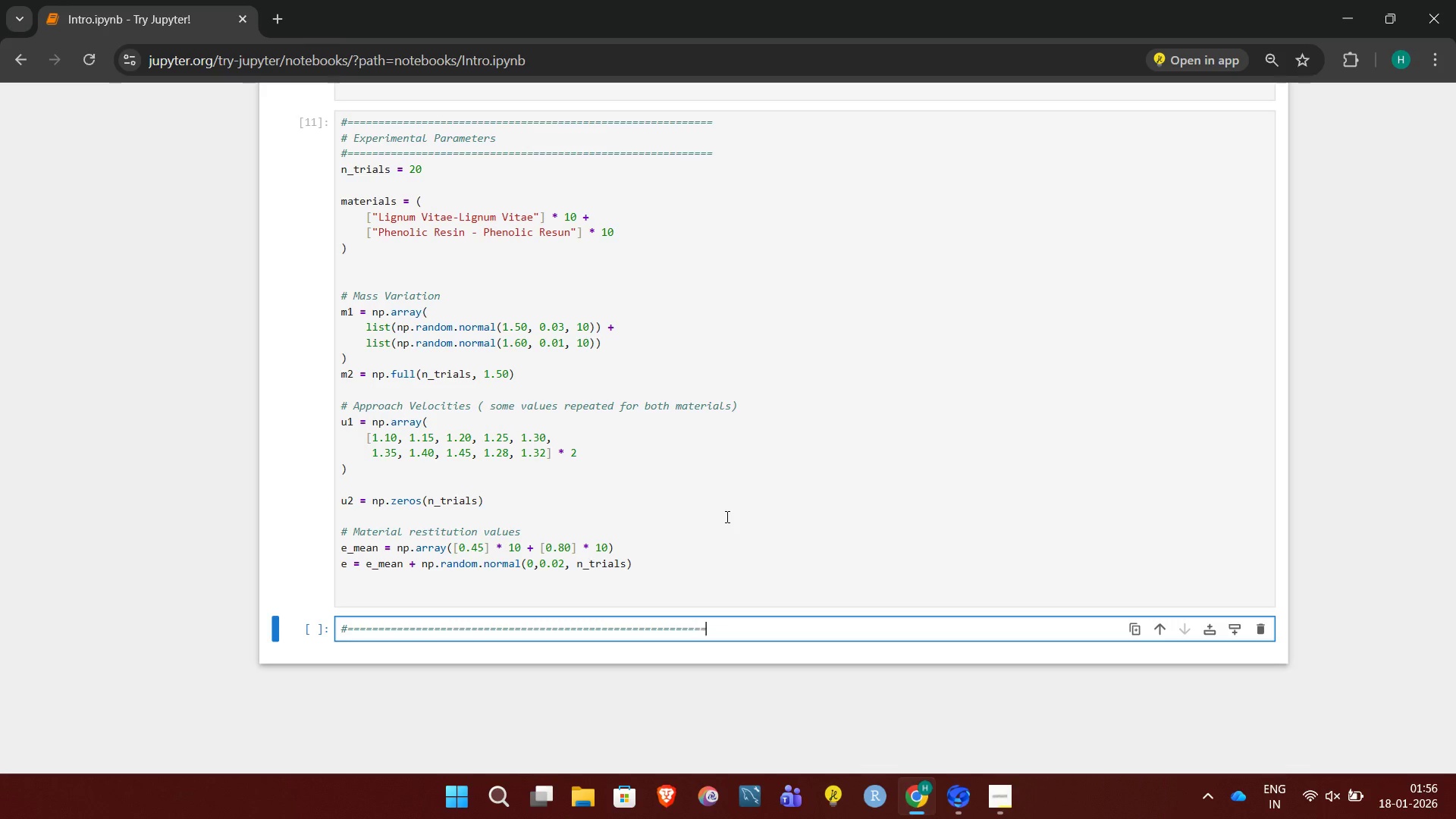 
key(Equal)
 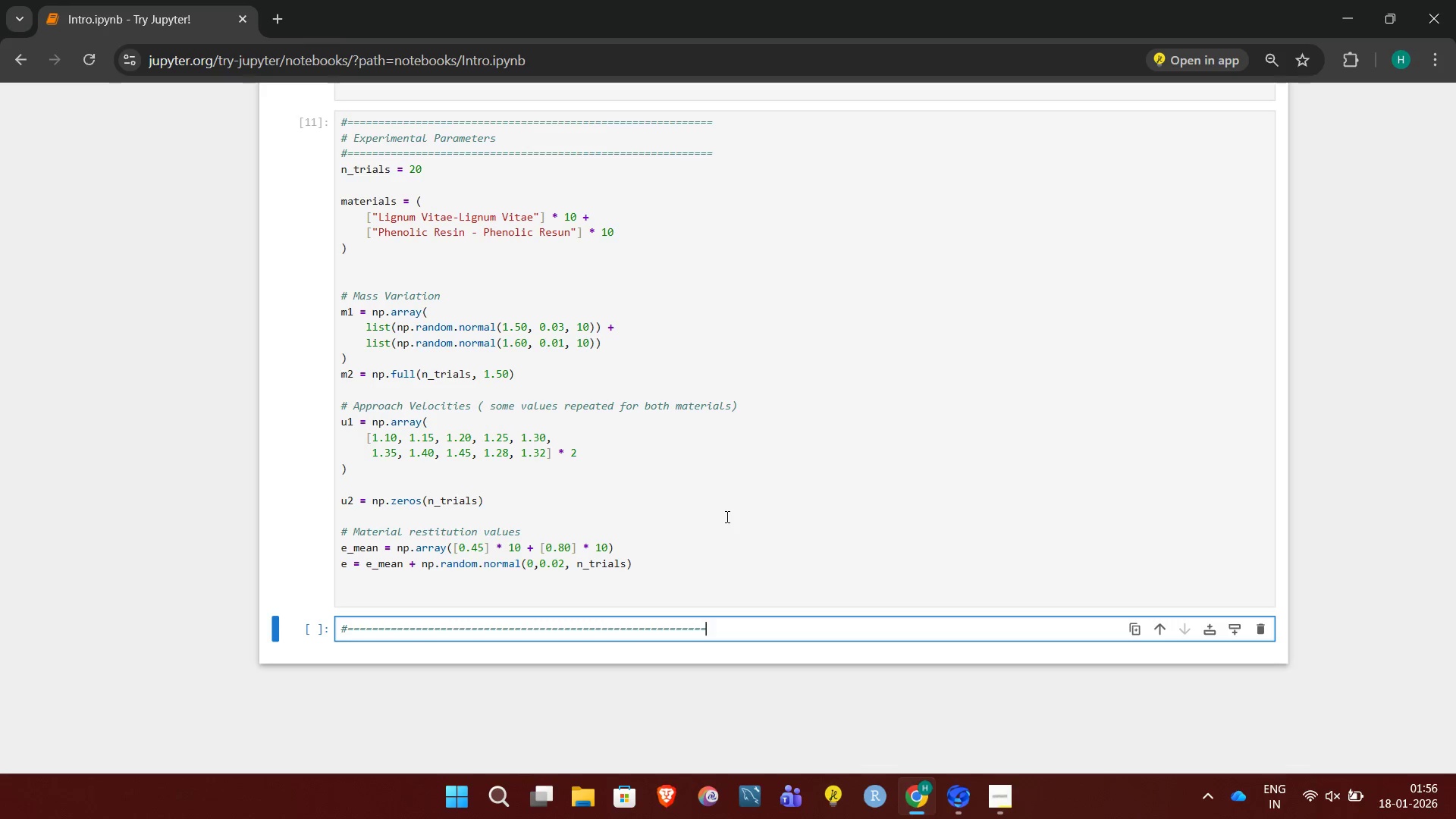 
key(Equal)
 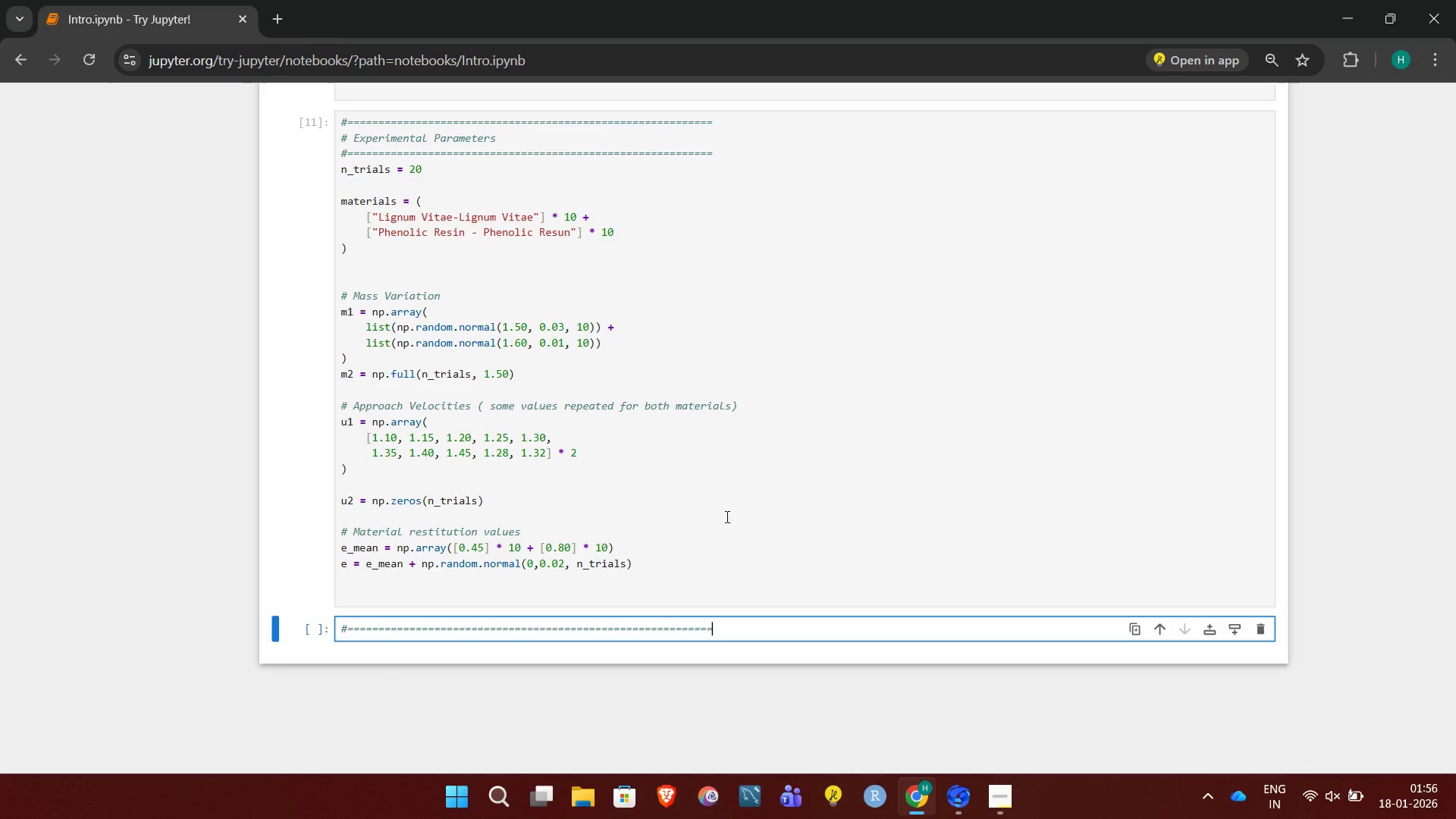 
key(Enter)
 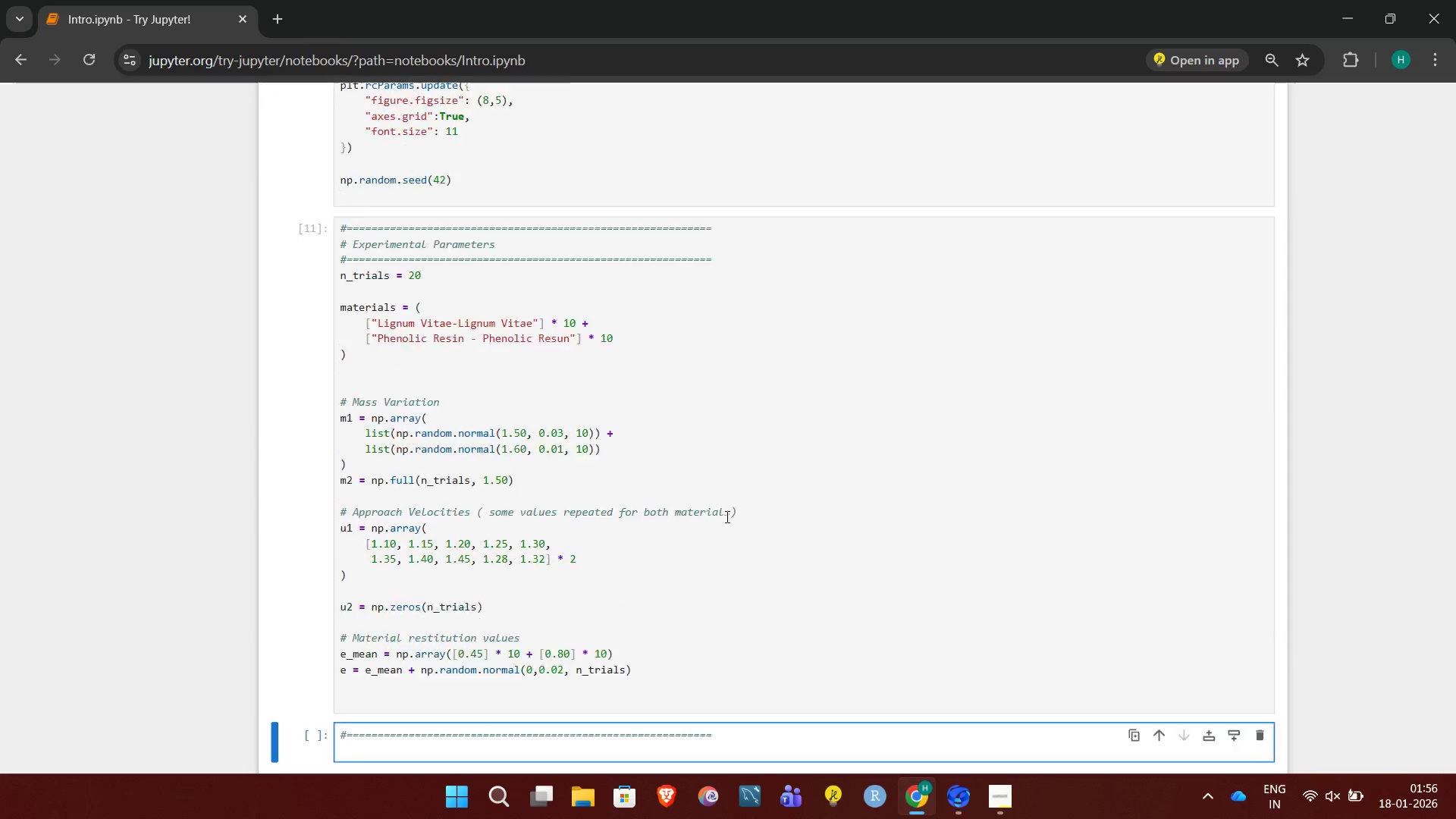 
type(# Collision Physics)
 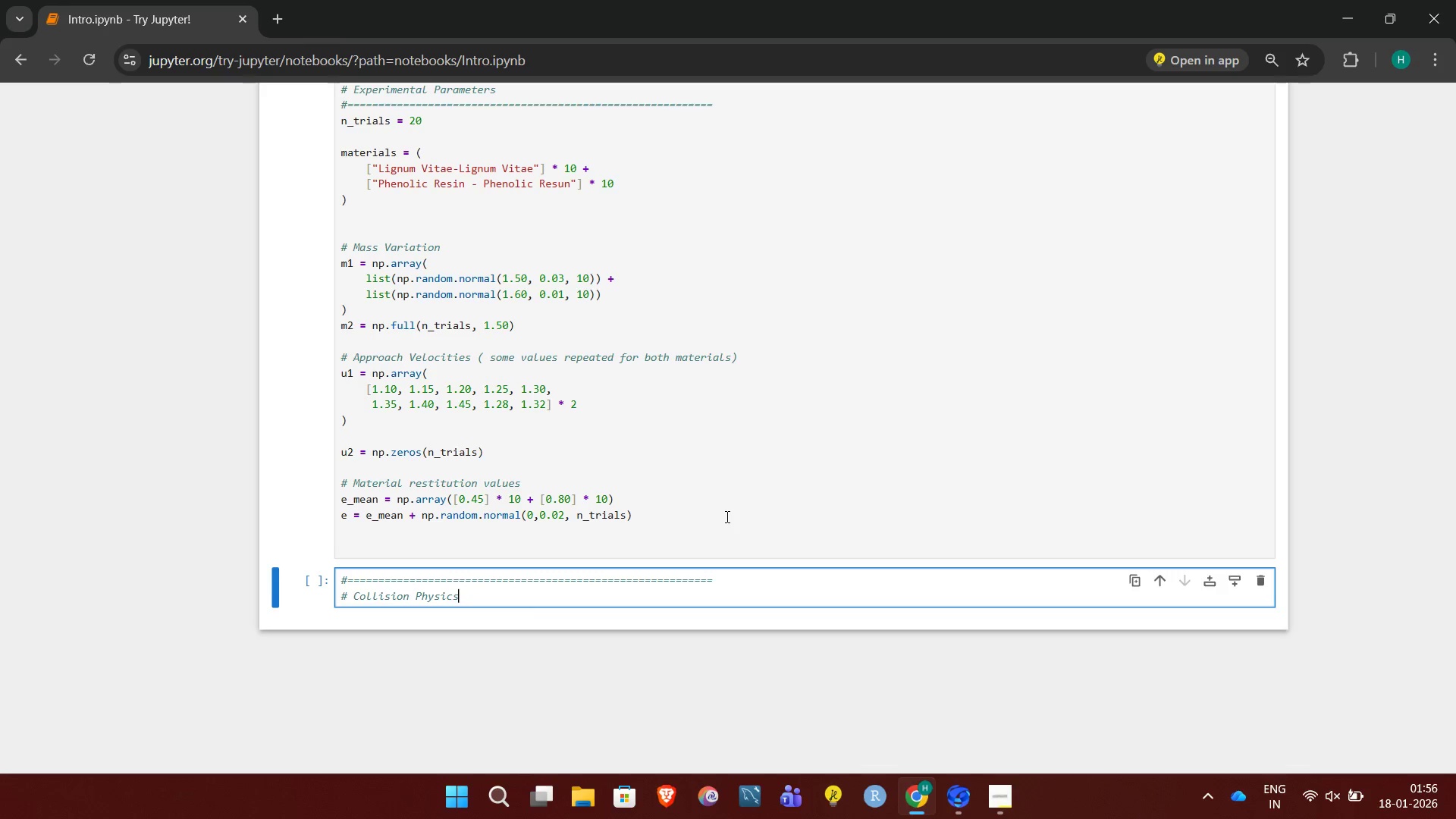 
key(Enter)
 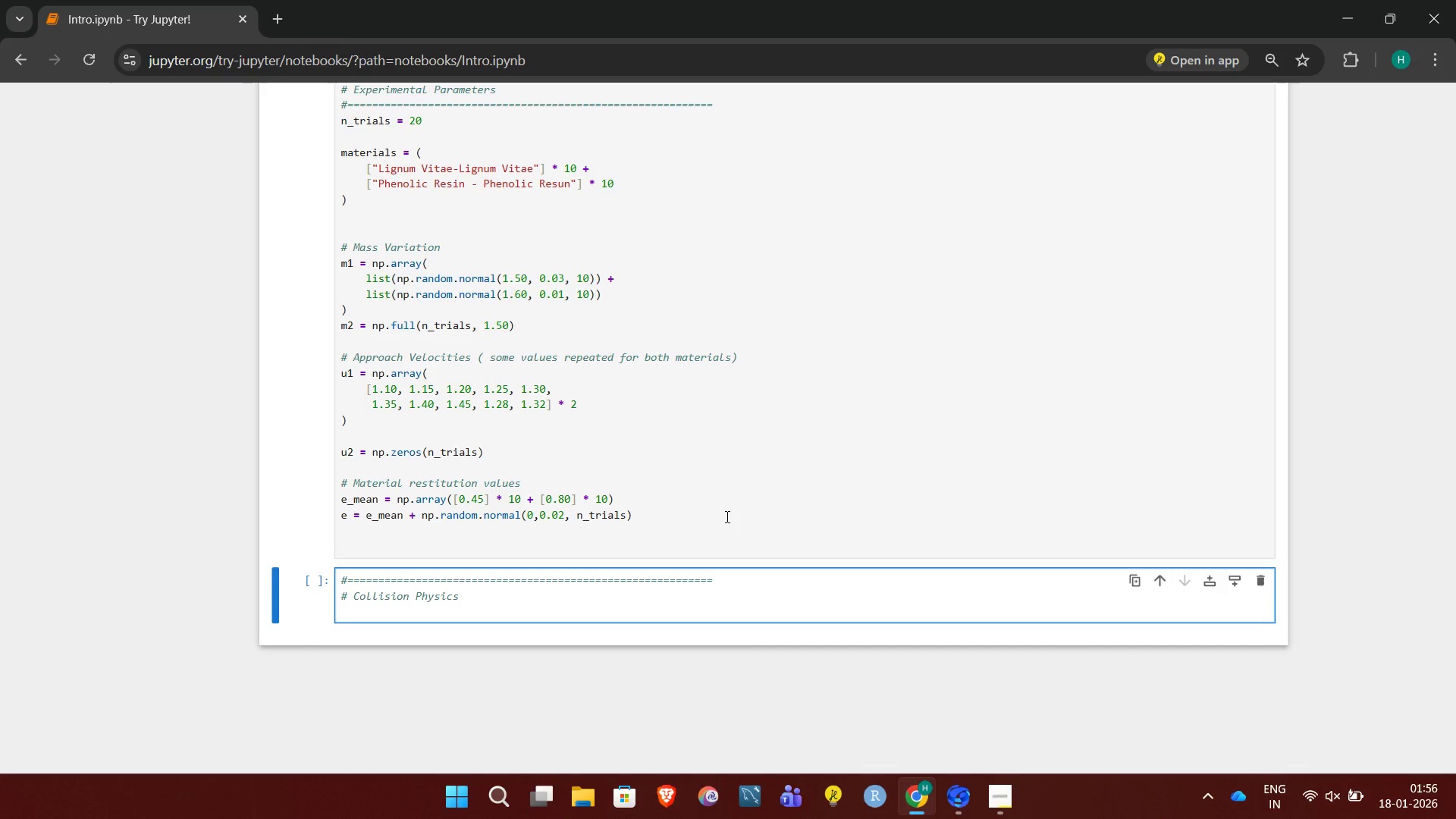 
key(Shift+3)
 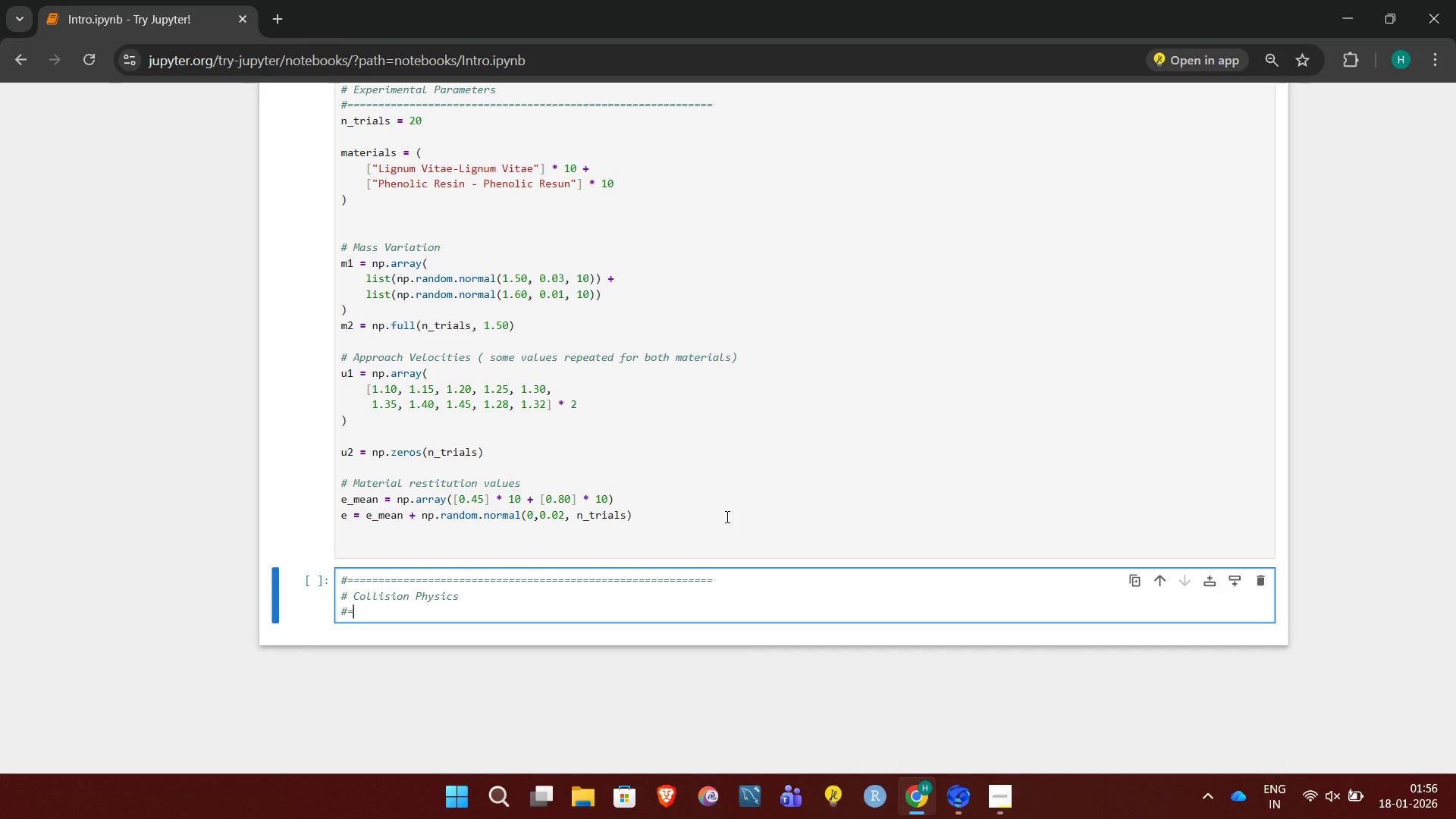 
hold_key(key=Equal, duration=1.5)
 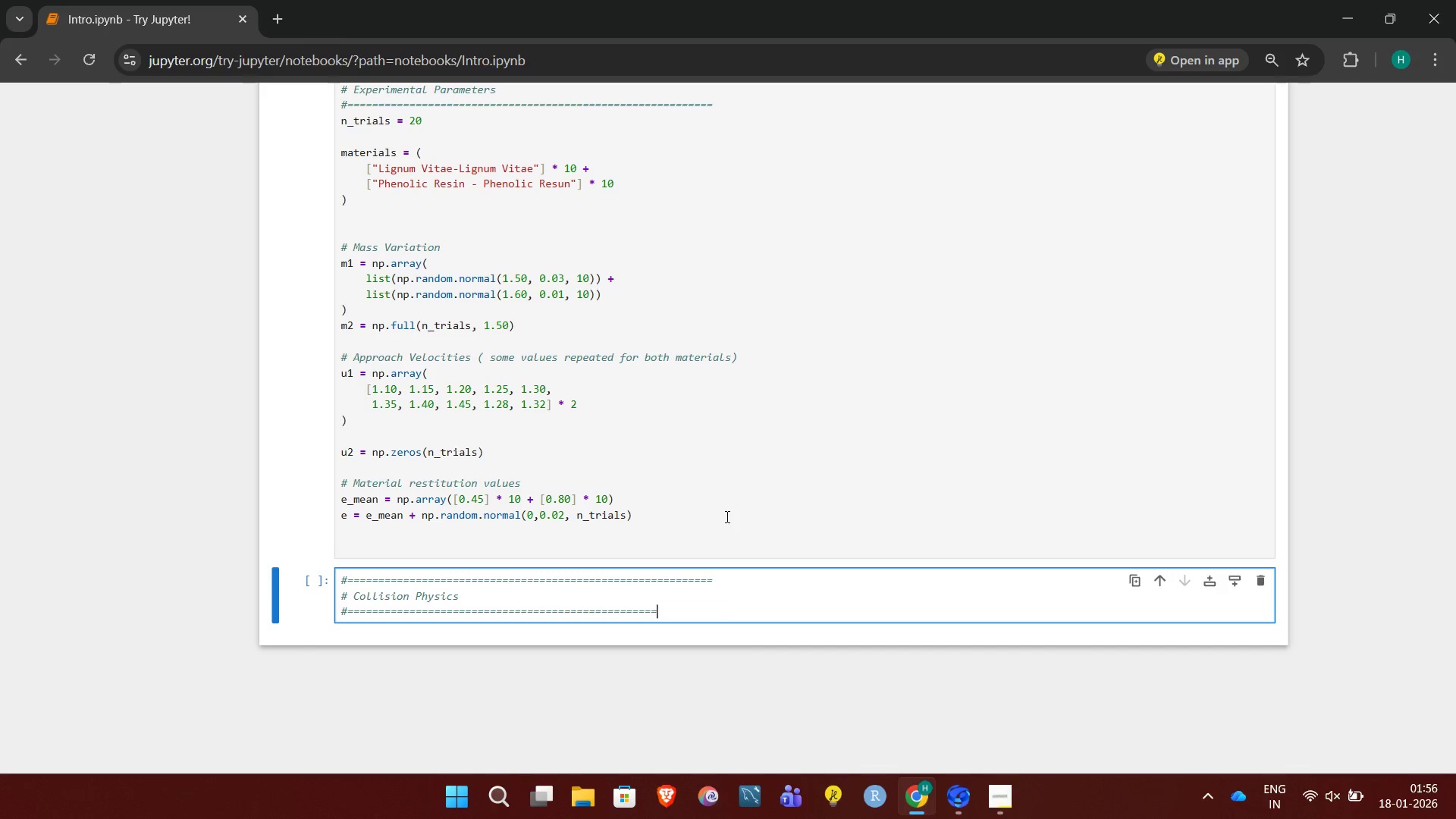 
hold_key(key=Equal, duration=0.64)
 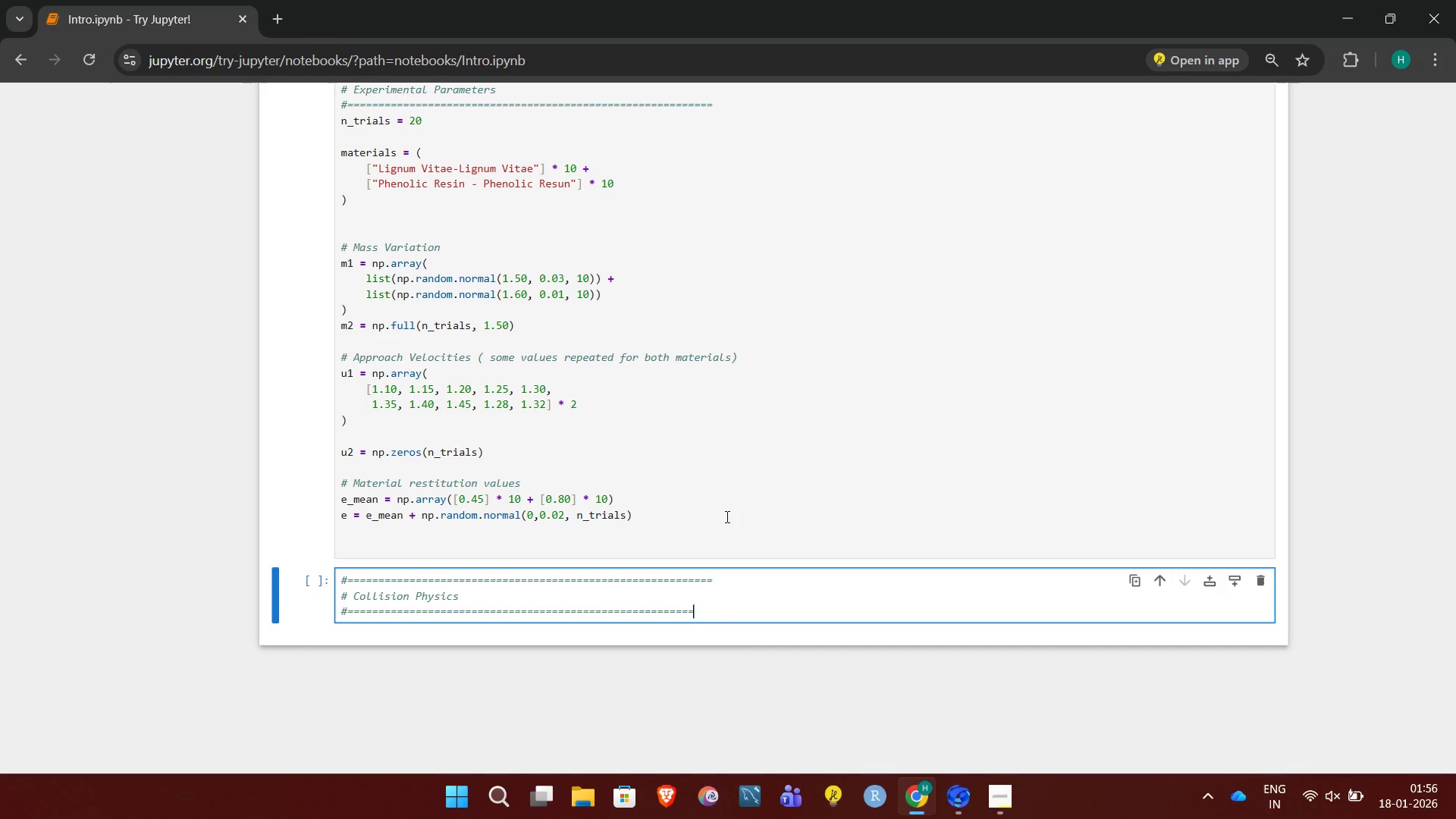 
key(Equal)
 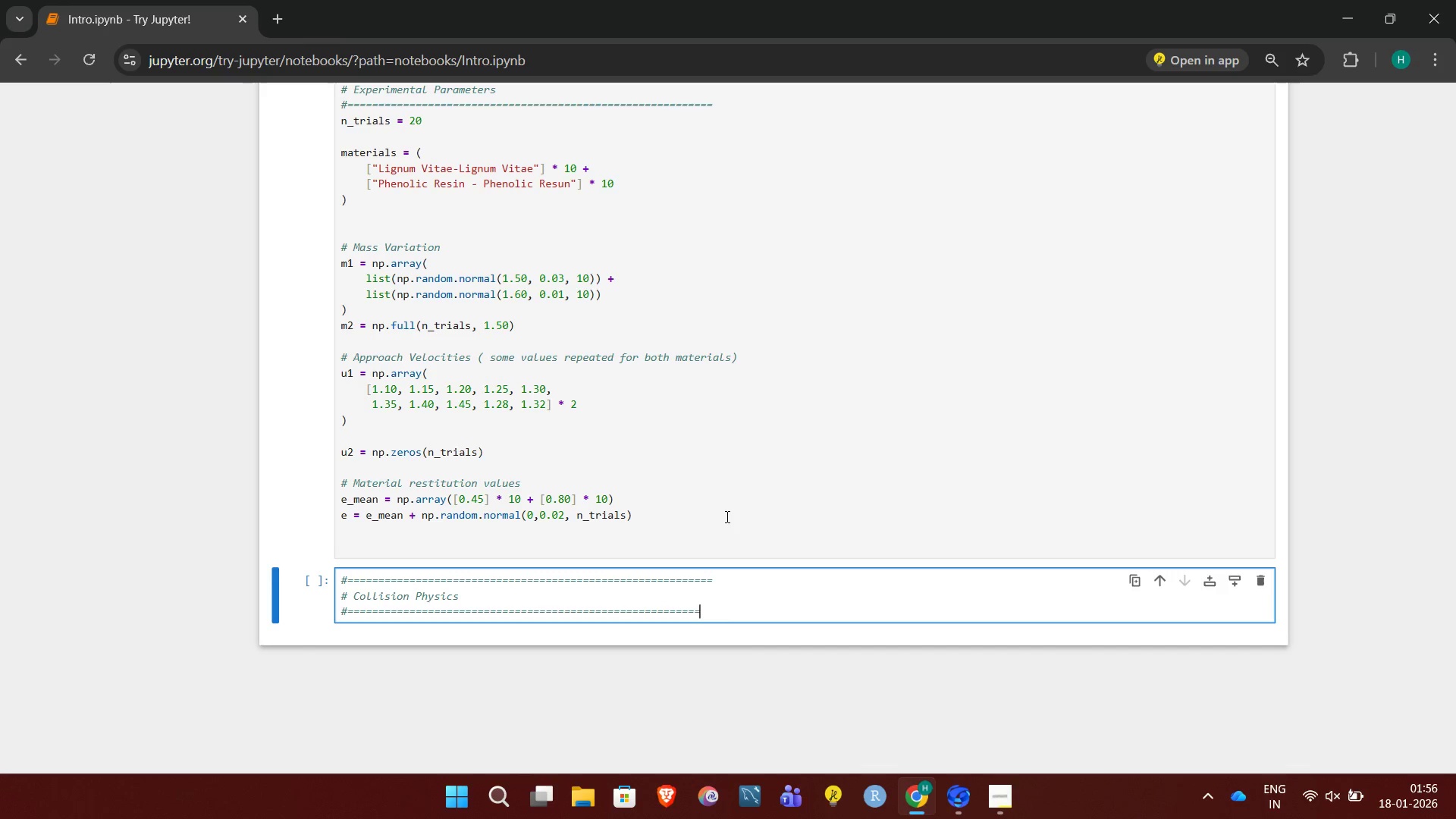 
key(Equal)
 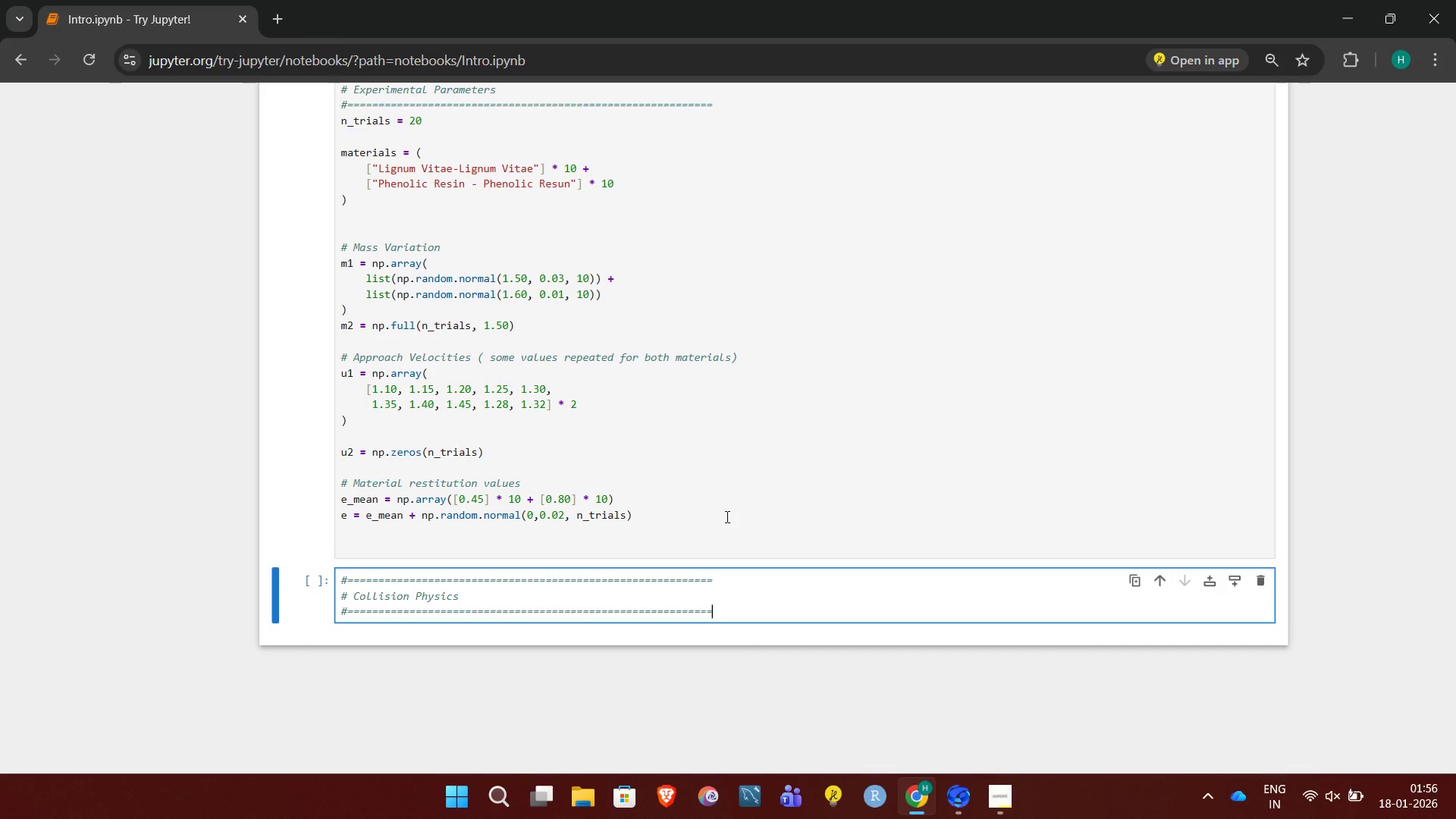 
key(Equal)
 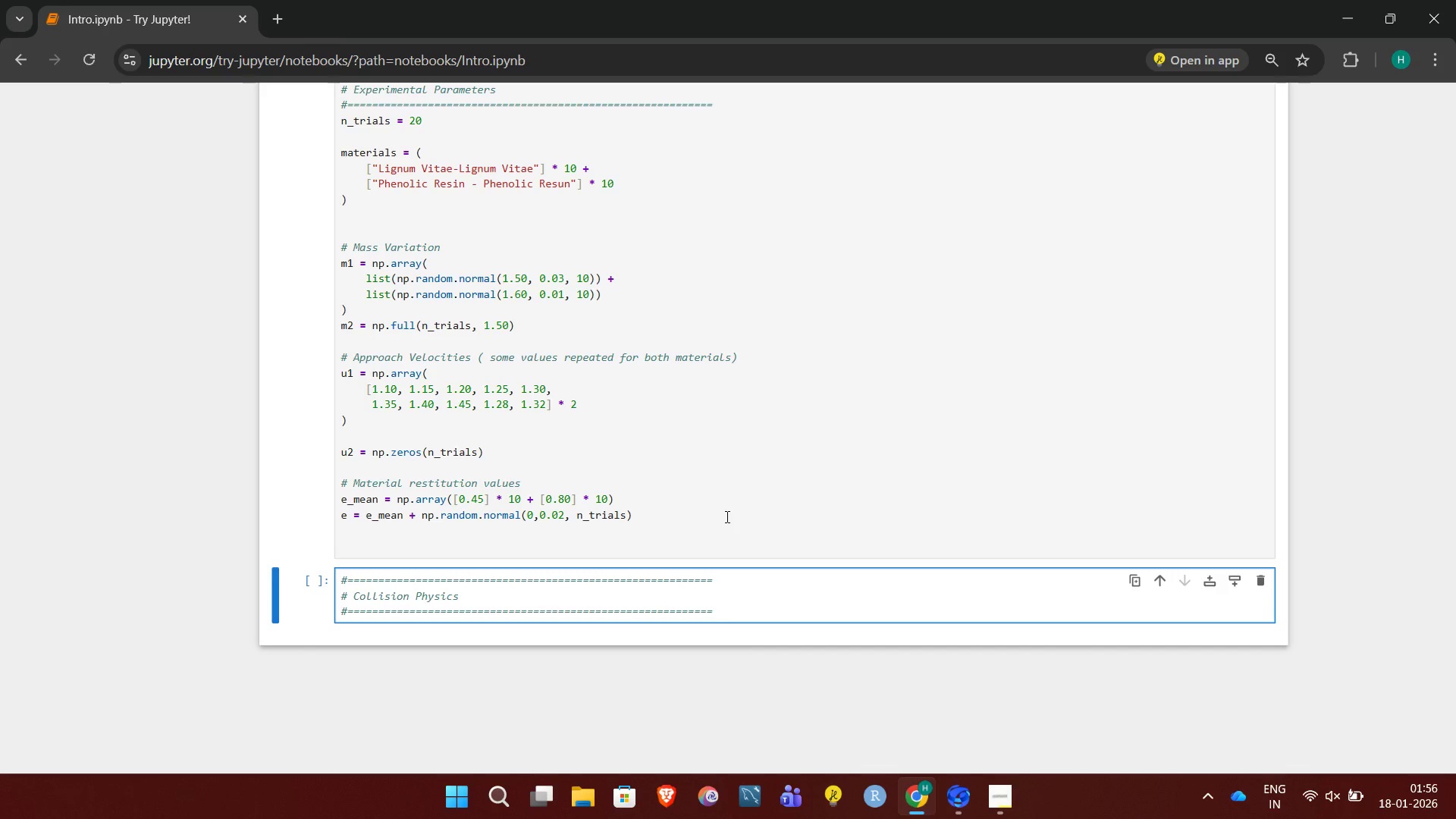 
key(Enter)
 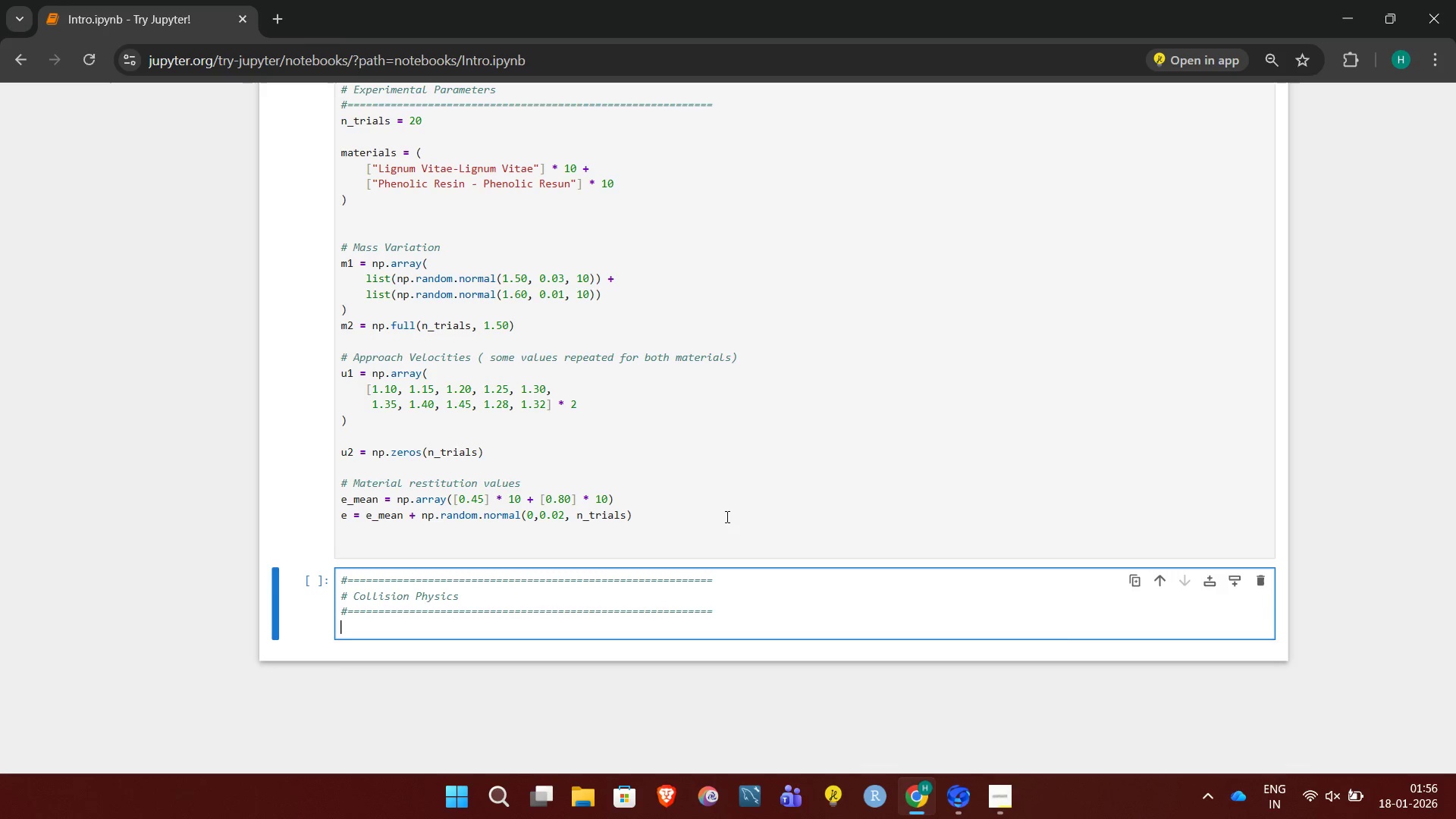 
left_click([519, 598])
 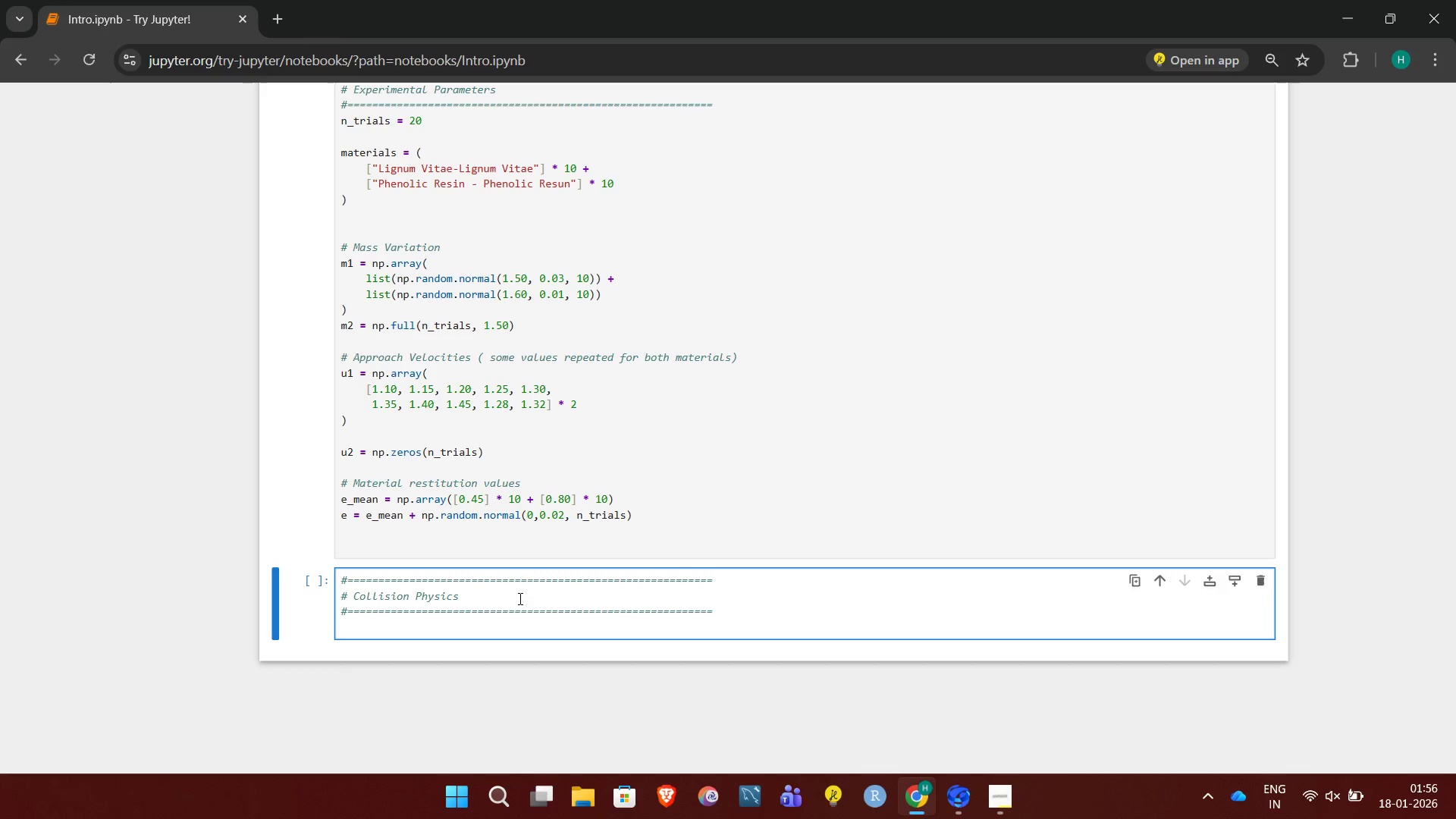 
type( (1-D))
 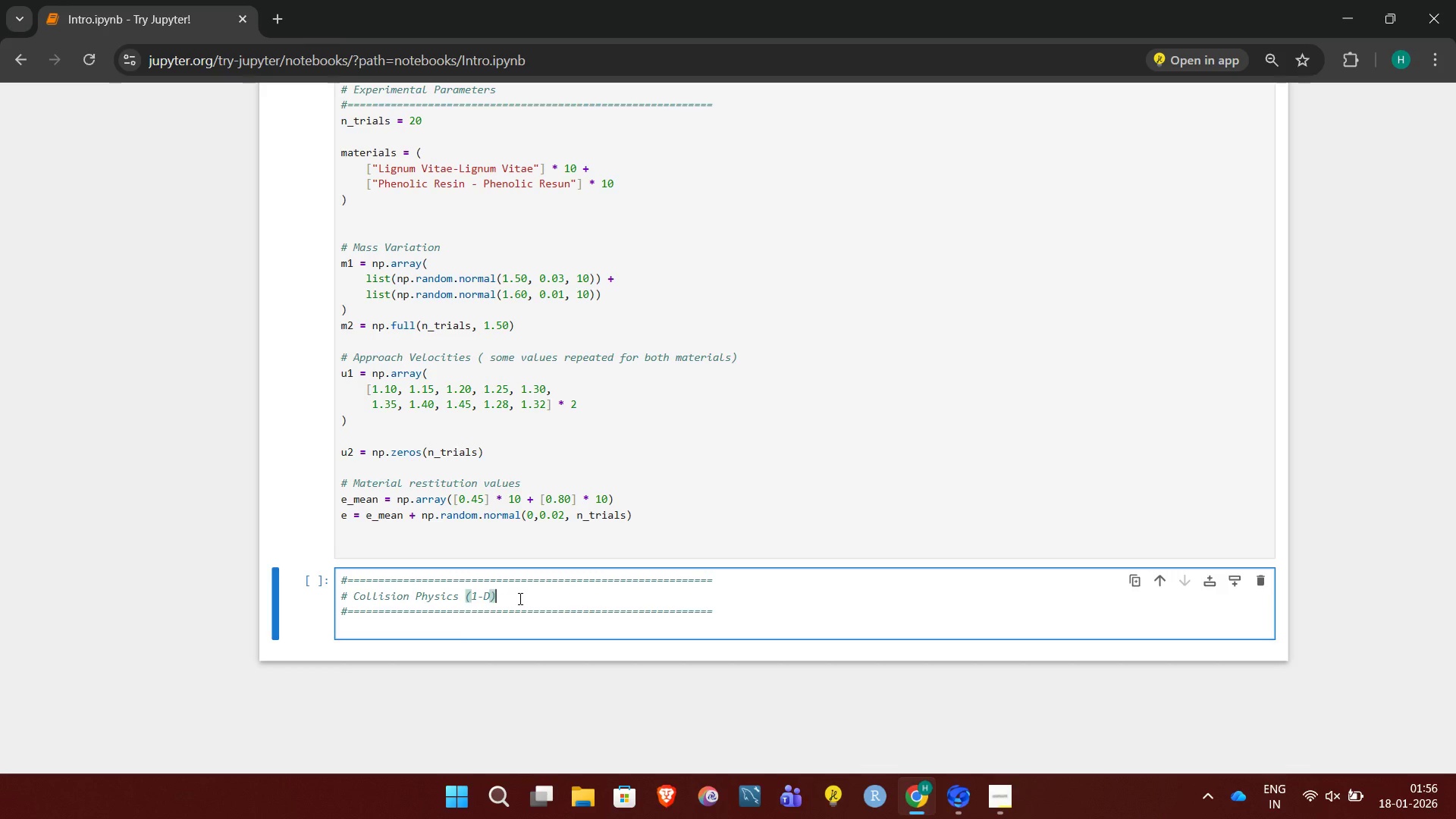 
left_click([437, 635])
 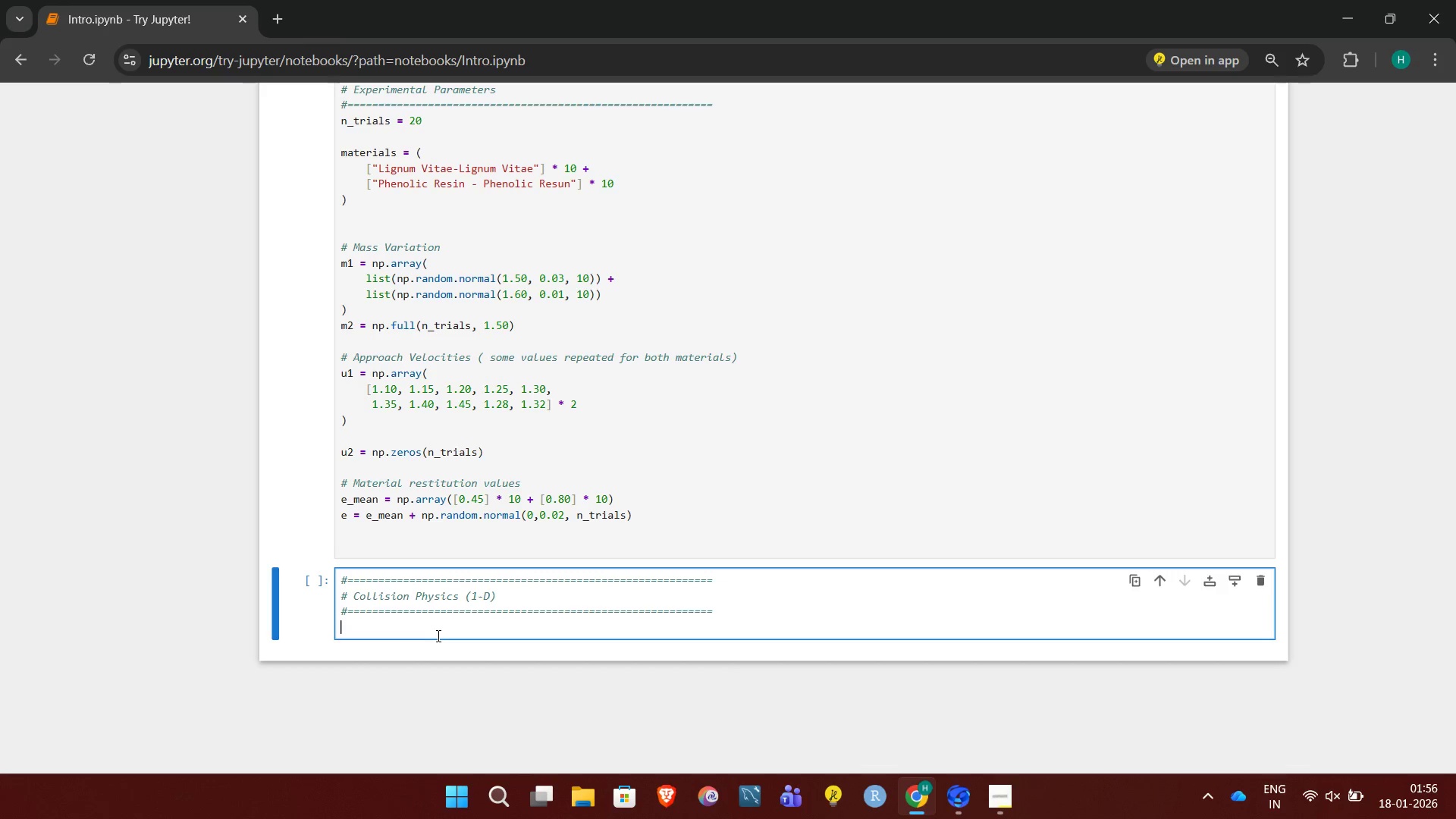 
type(v1 = ((m1-e*m2)/(m1+m2))*u1)
 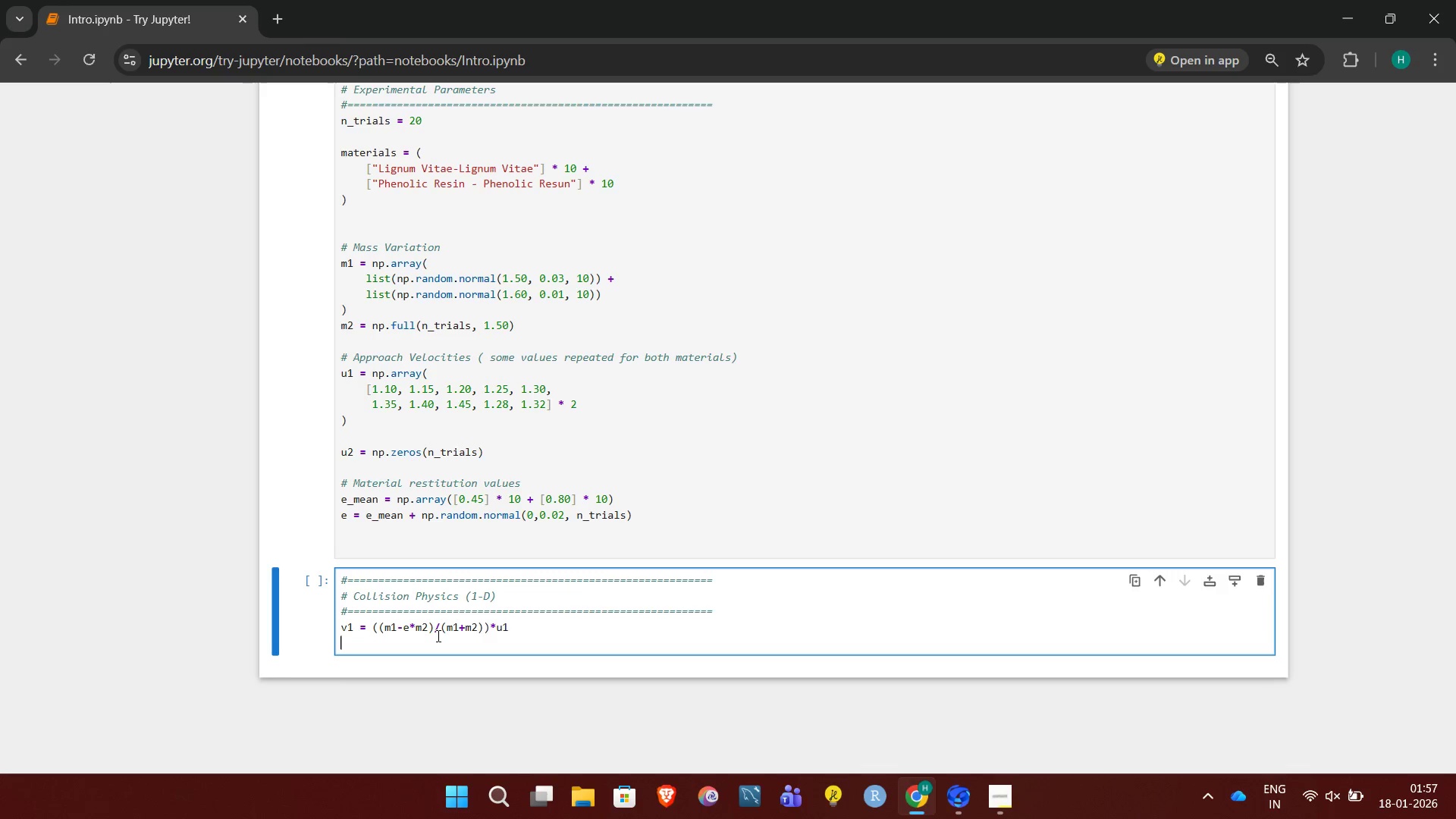 
 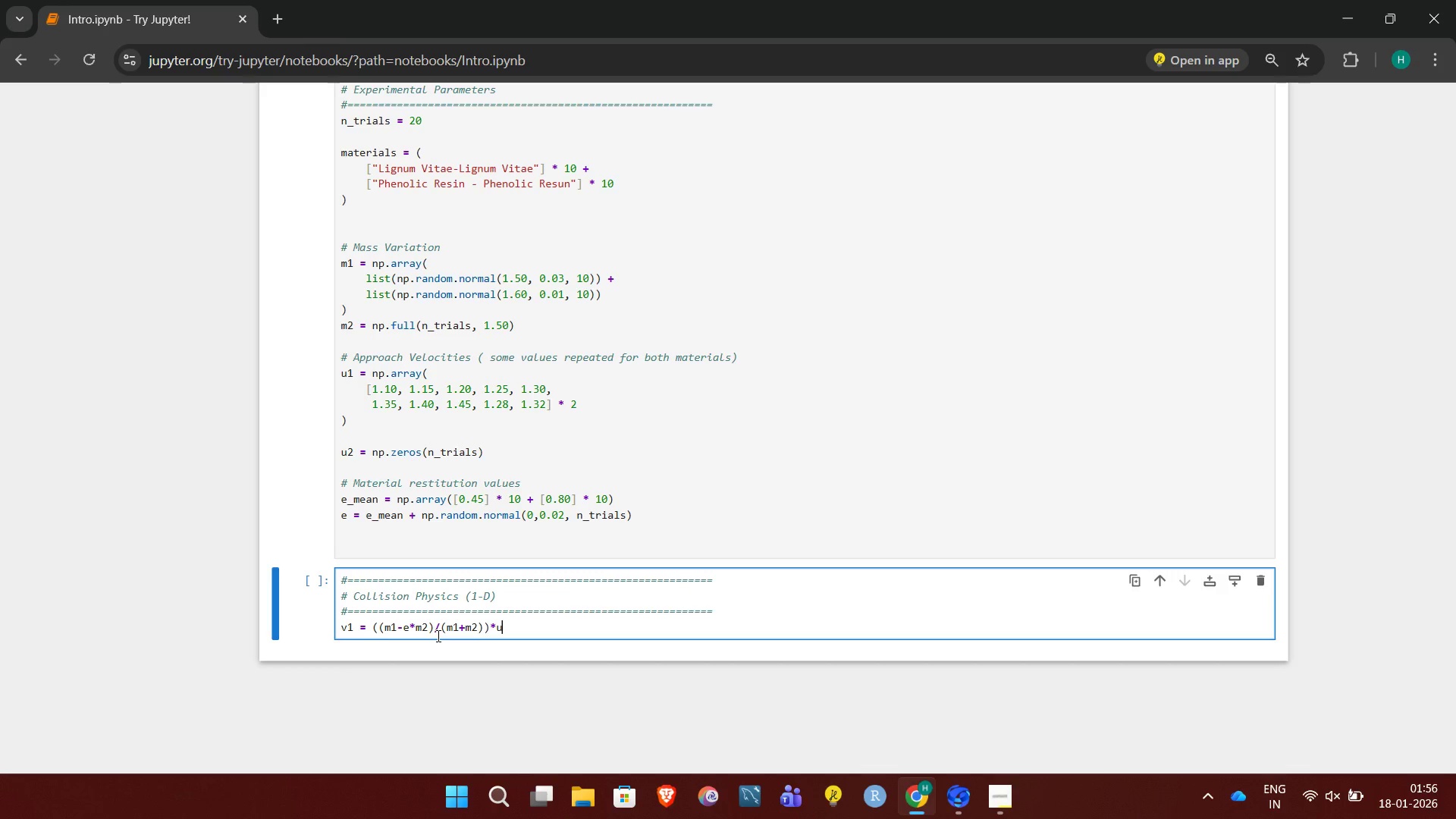 
key(Enter)
 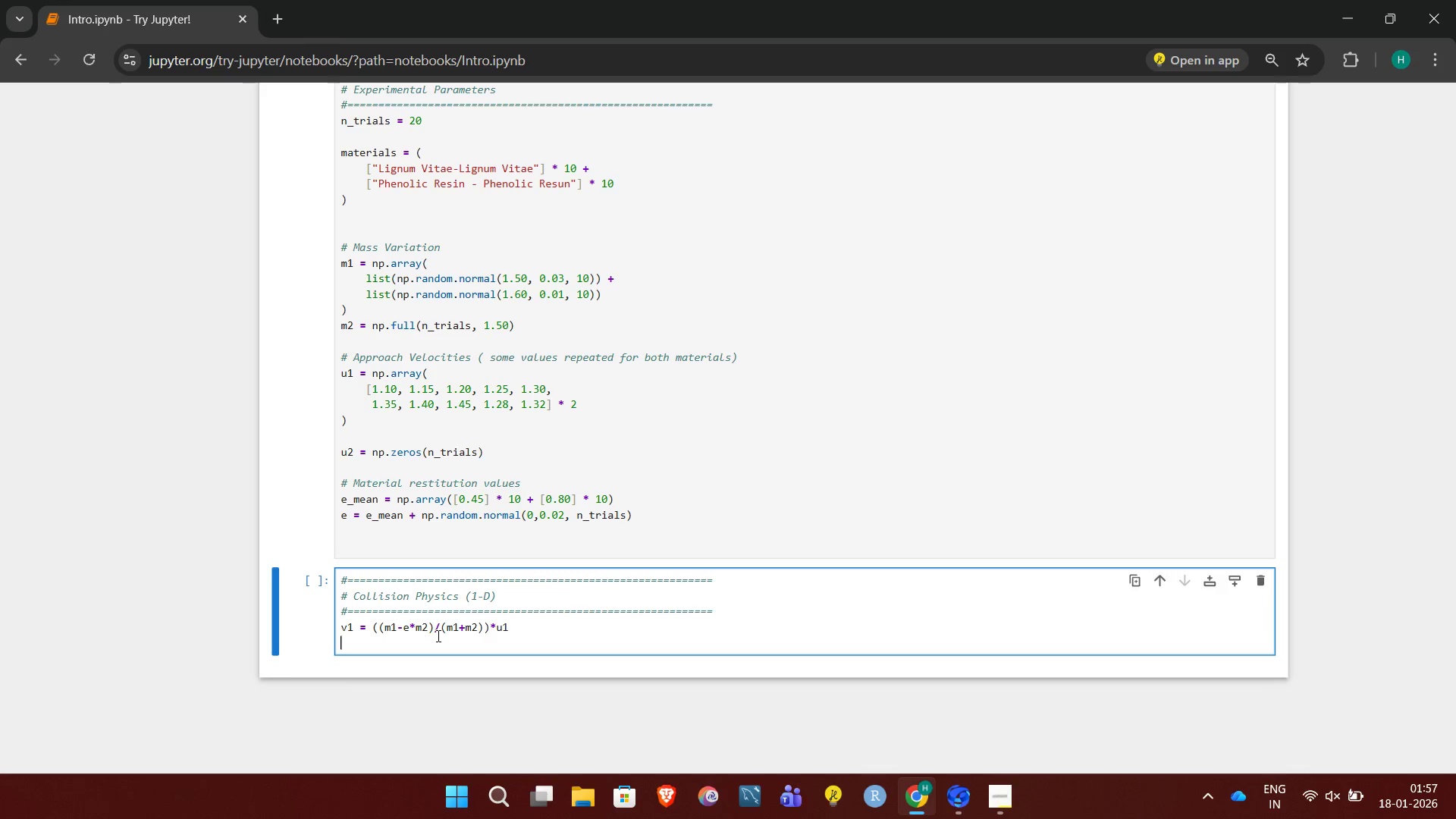 
type(v2 = ((1 + e)*m1 / (m1+m2))*u1)
 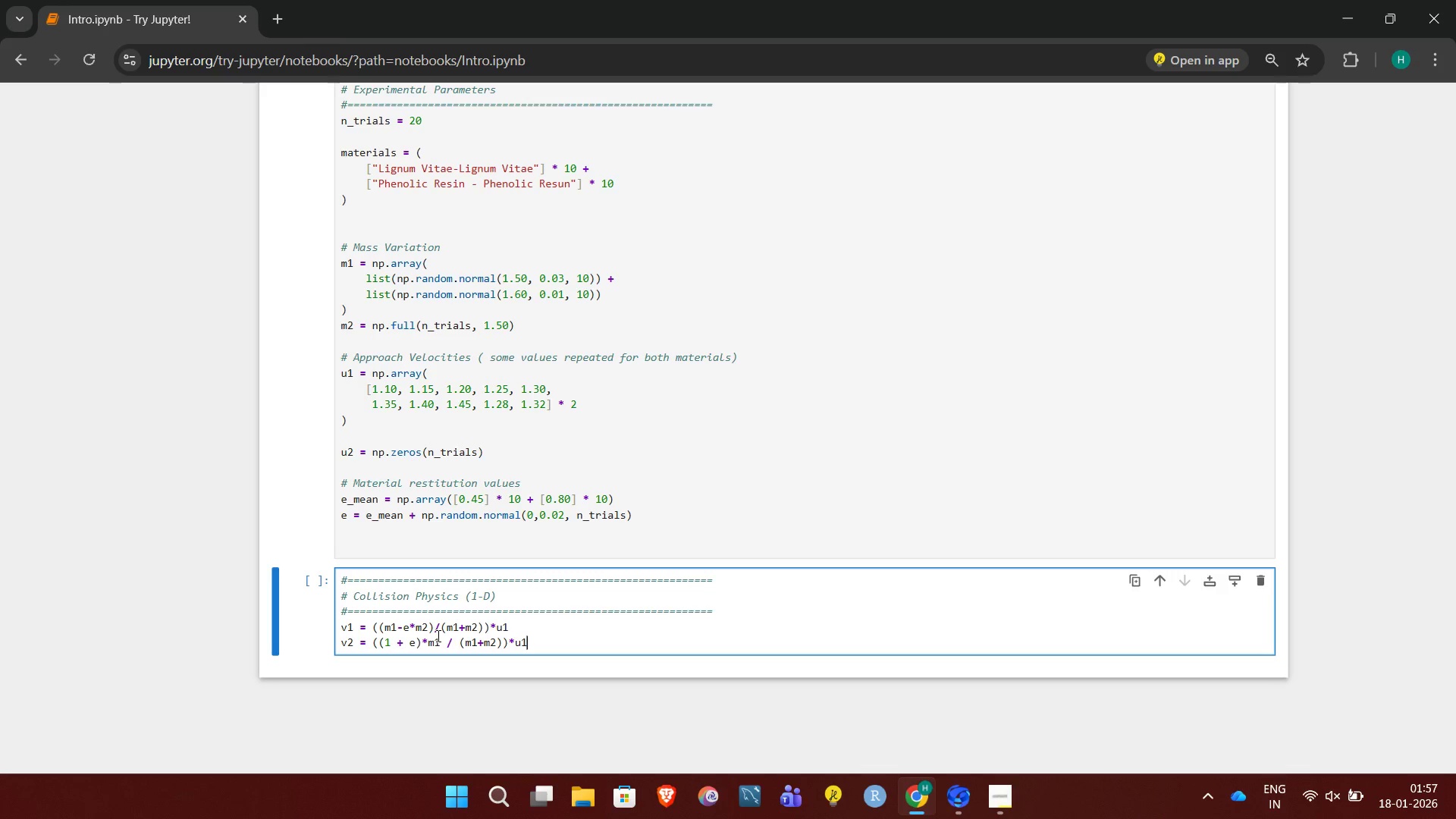 
hold_key(key=Enter, duration=0.31)
 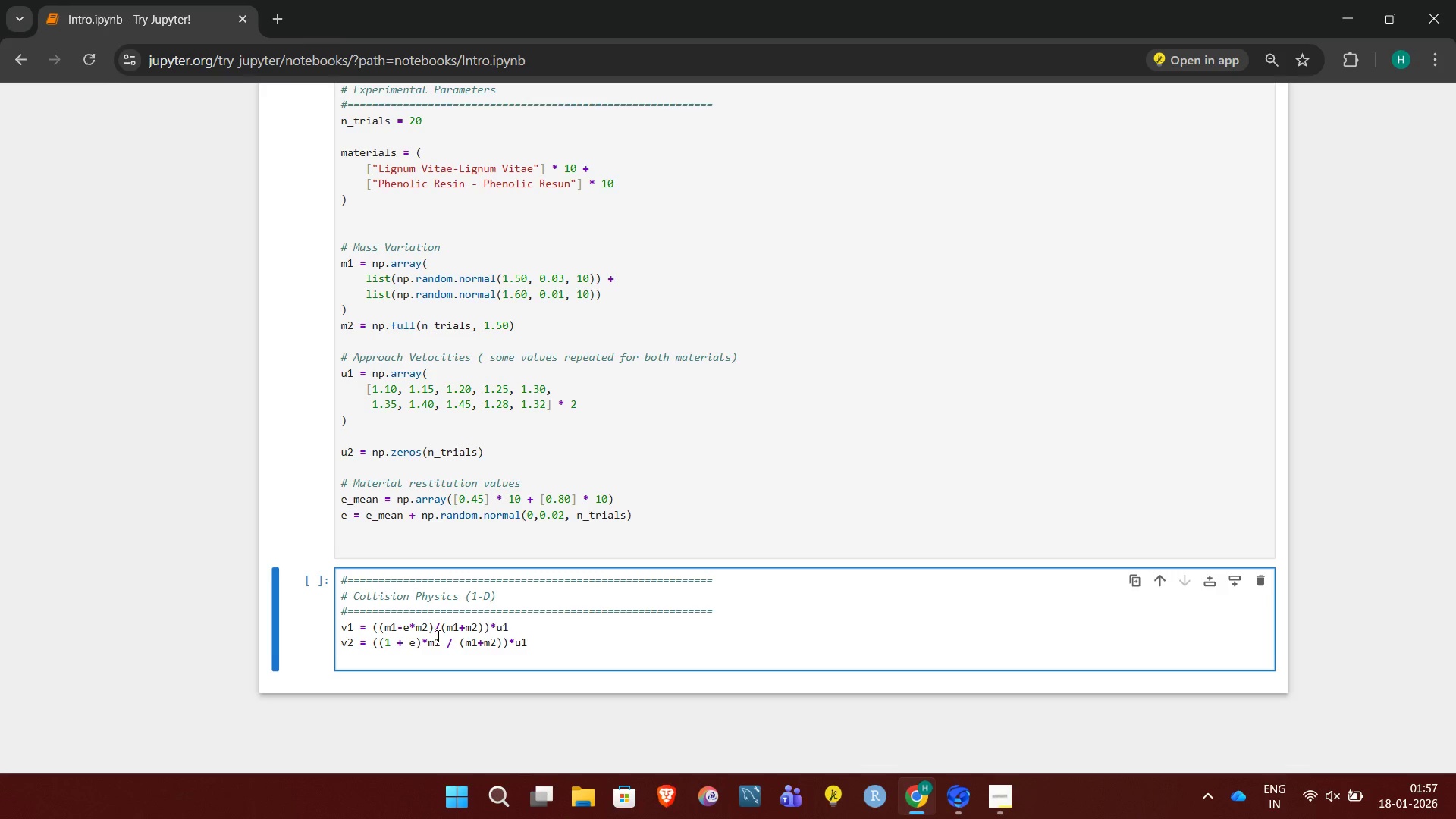 
key(Enter)
 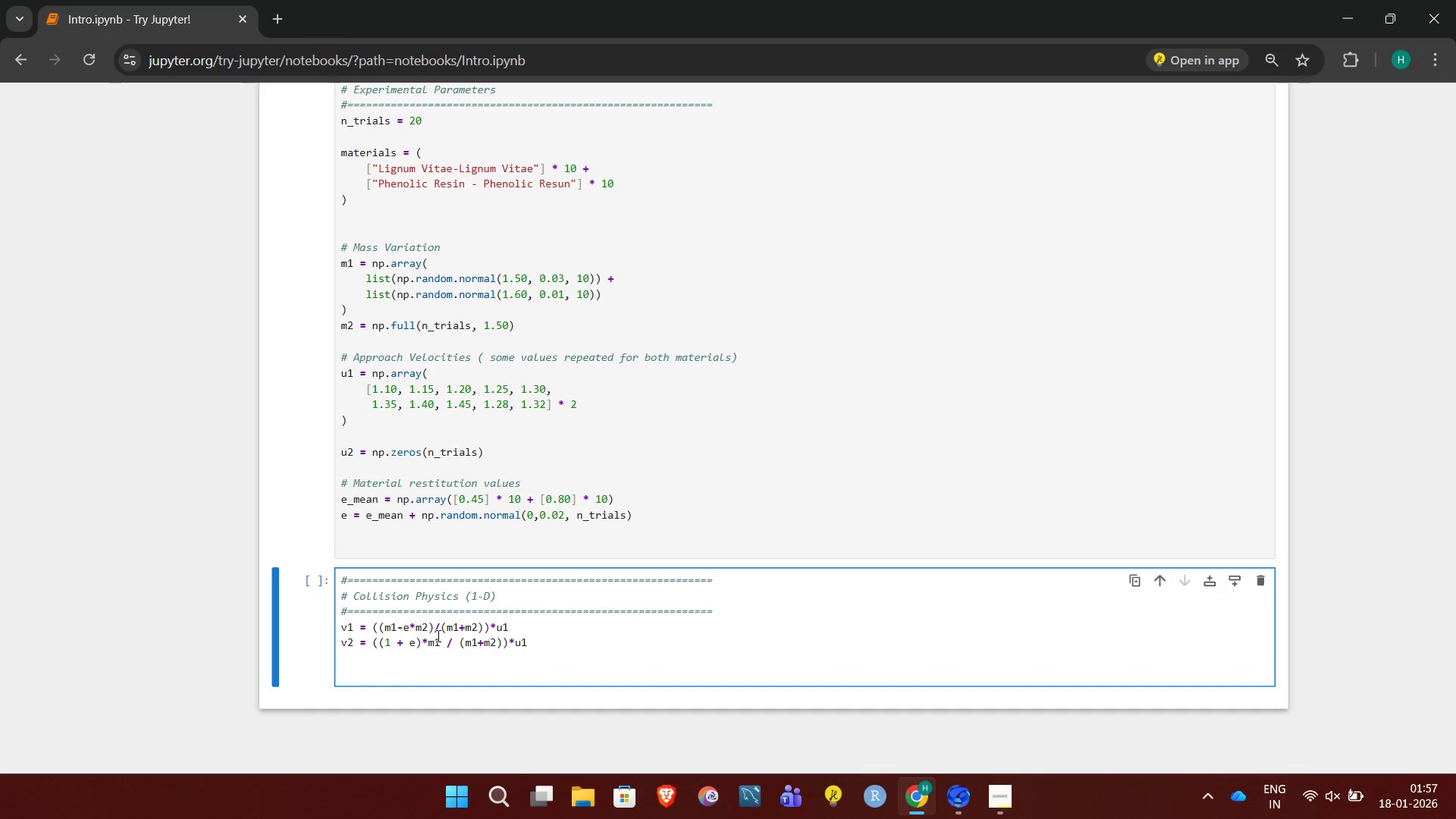 
wait(6.19)
 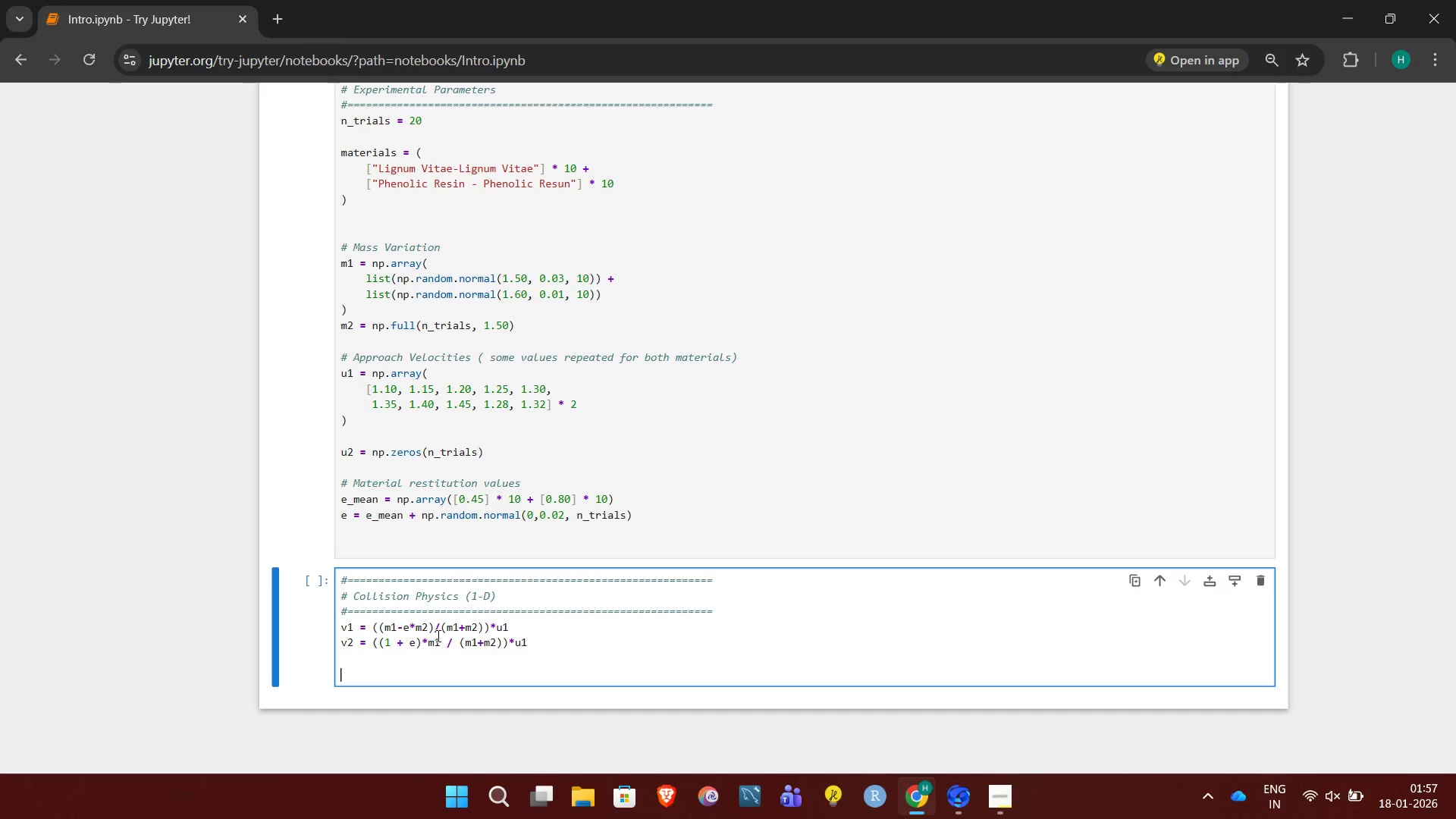 
key(Control+Enter)
 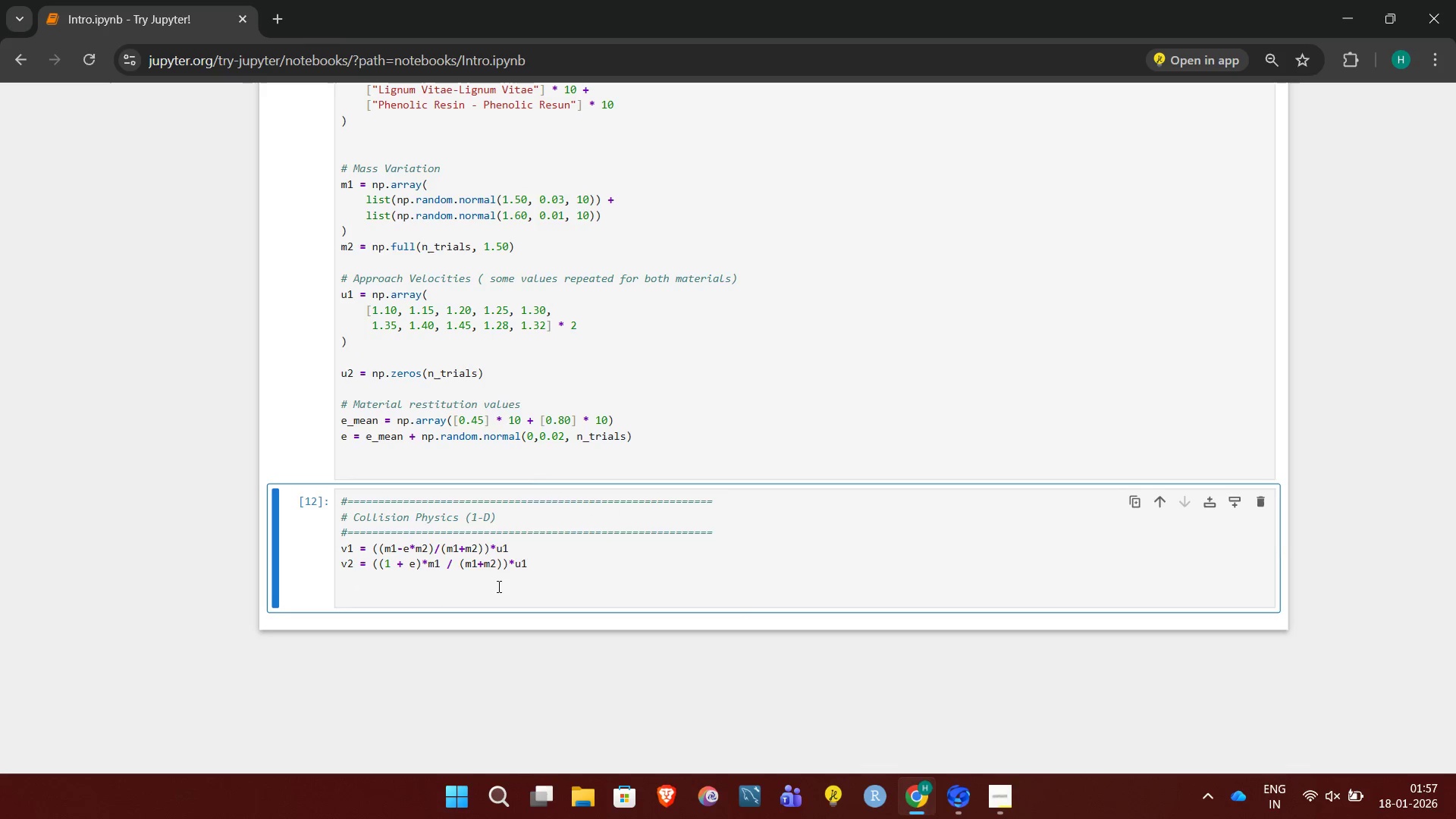 
left_click([485, 584])
 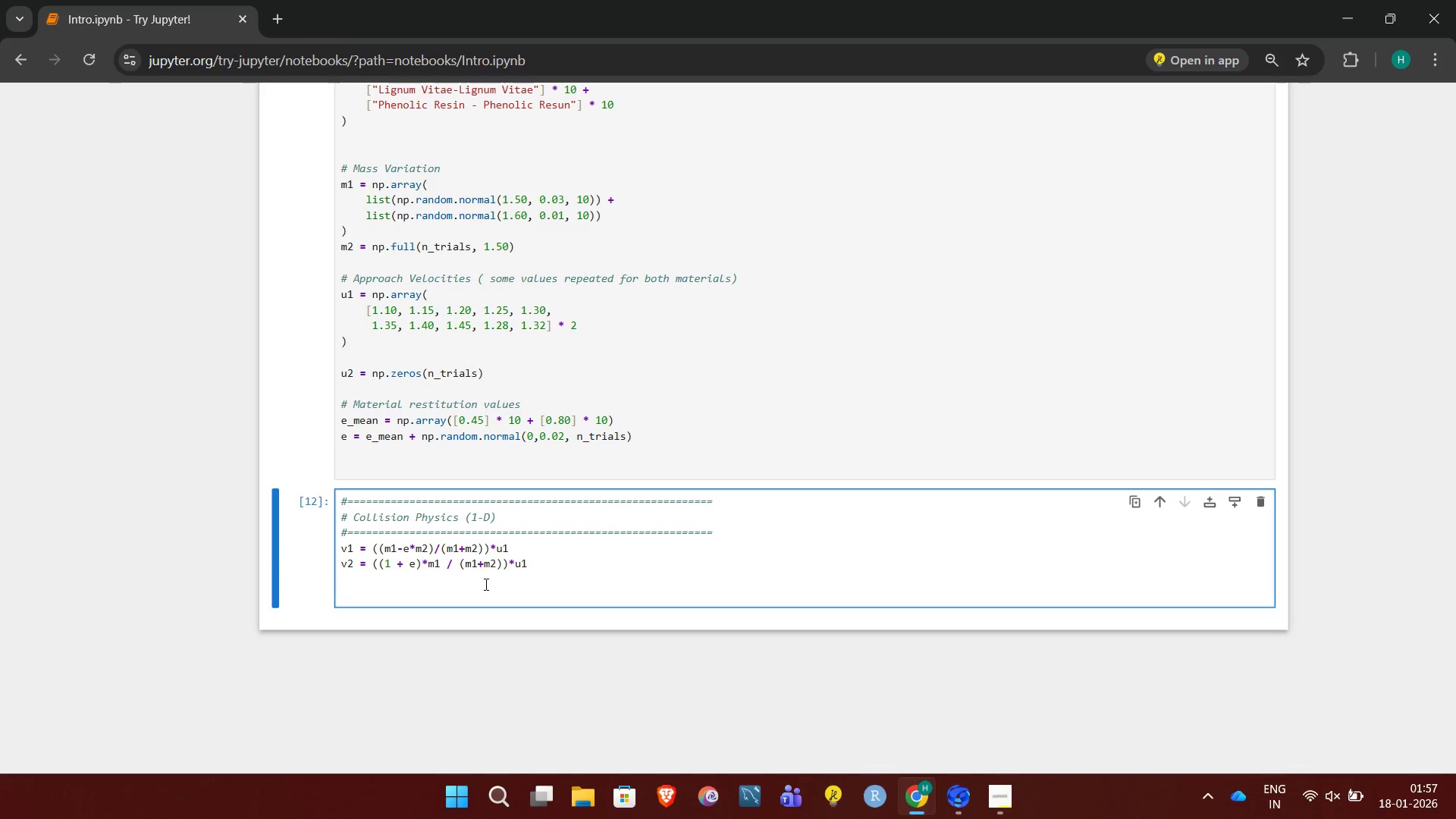 
left_click([485, 584])
 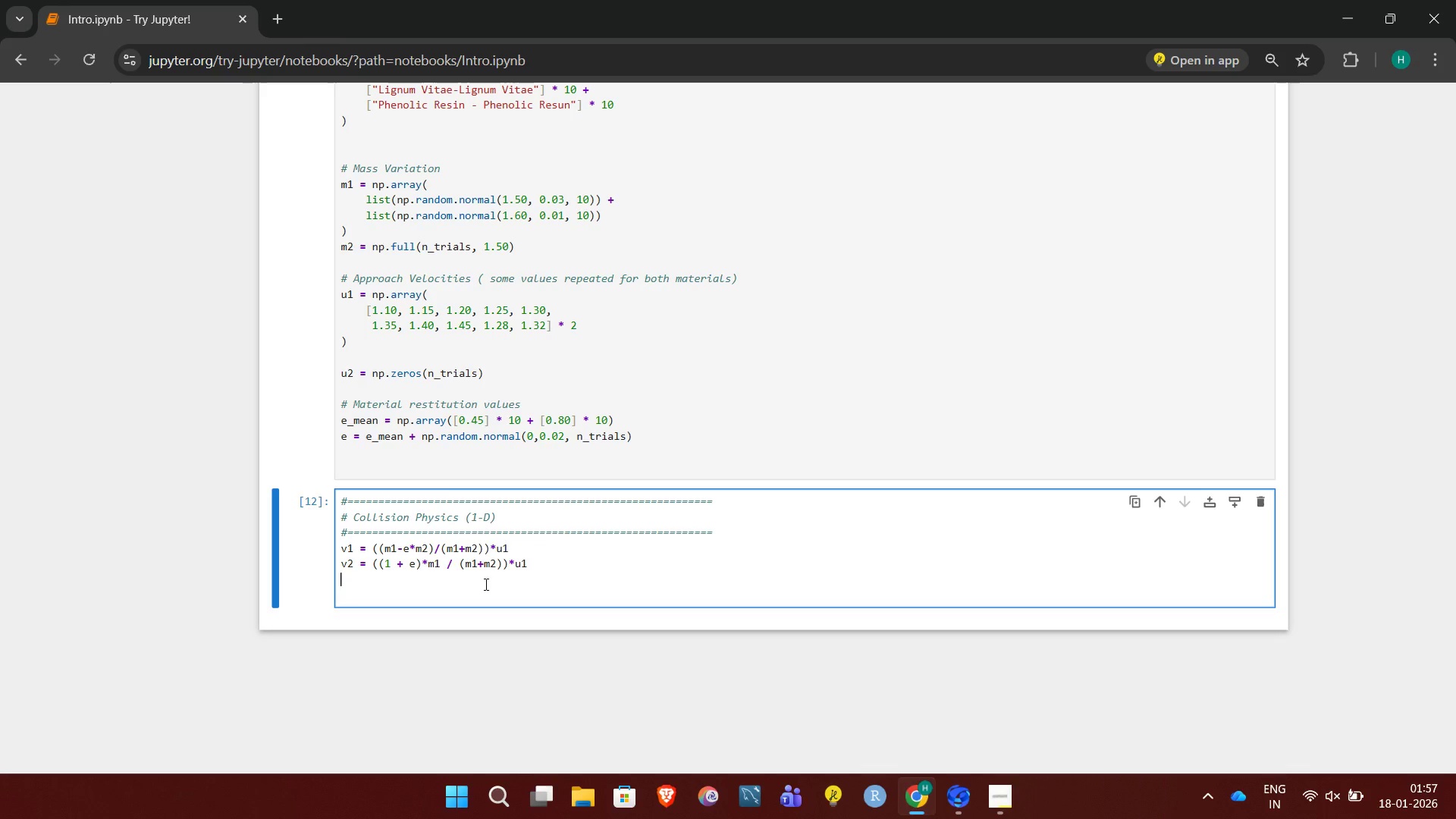 
key(Shift+ShiftRight)
 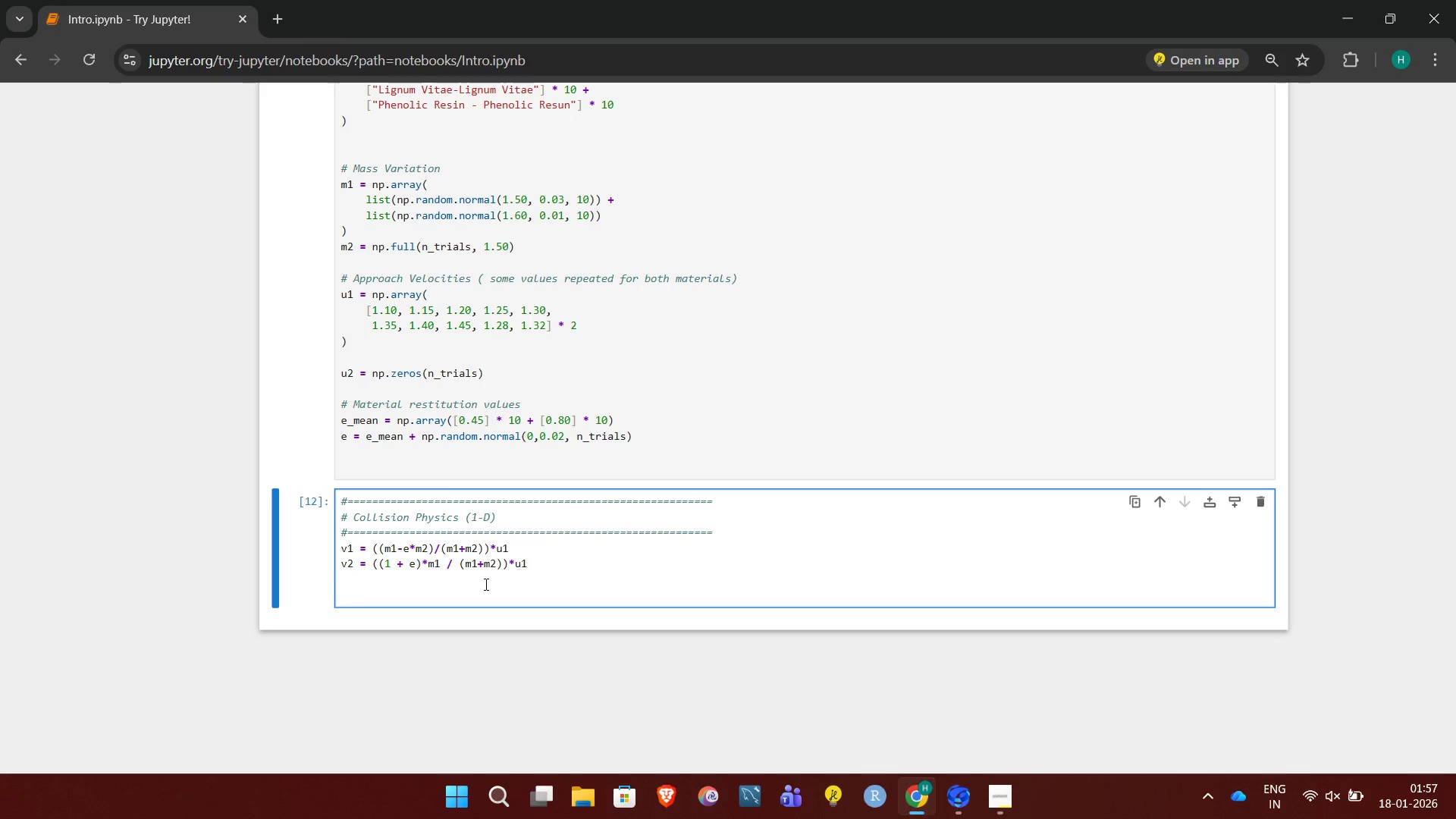 
key(Shift+Enter)
 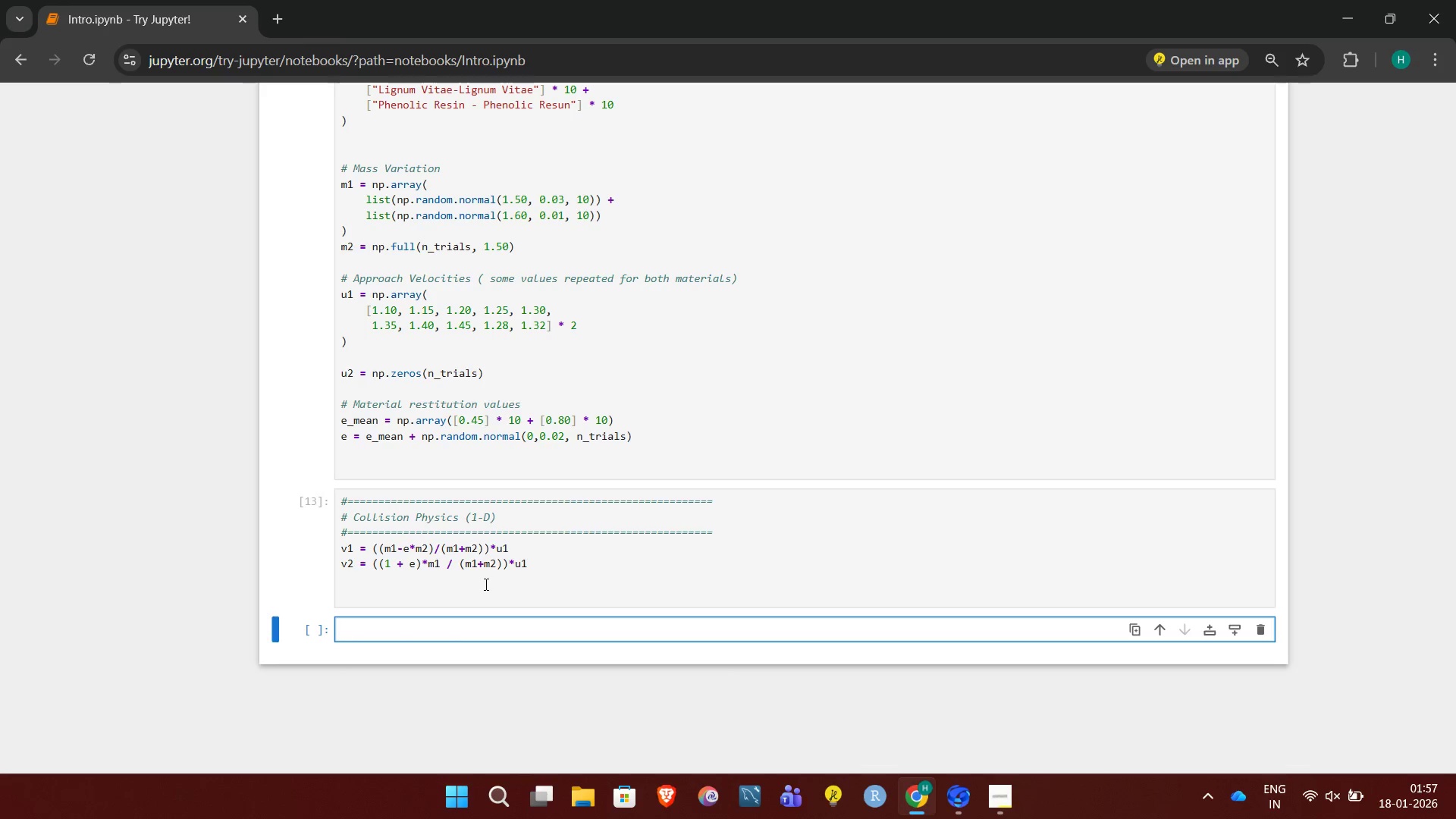 
key(Shift+3)
 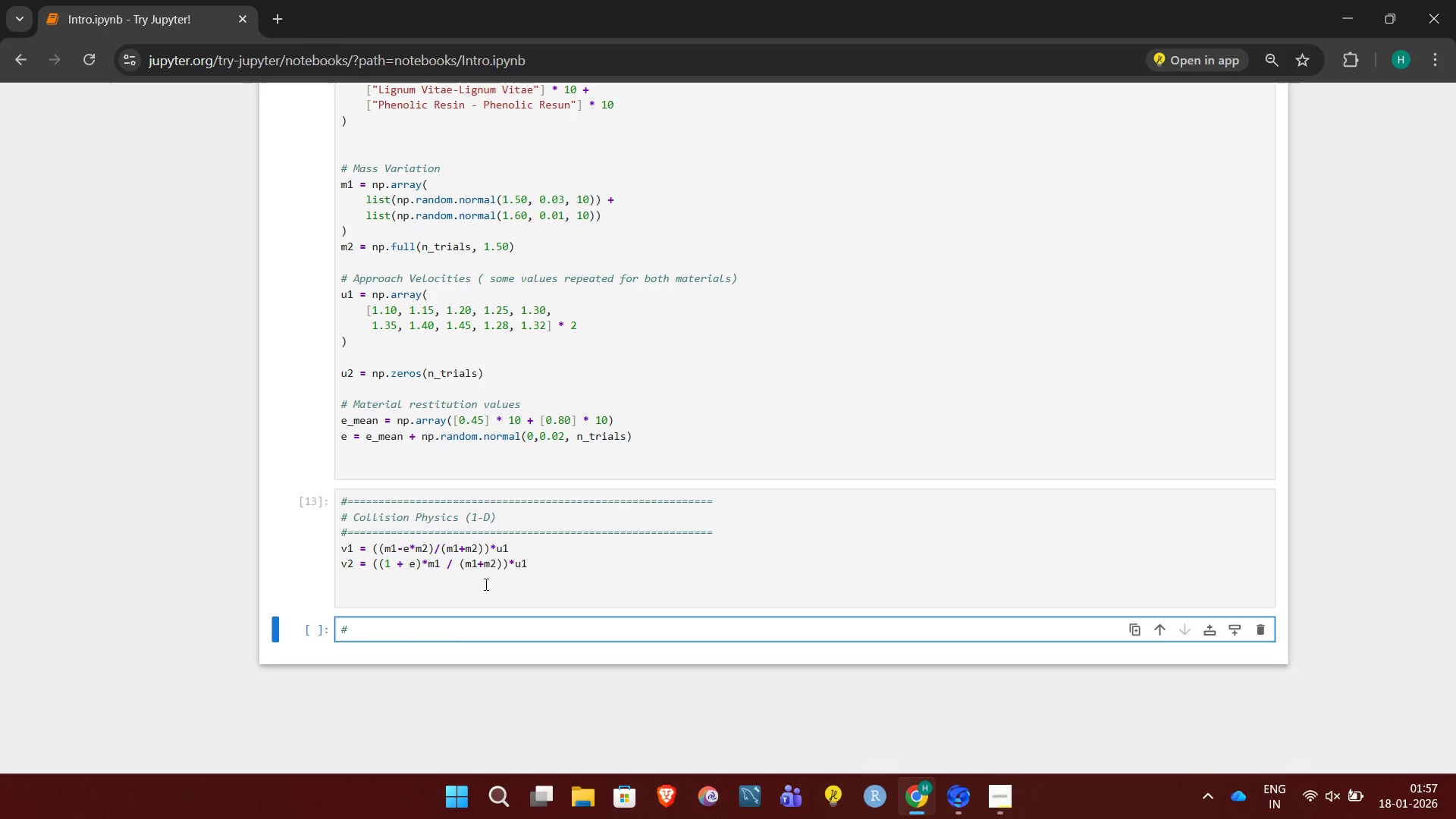 
hold_key(key=Equal, duration=1.5)
 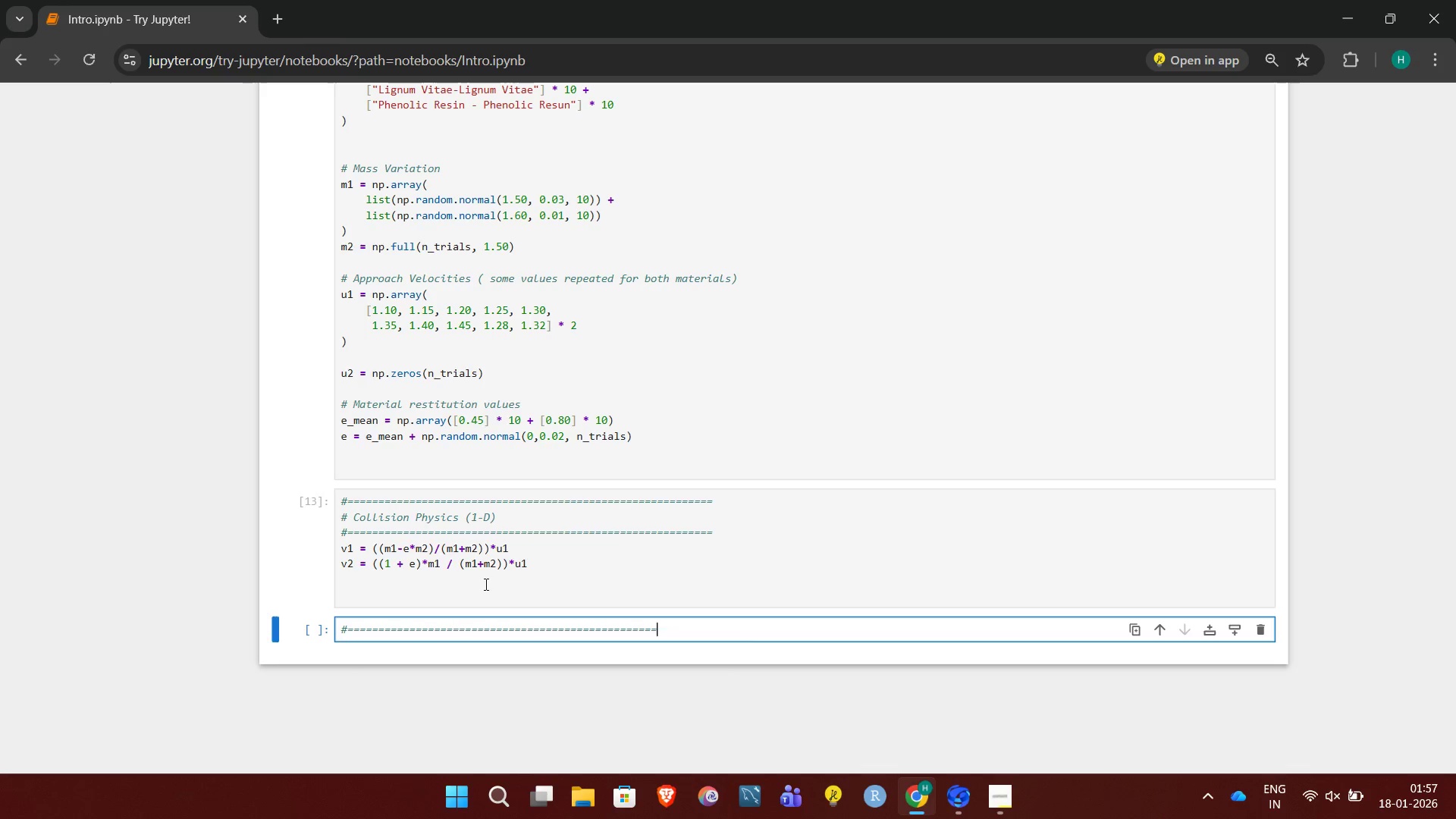 
hold_key(key=Equal, duration=0.69)
 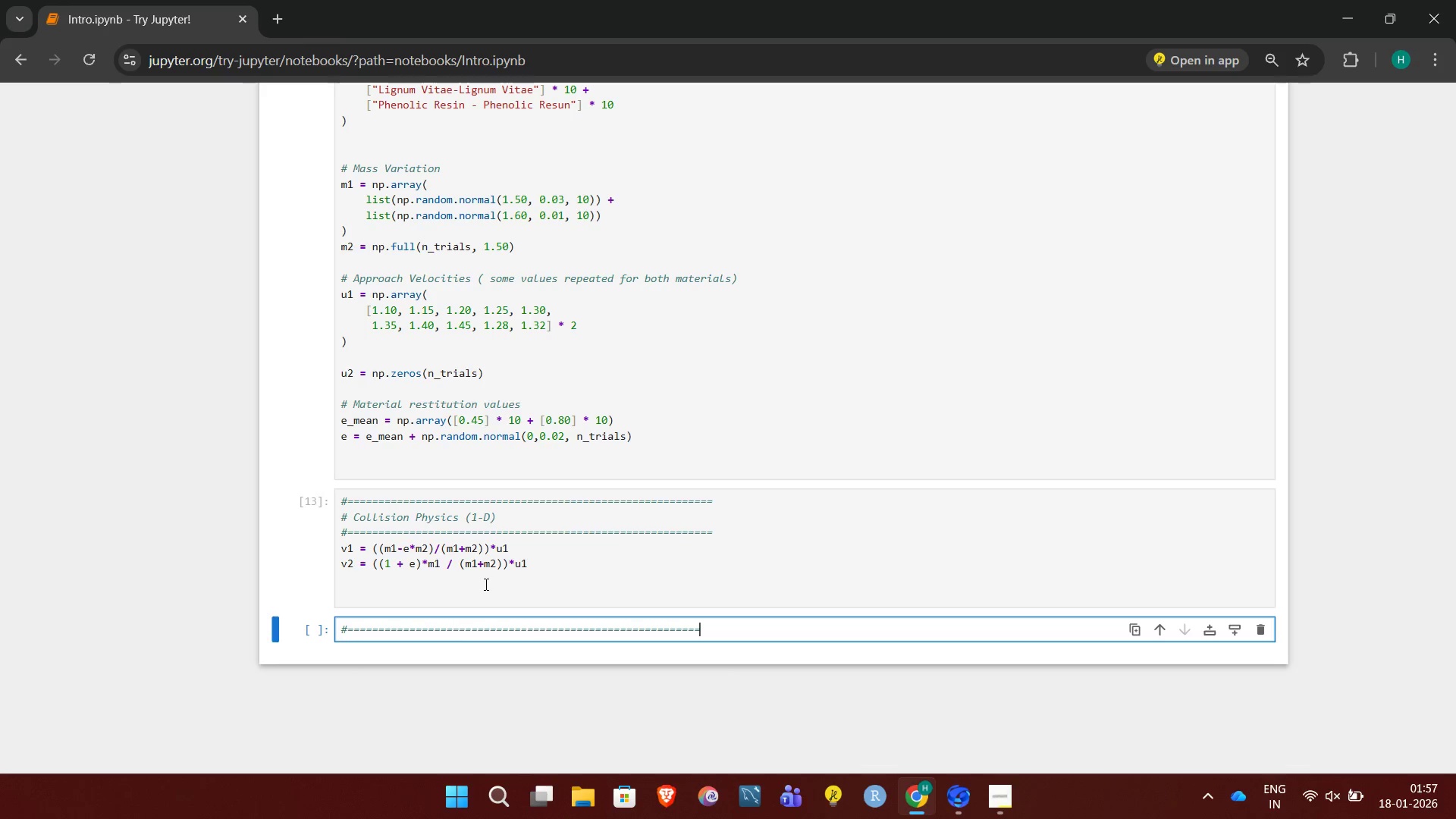 
key(Equal)
 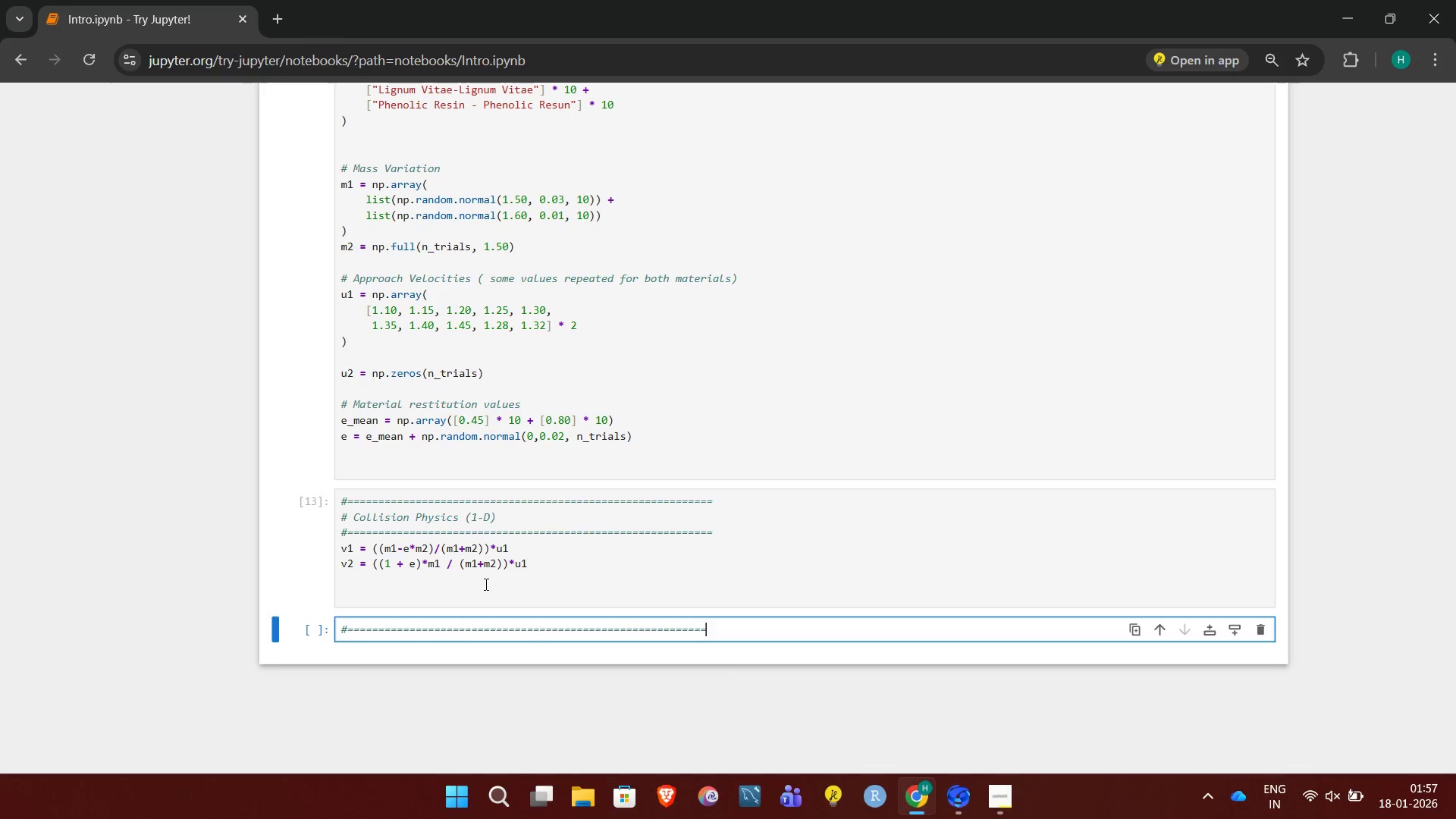 
key(Enter)
 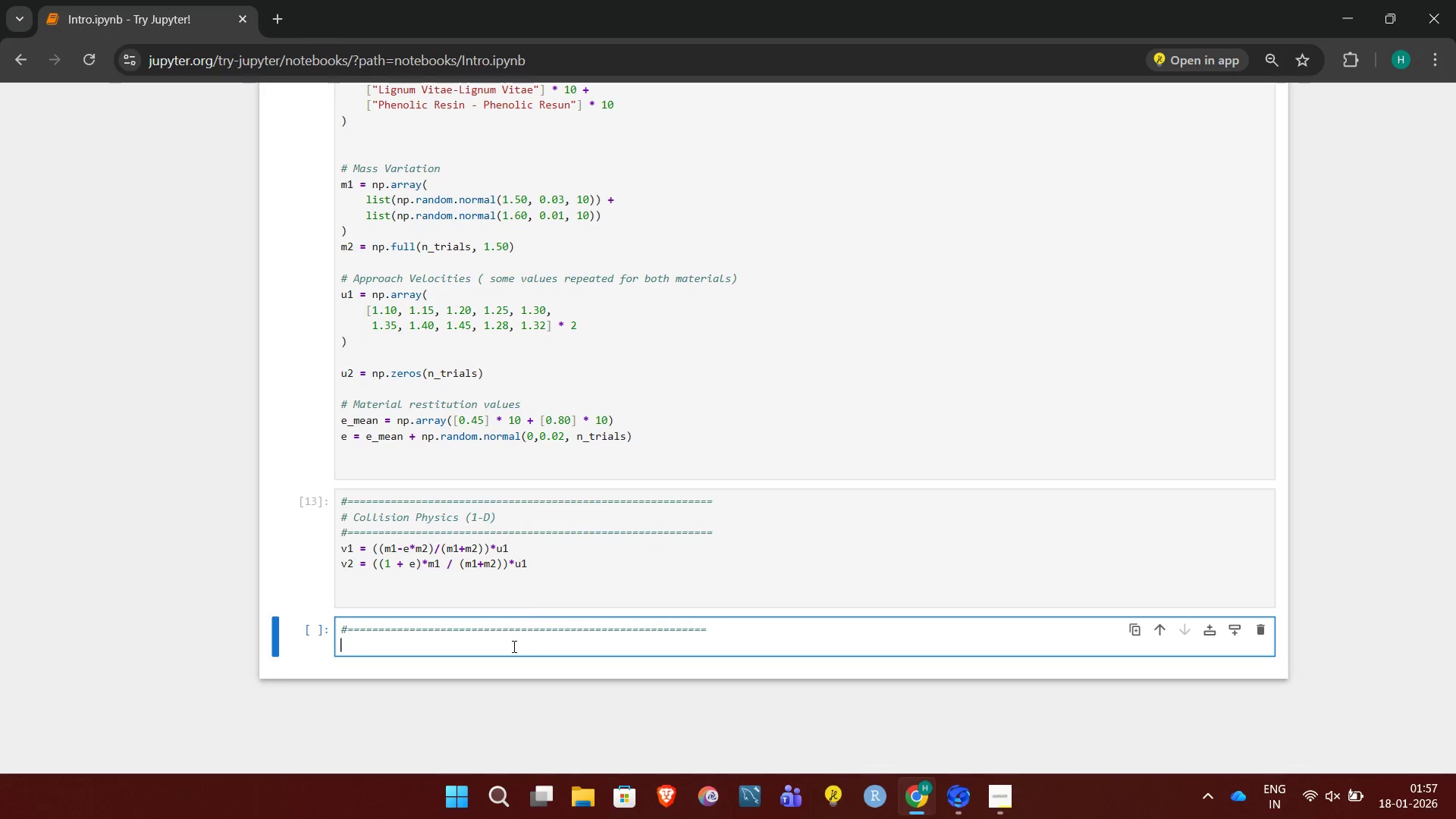 
wait(7.02)
 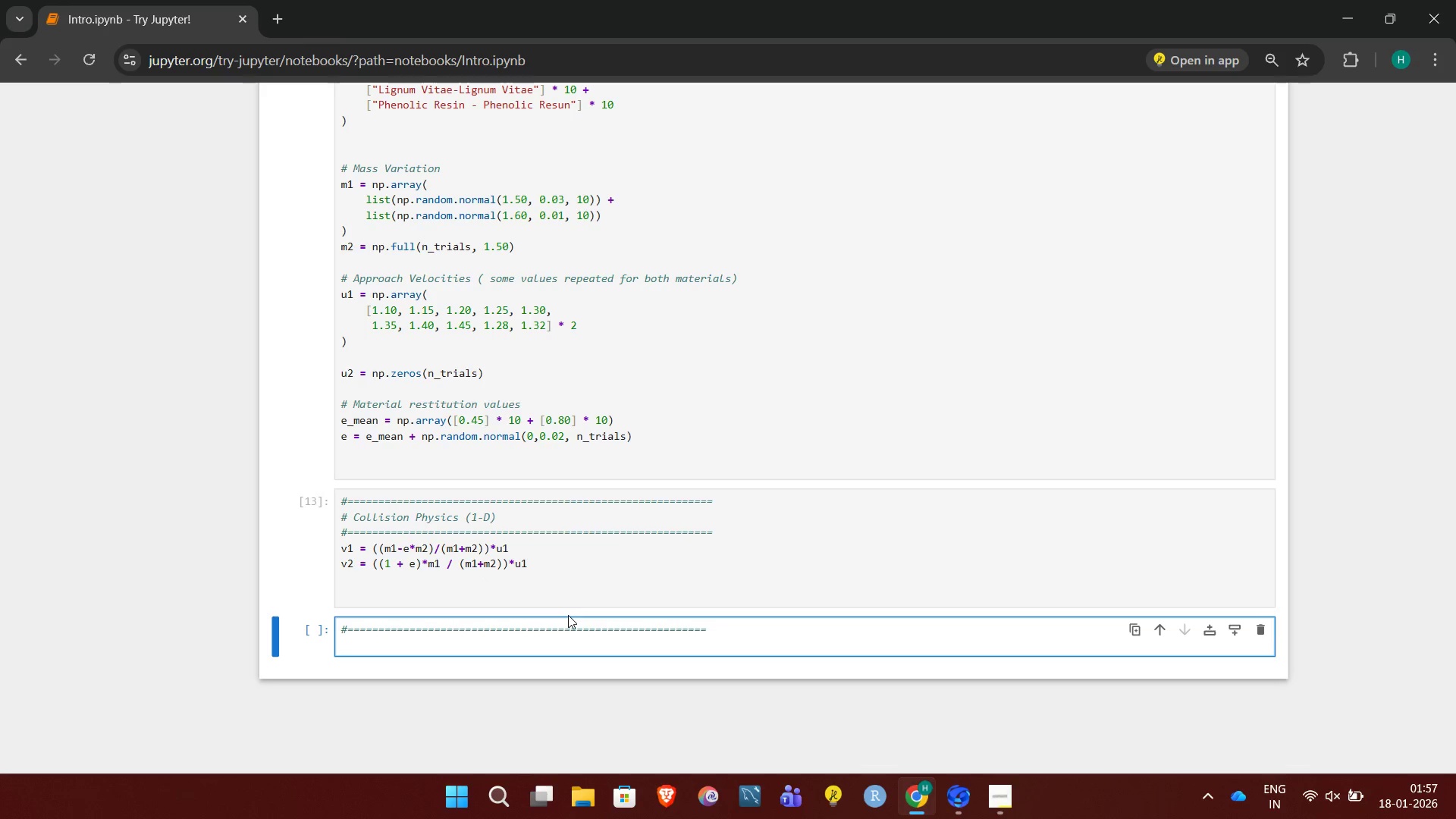 
type(# Data Frame)
 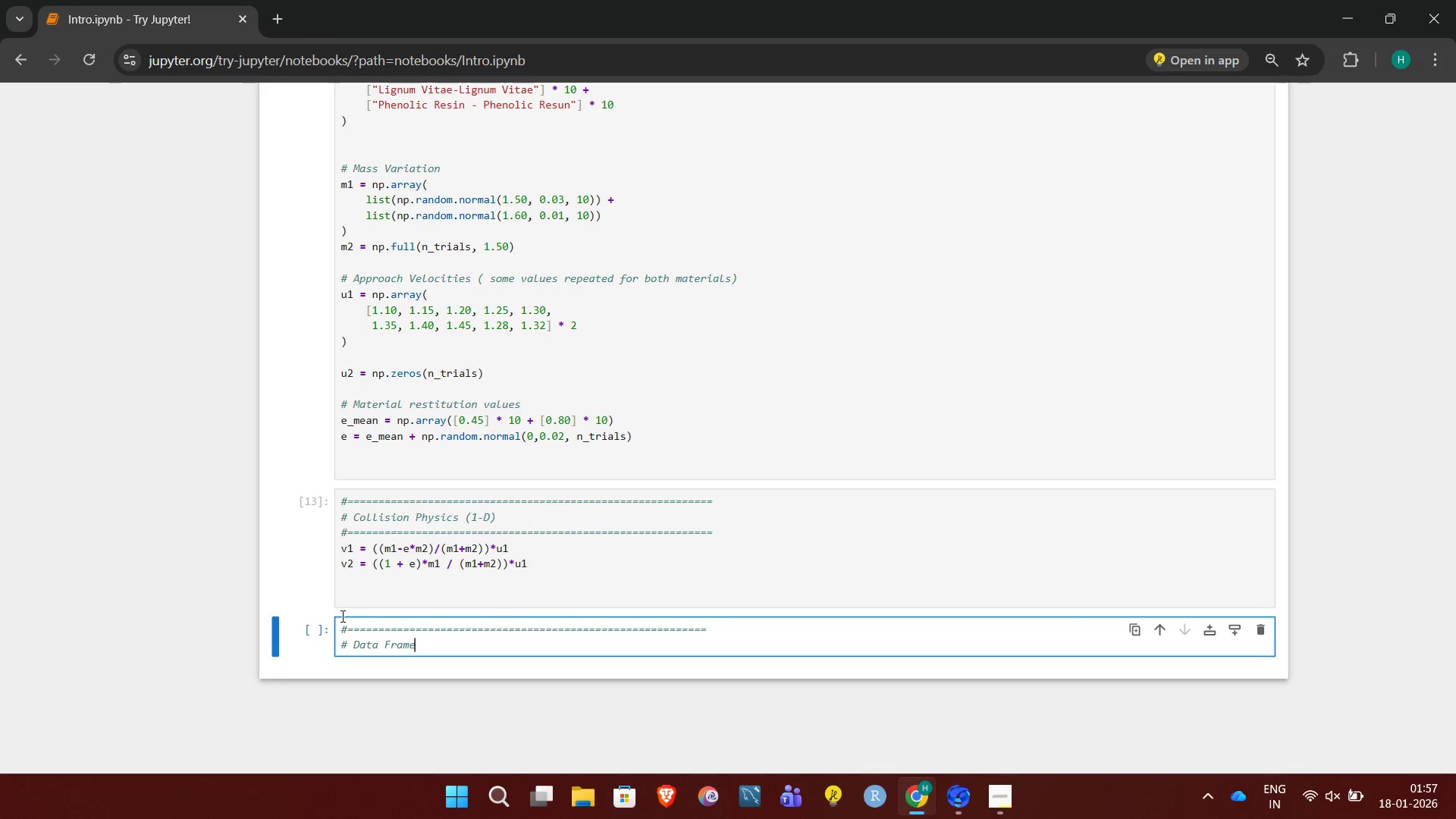 
key(Enter)
 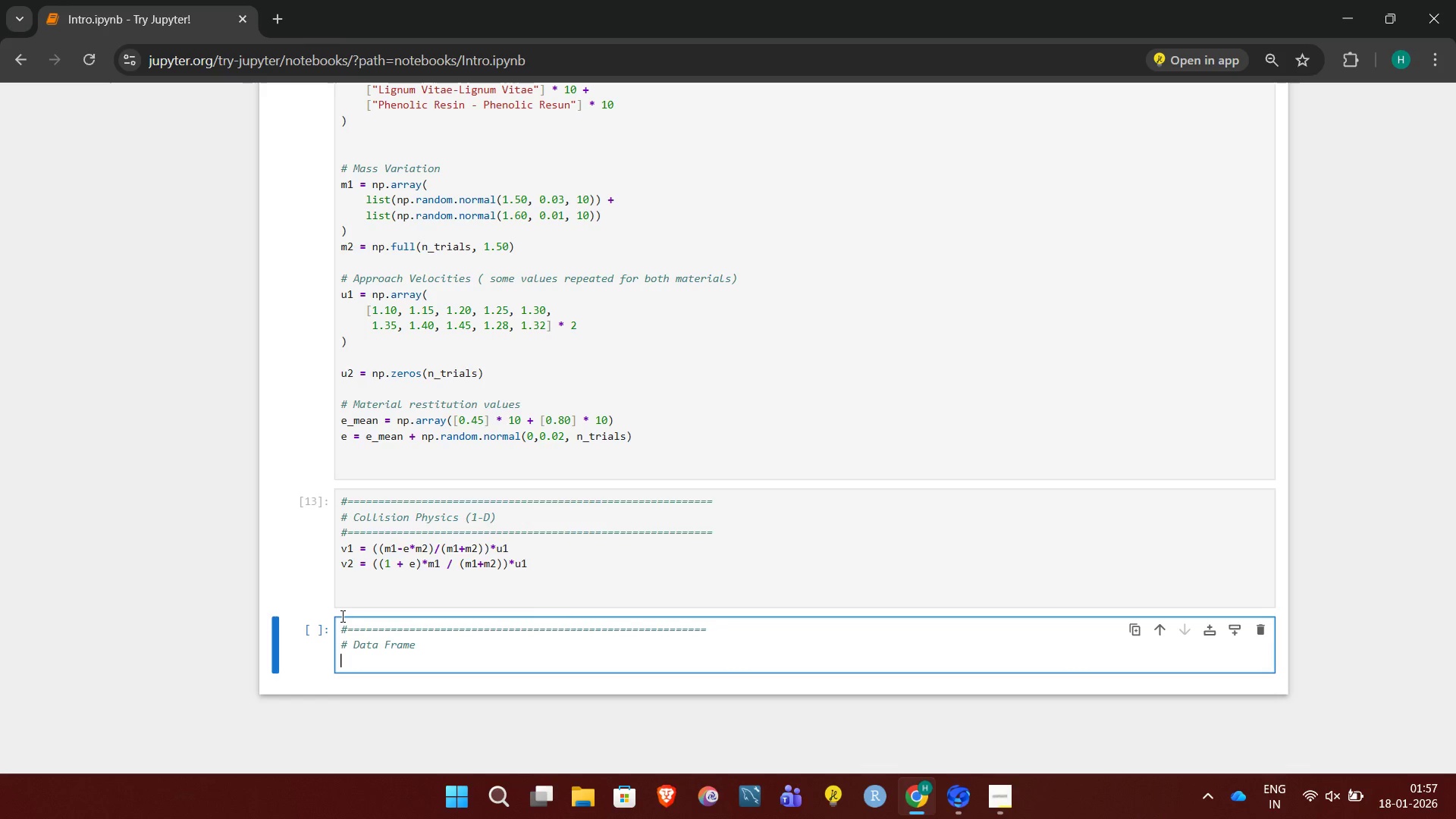 
key(Shift+3)
 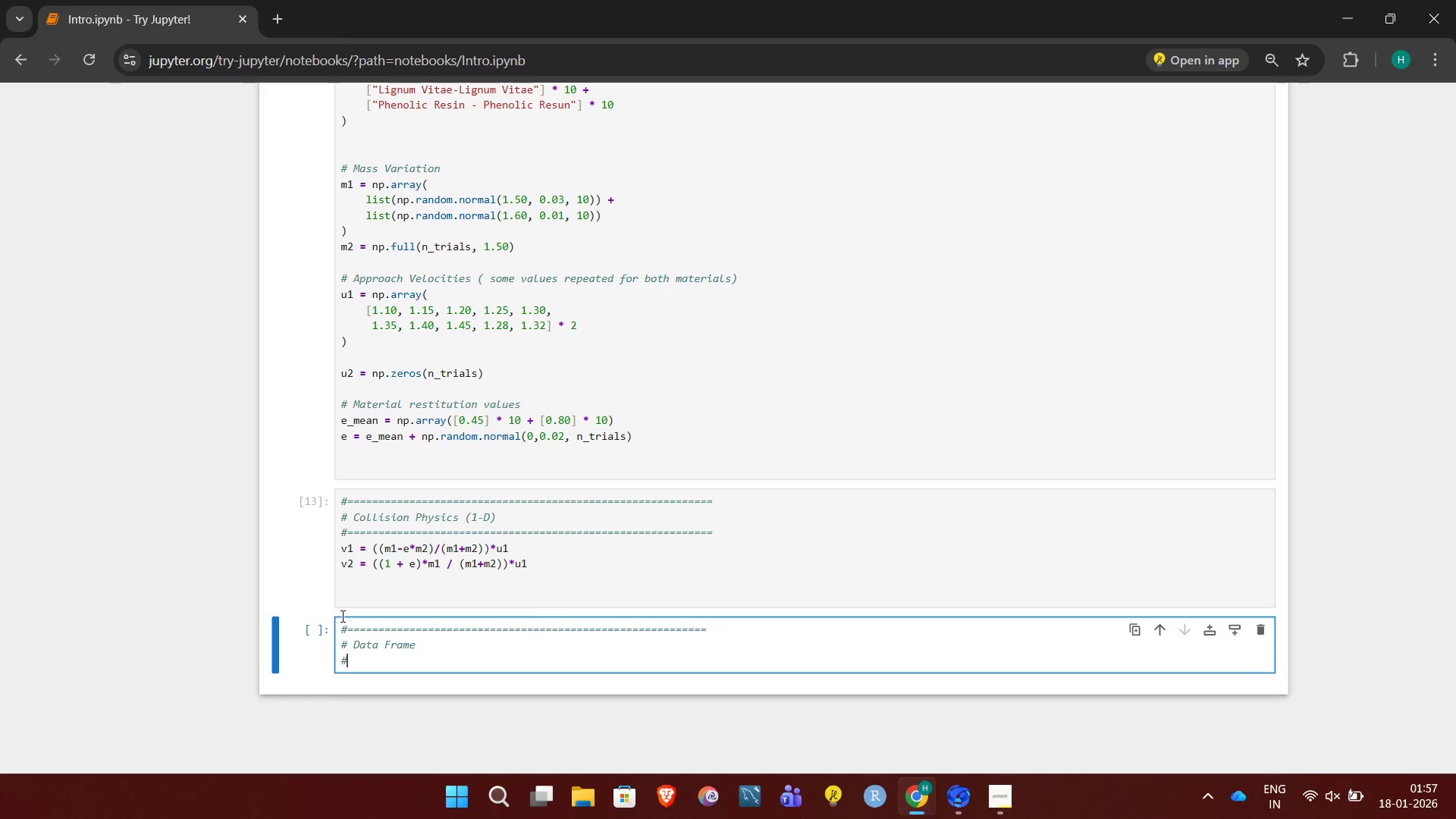 
key(Space)
 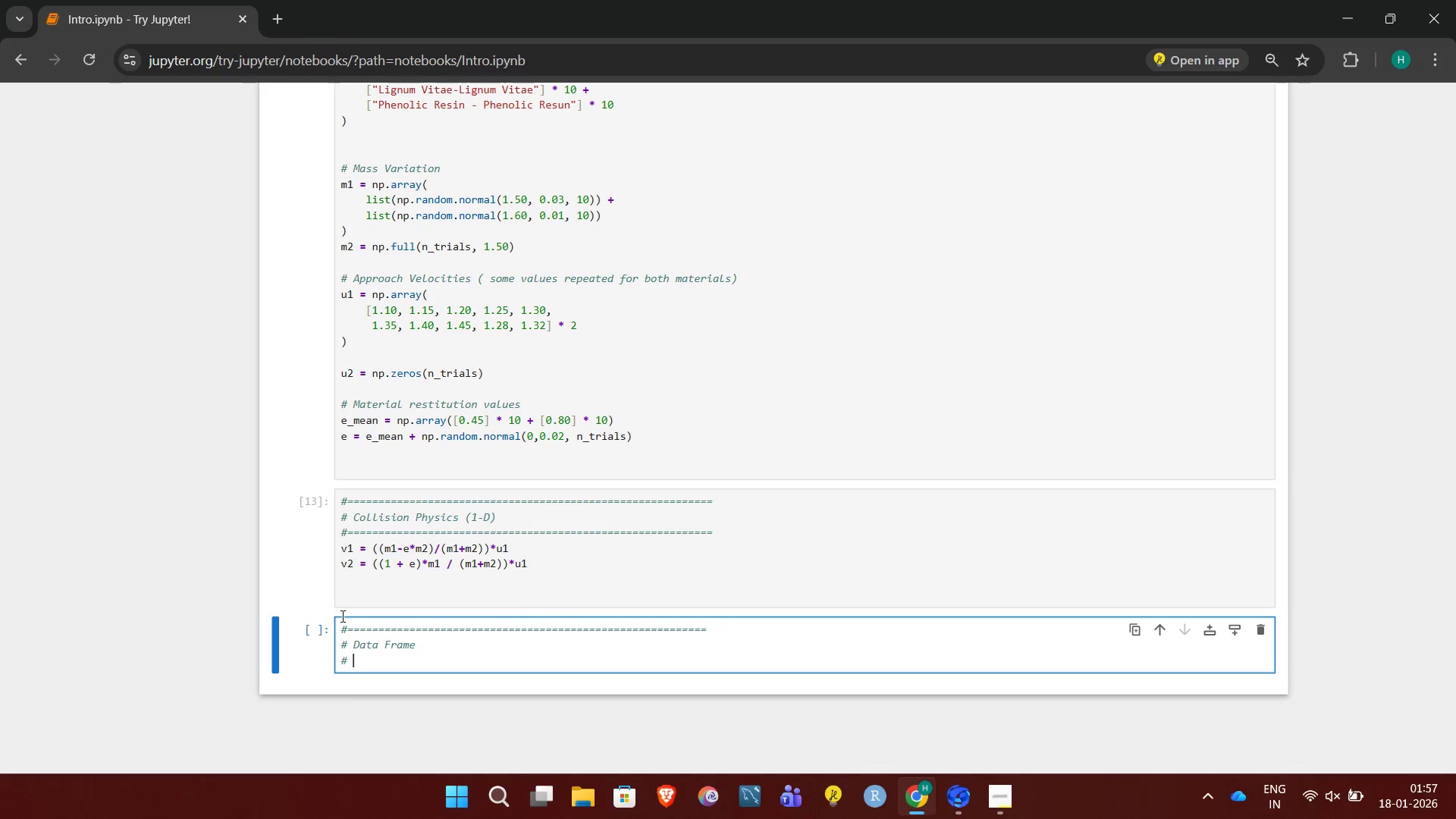 
key(Backspace)
 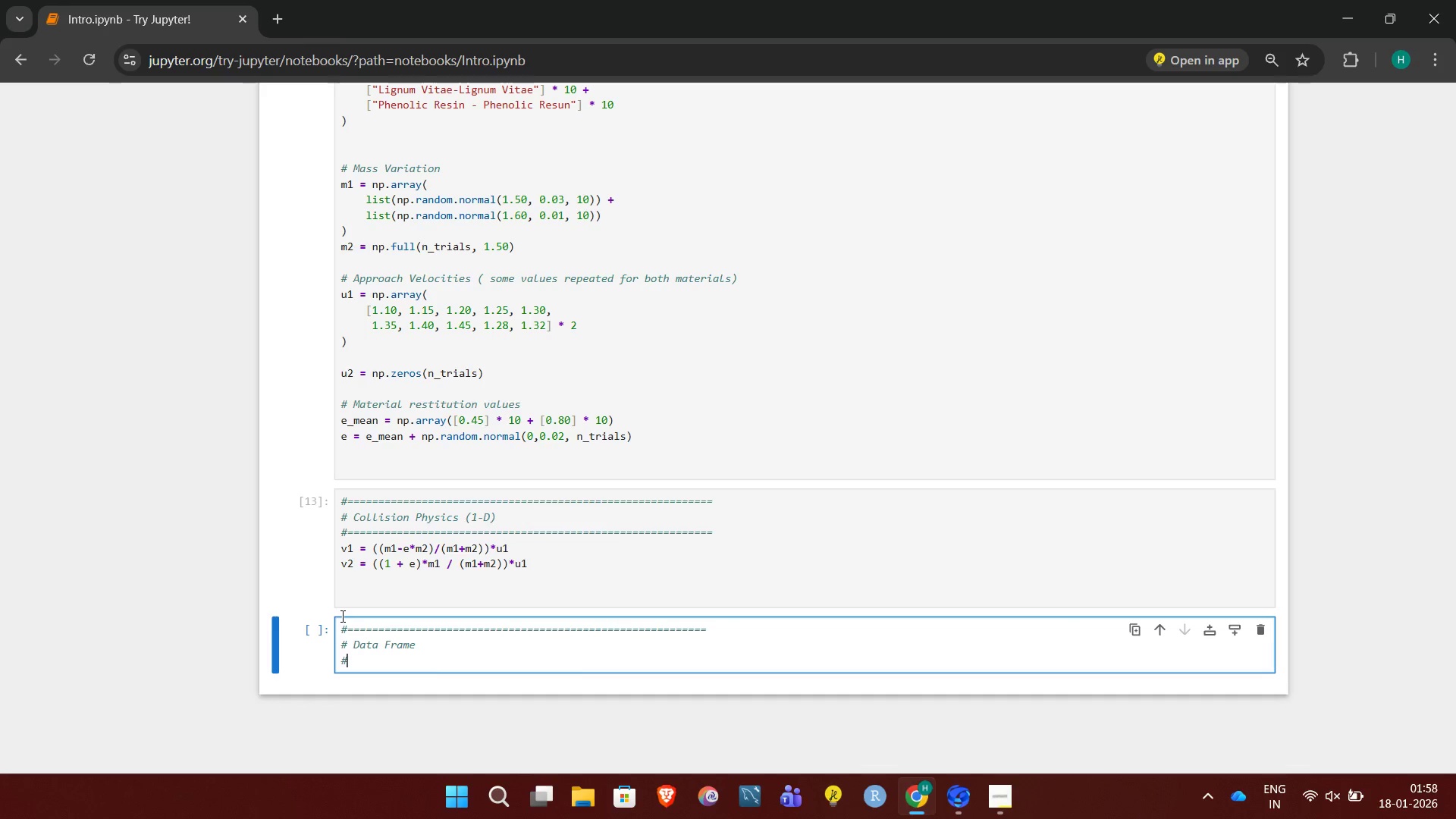 
hold_key(key=Equal, duration=1.5)
 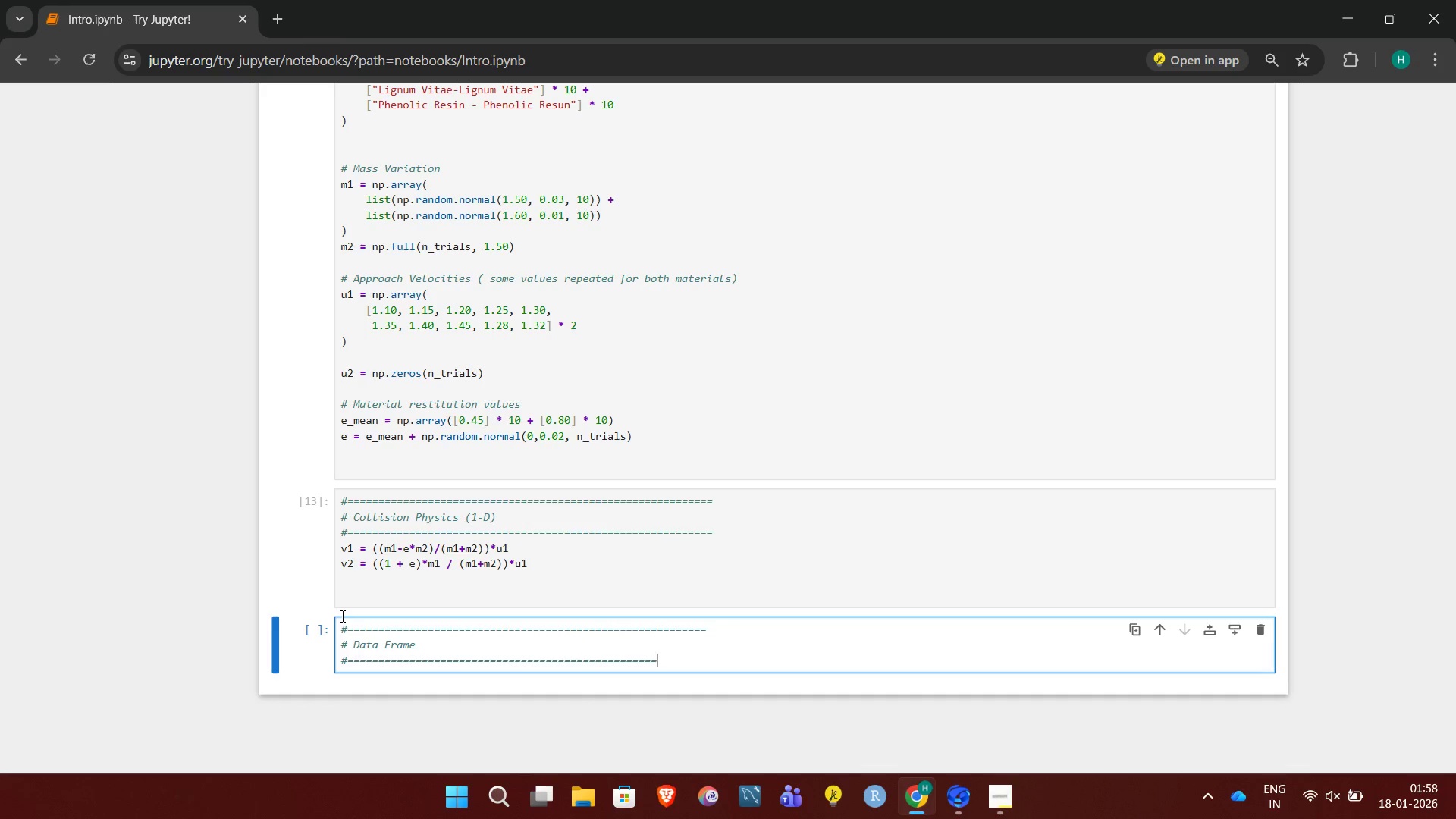 
hold_key(key=Equal, duration=0.61)
 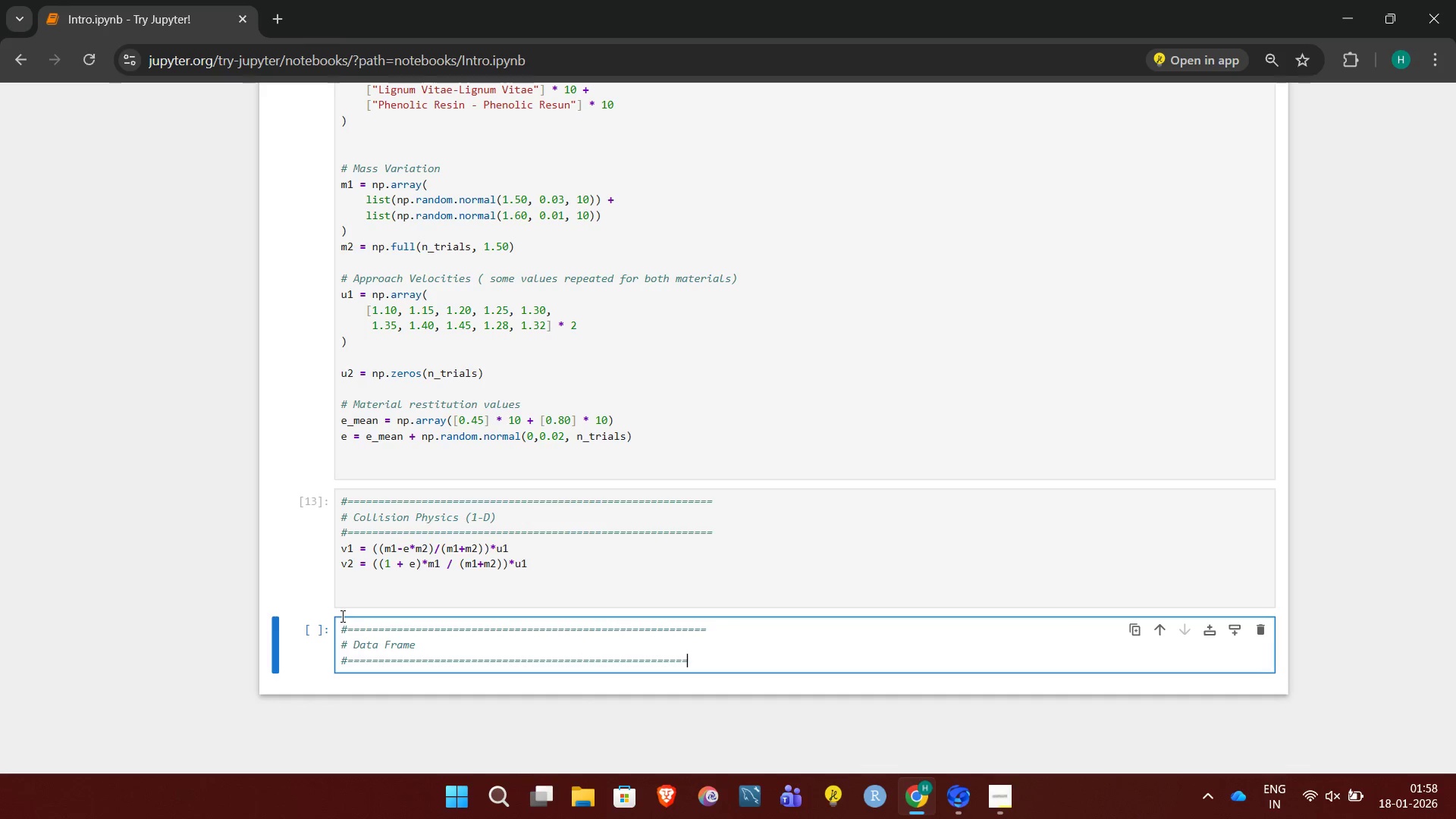 
key(Equal)
 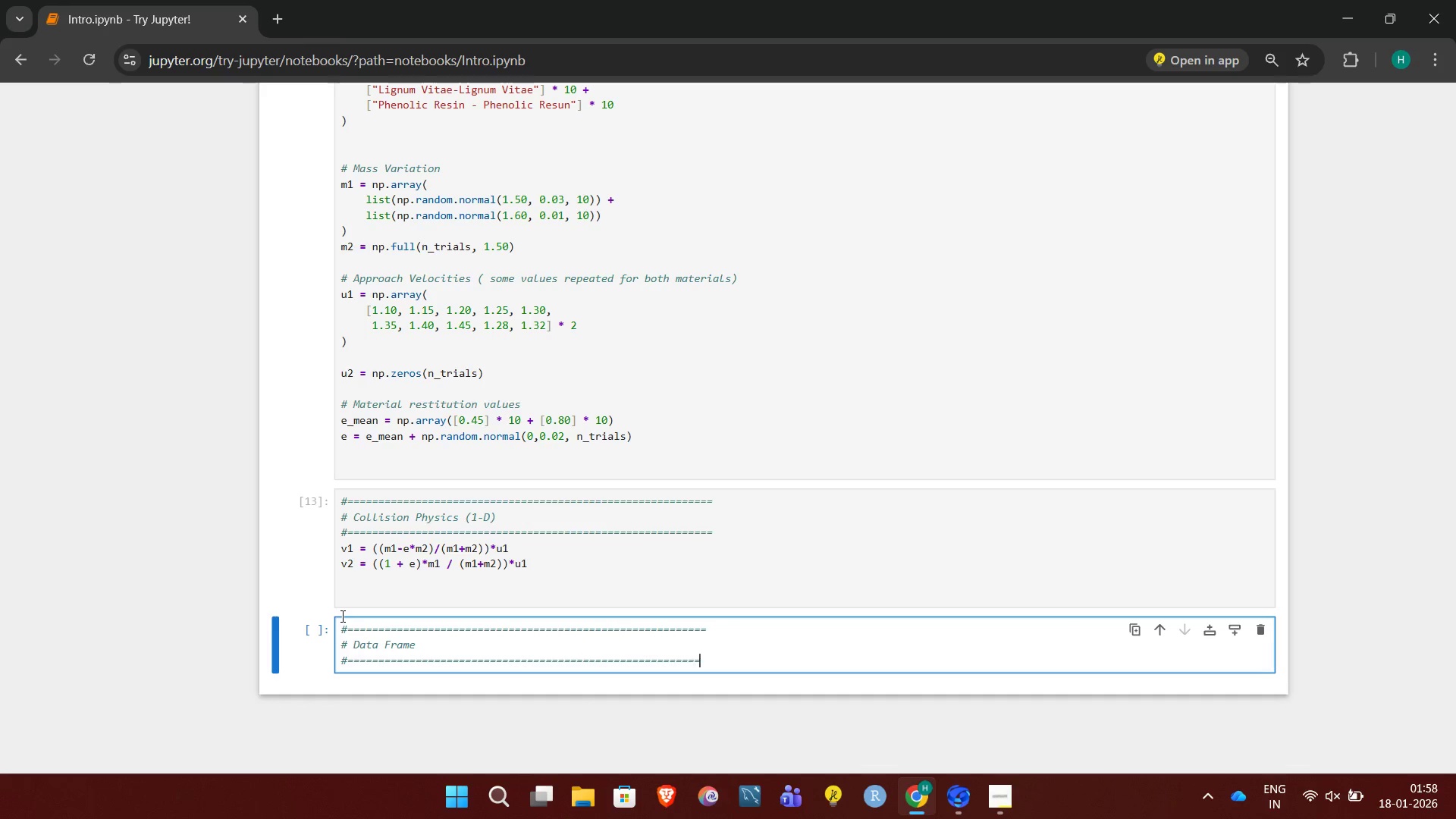 
key(Equal)
 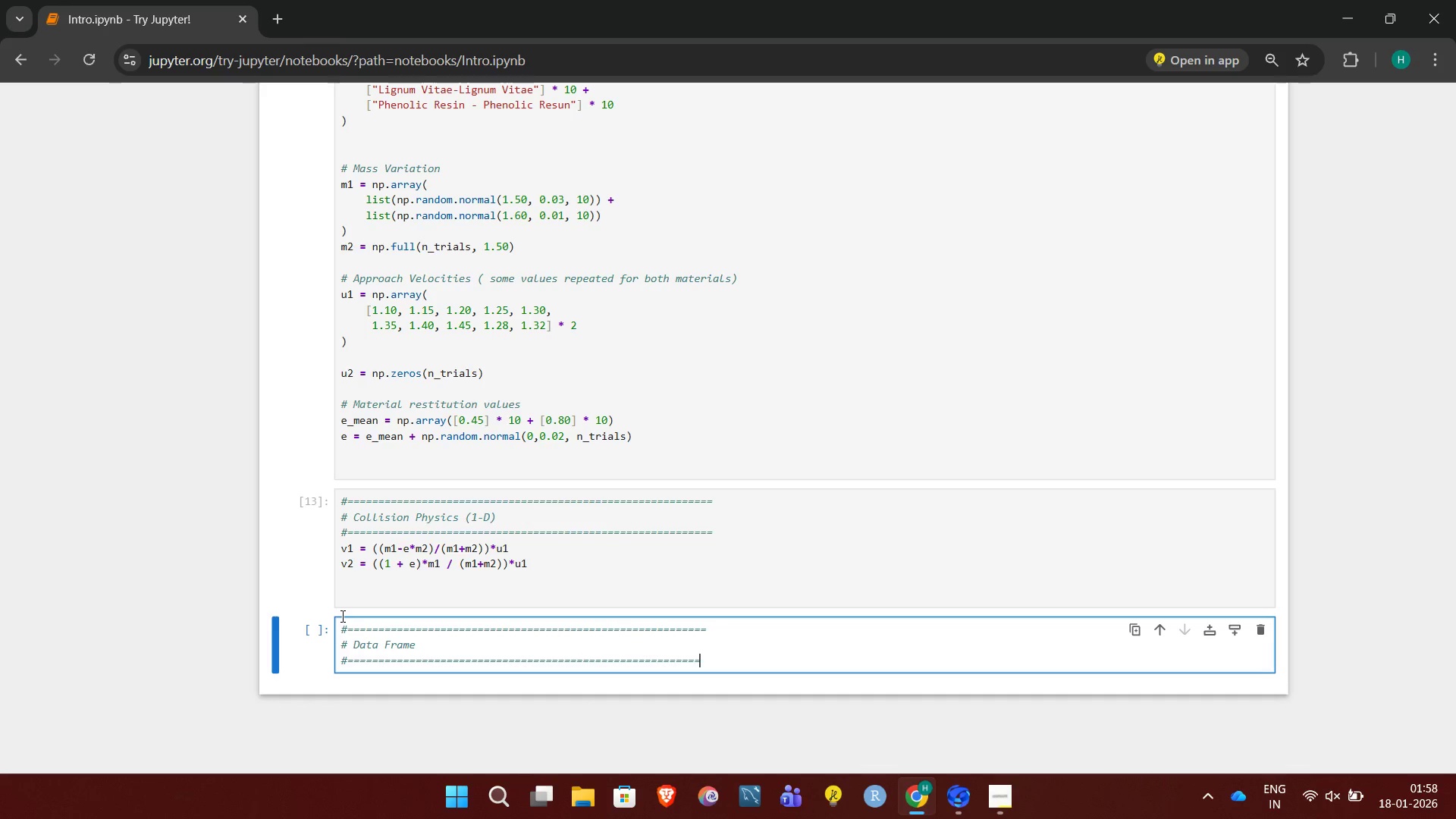 
key(Equal)
 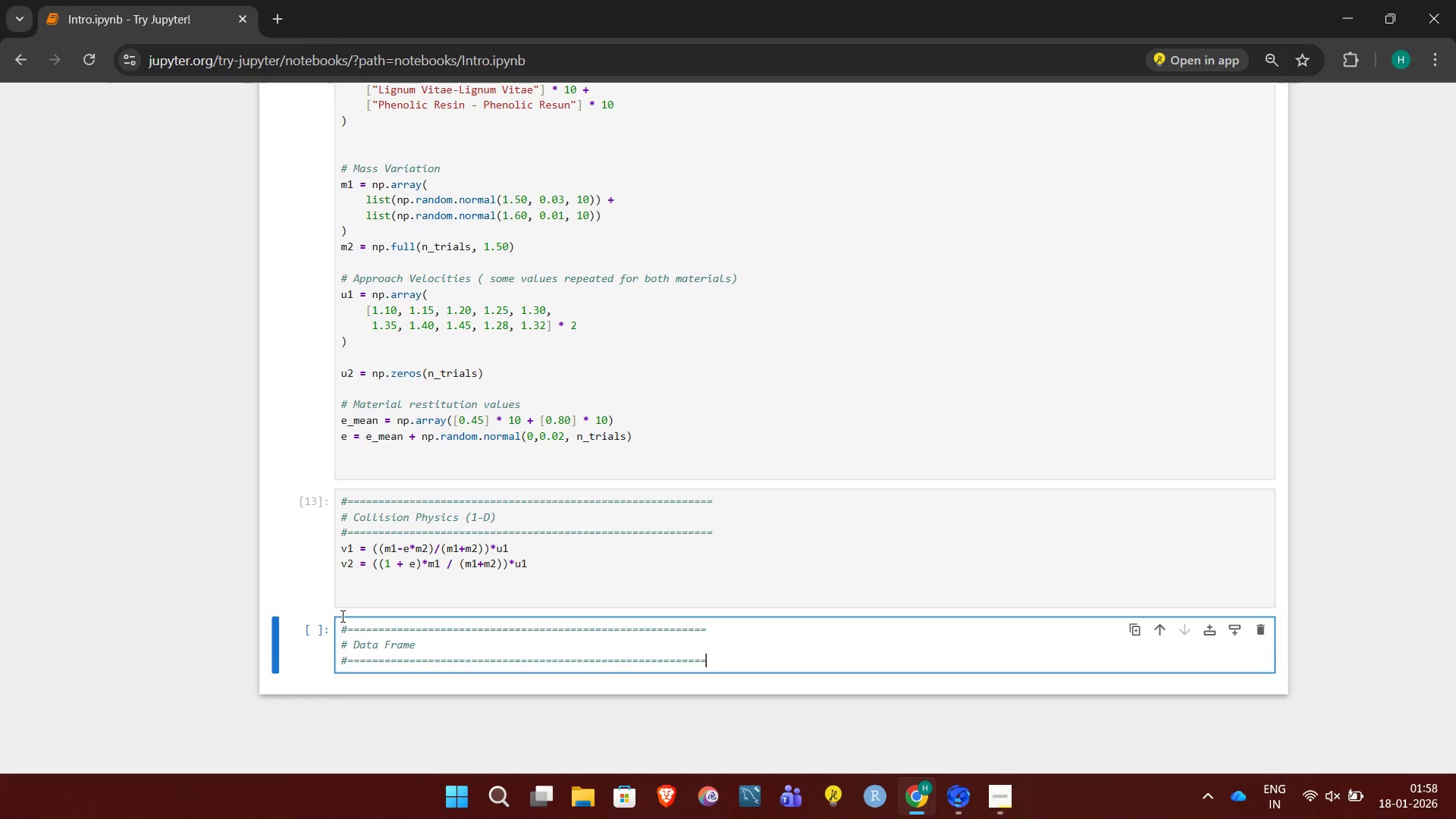 
key(Enter)
 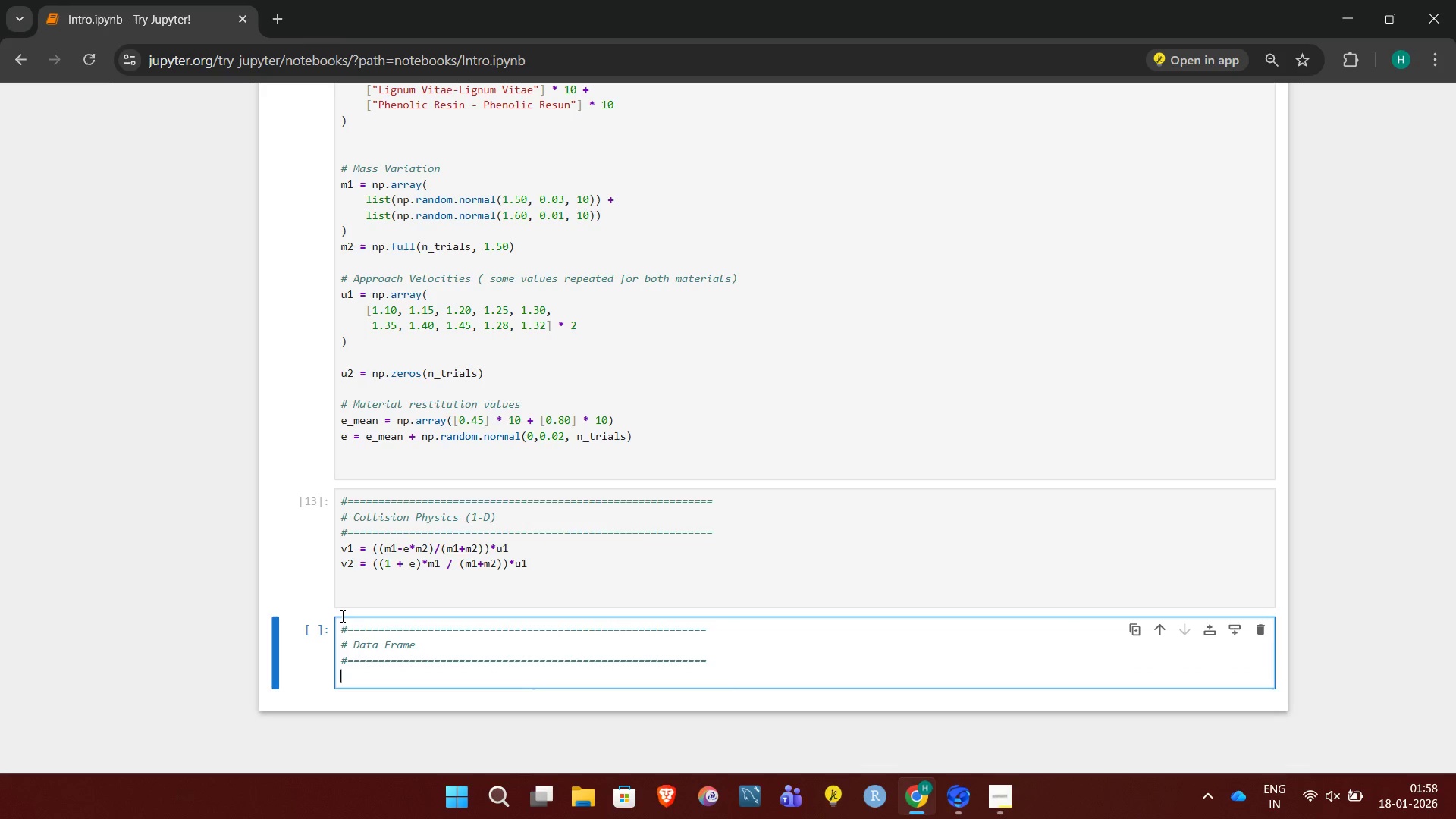 
type(df = pd.Datafr)
key(Backspace)
key(Backspace)
type(Frame({)
 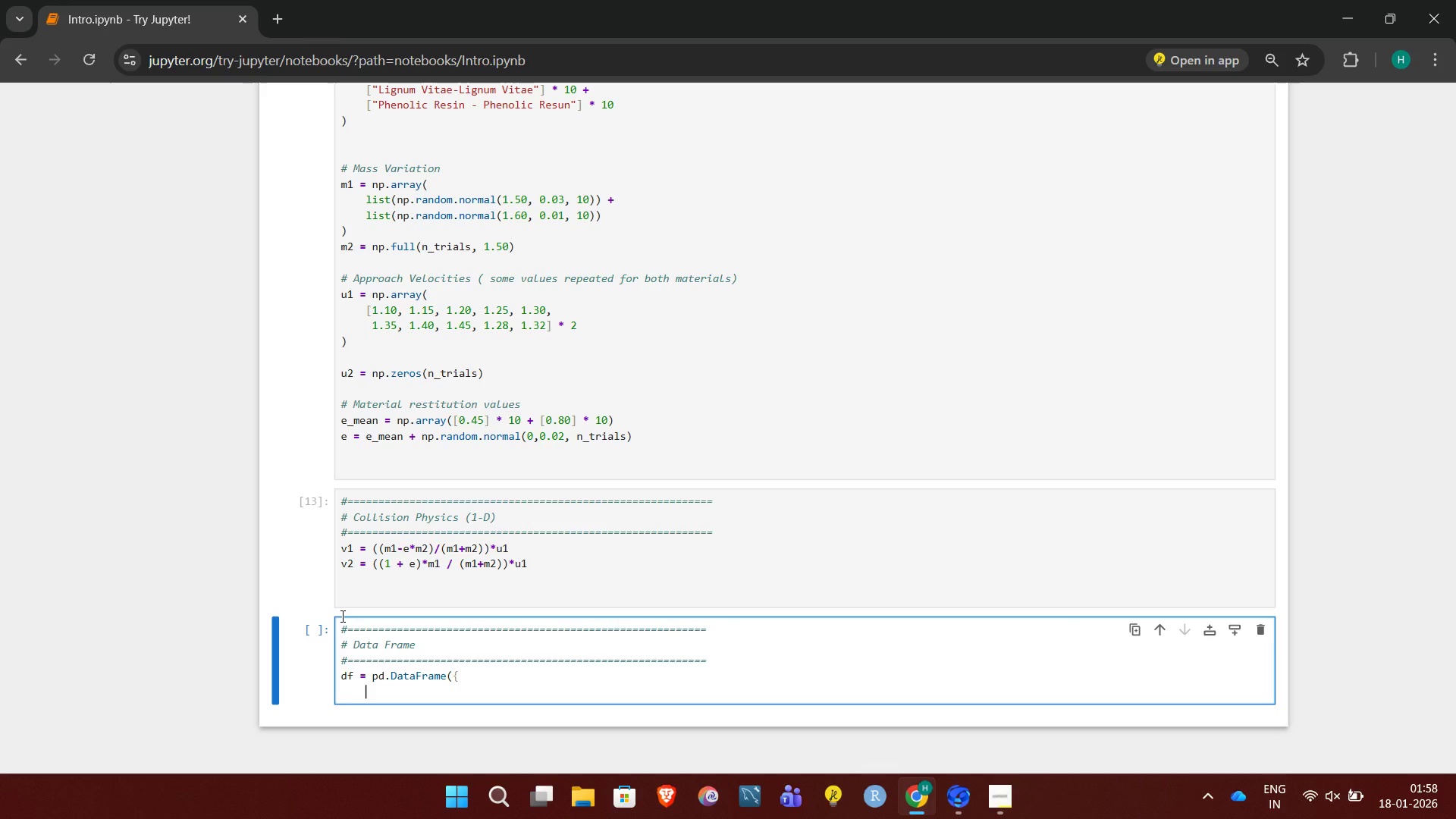 
 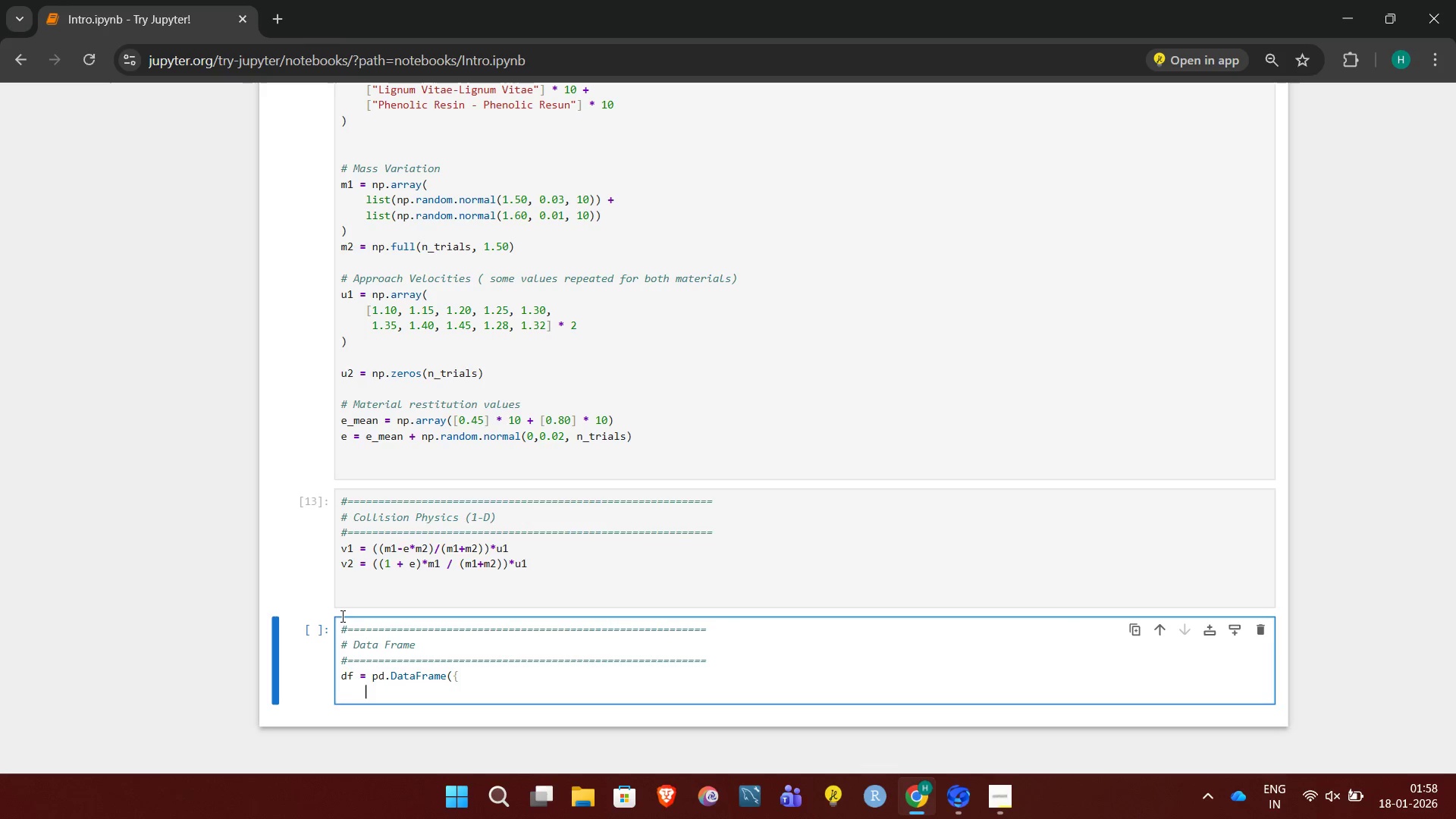 
key(Enter)
 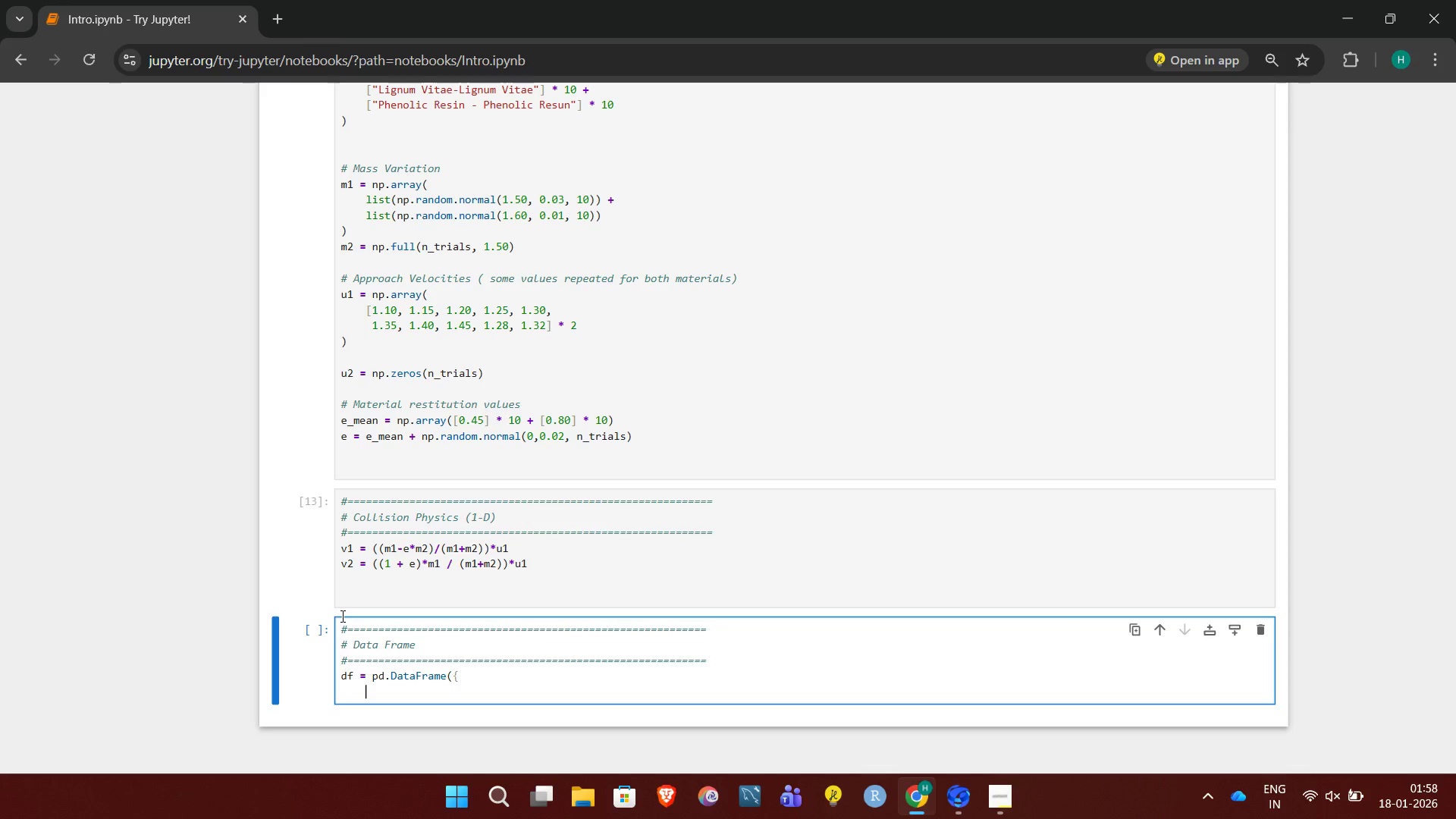 
type("materila)
key(Backspace)
key(Backspace)
type(al_pair": Materil)
key(Backspace)
type(als,)
 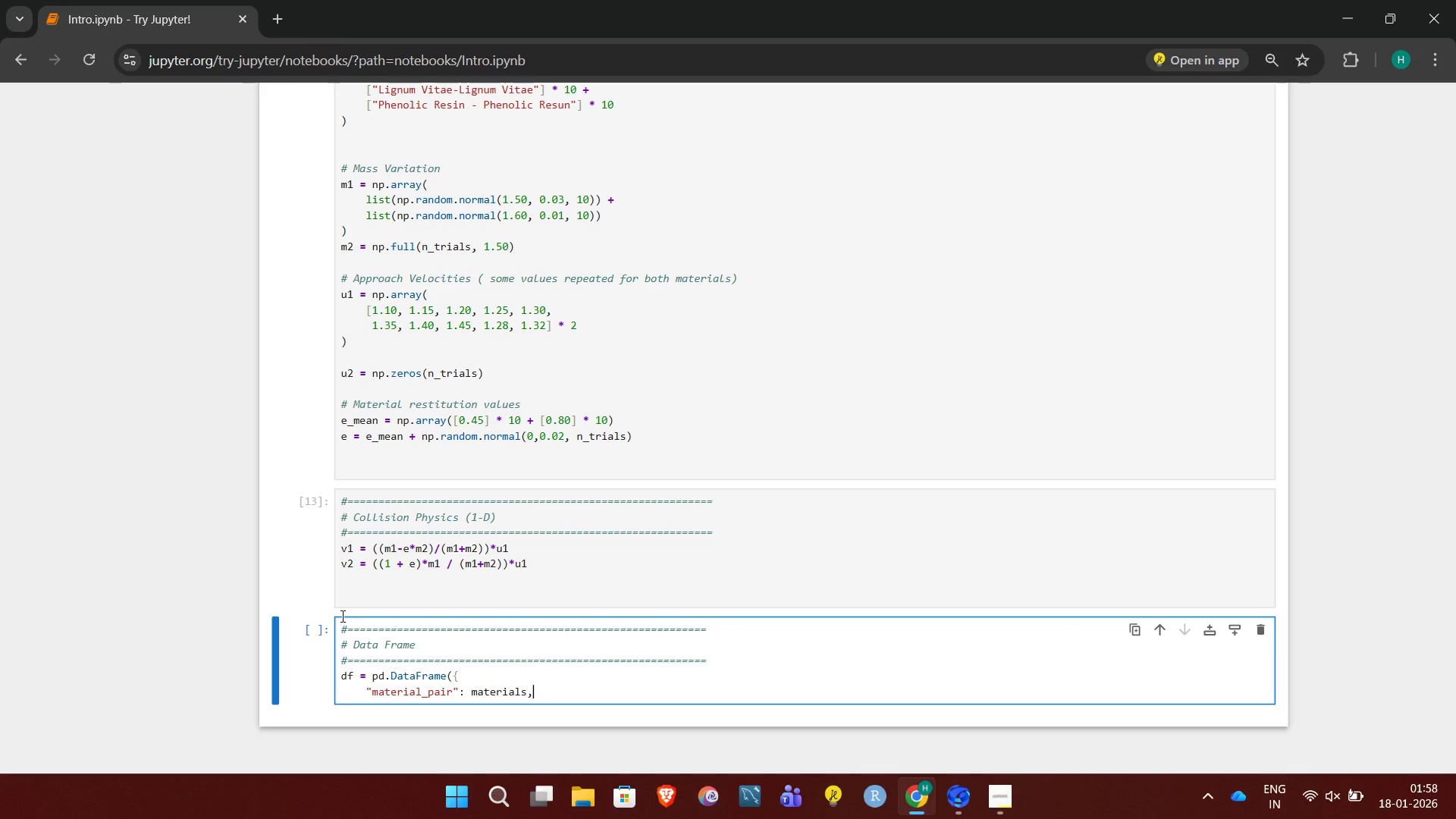 
key(Enter)
 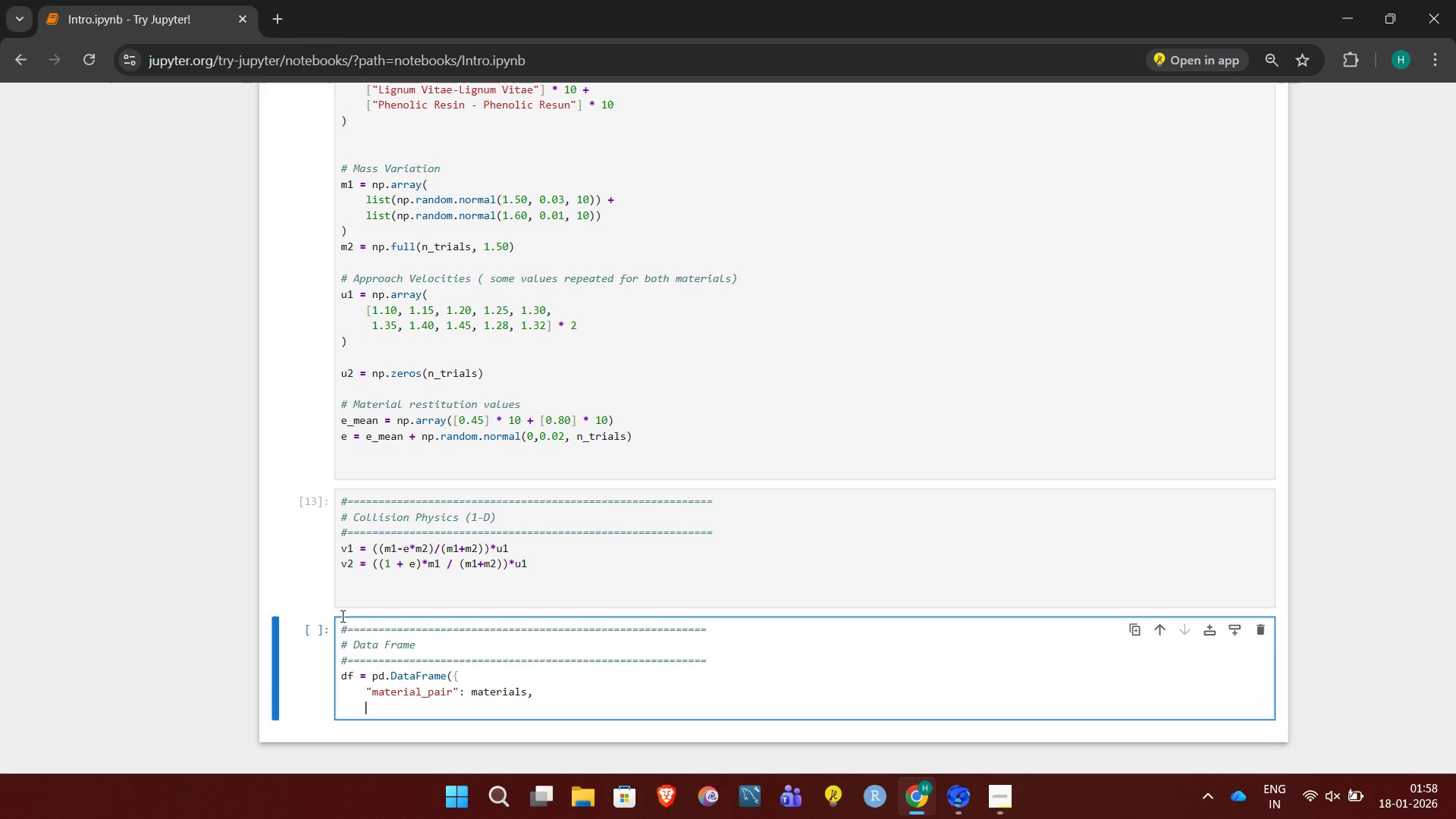 
type("m1_kg":m1,)
 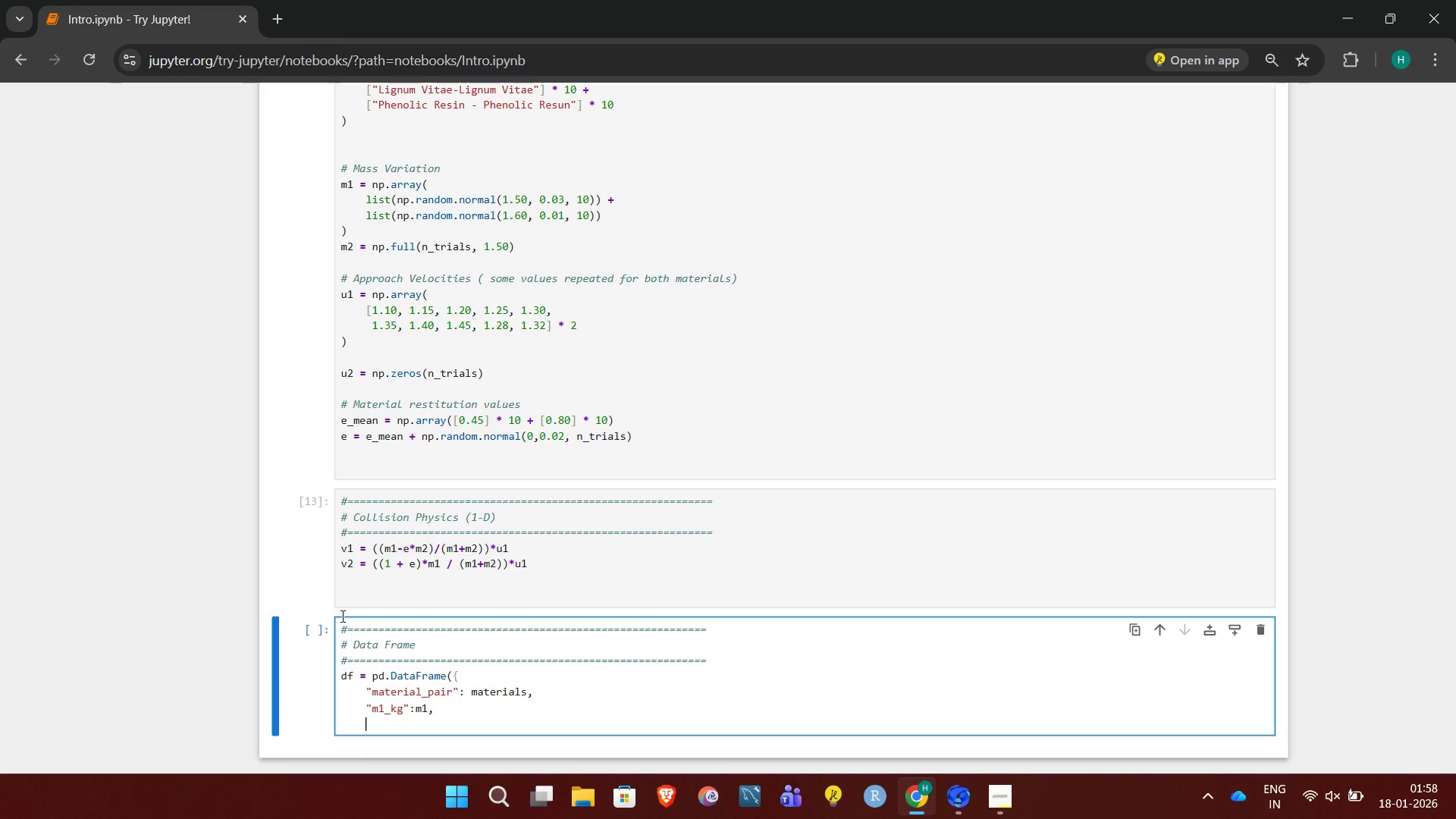 
 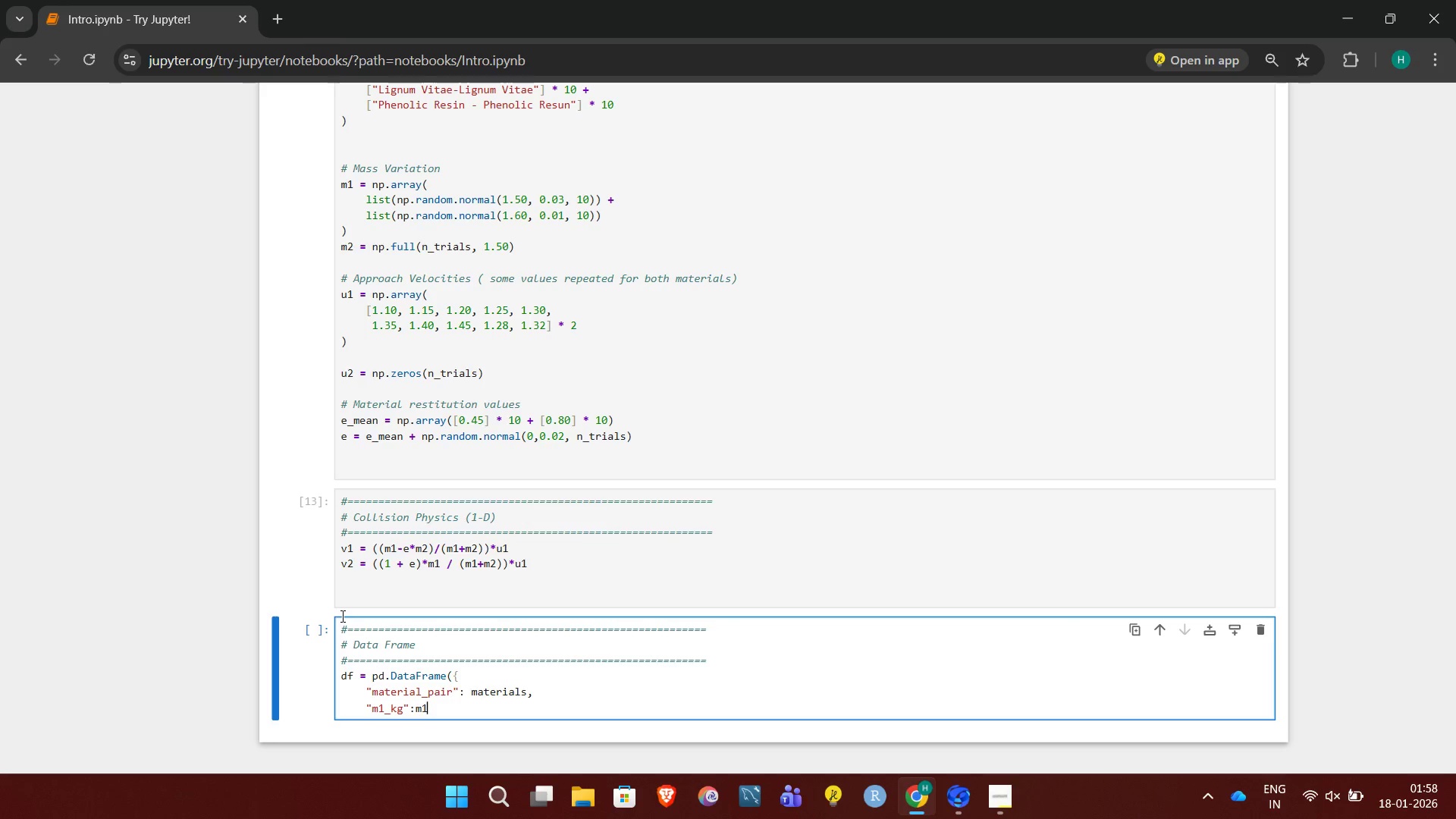 
key(Enter)
 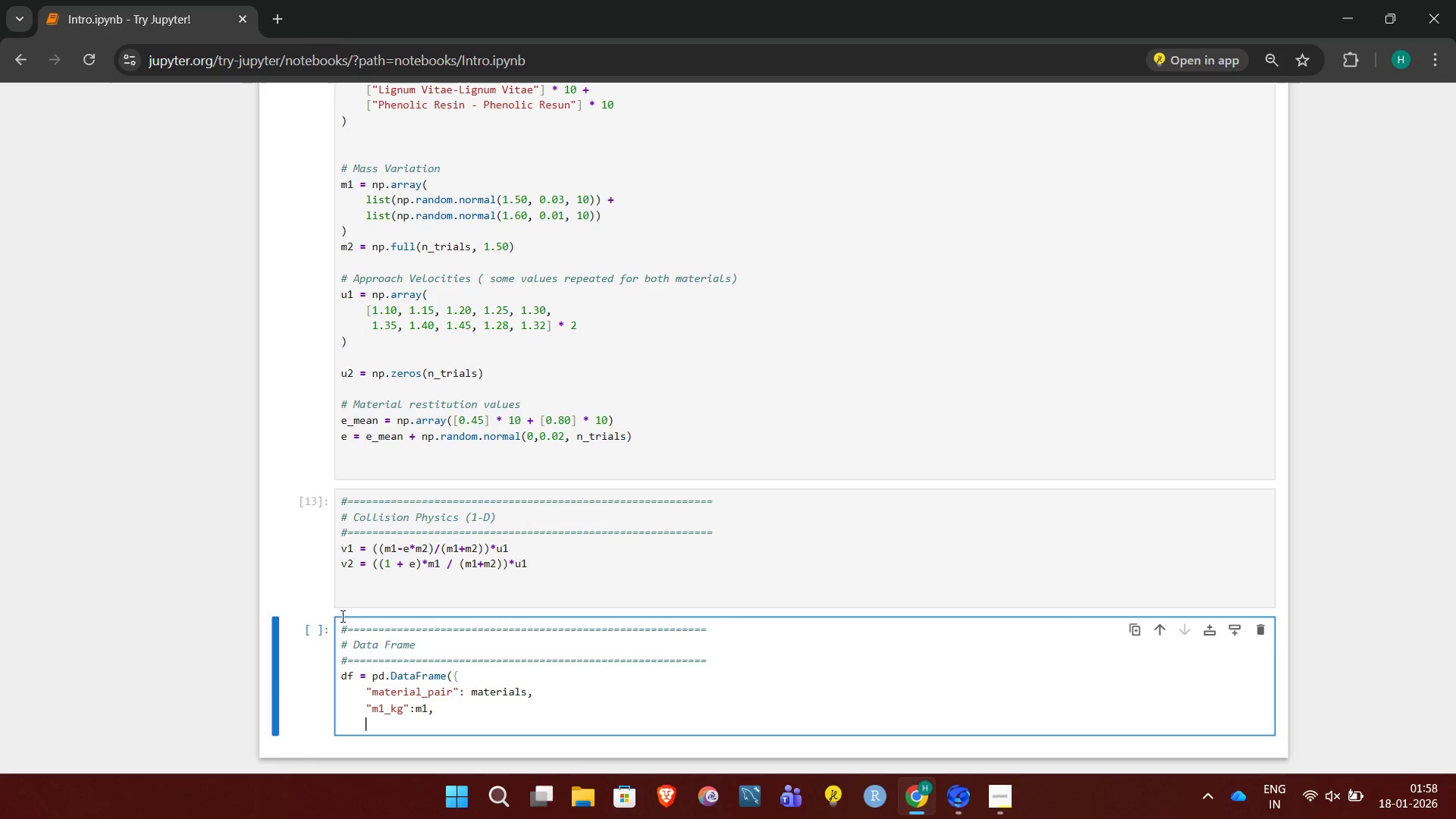 
type("m2_kg" : m2,)
 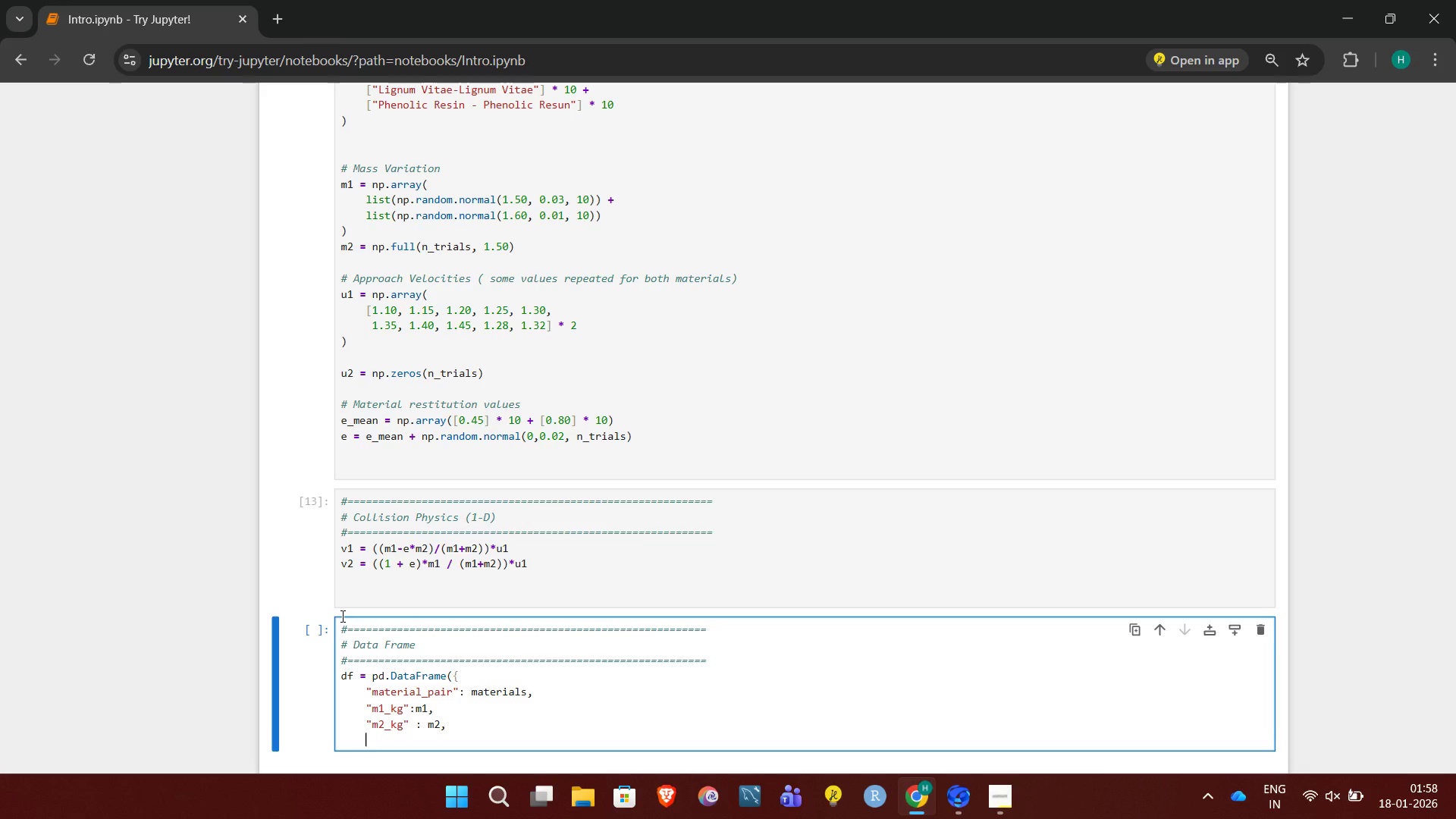 
 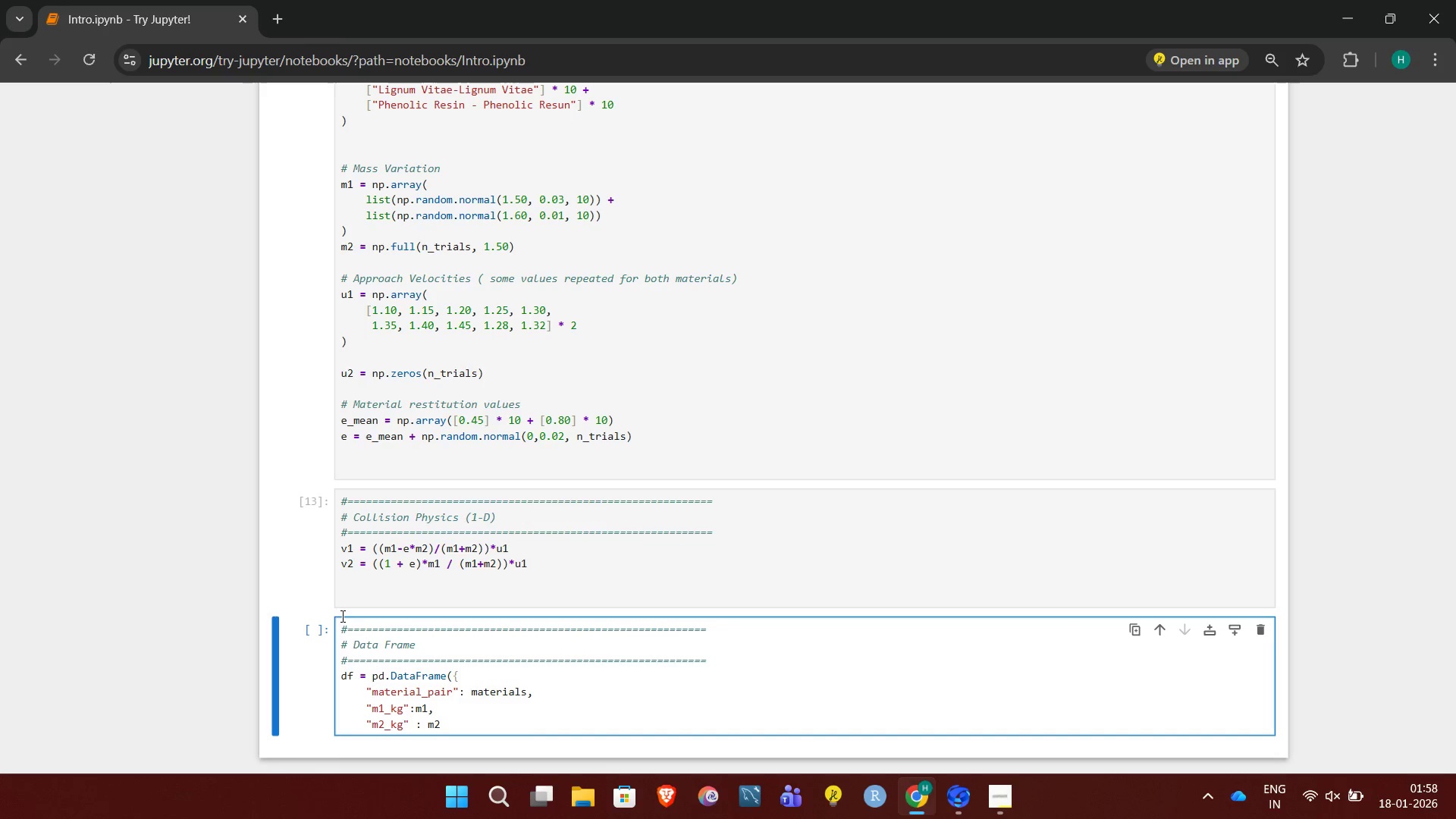 
key(Enter)
 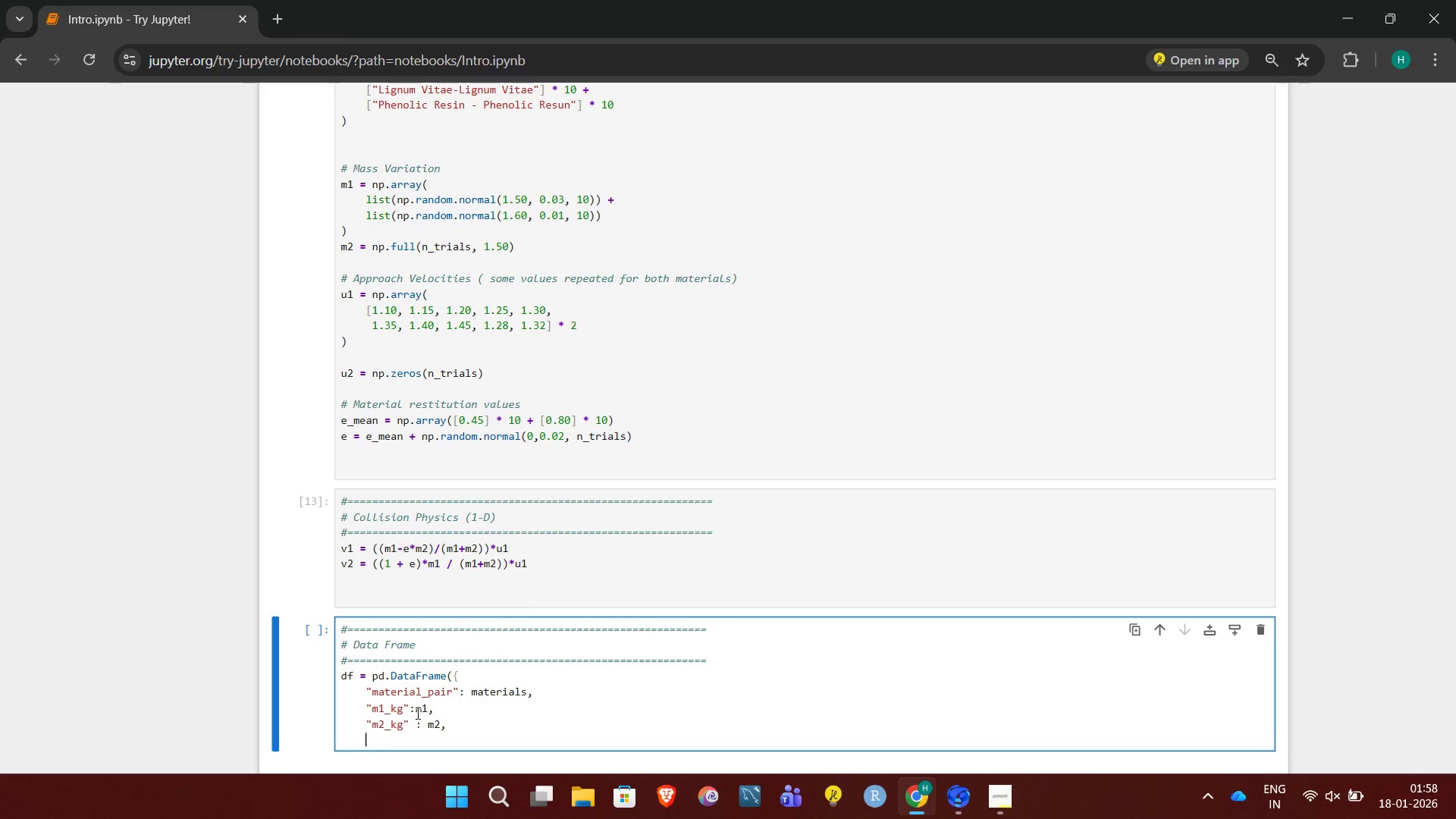 
left_click([413, 709])
 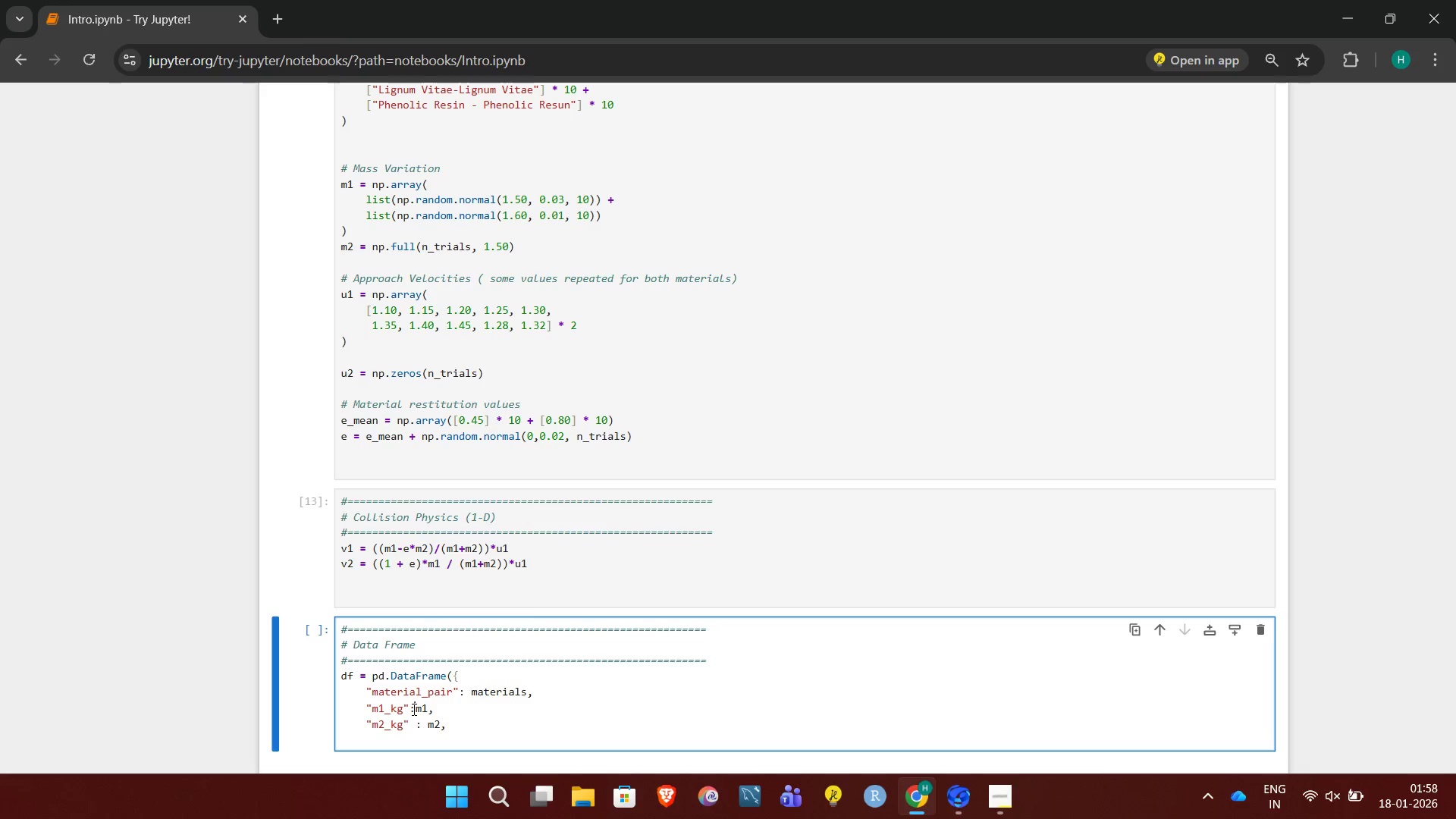 
key(Space)
 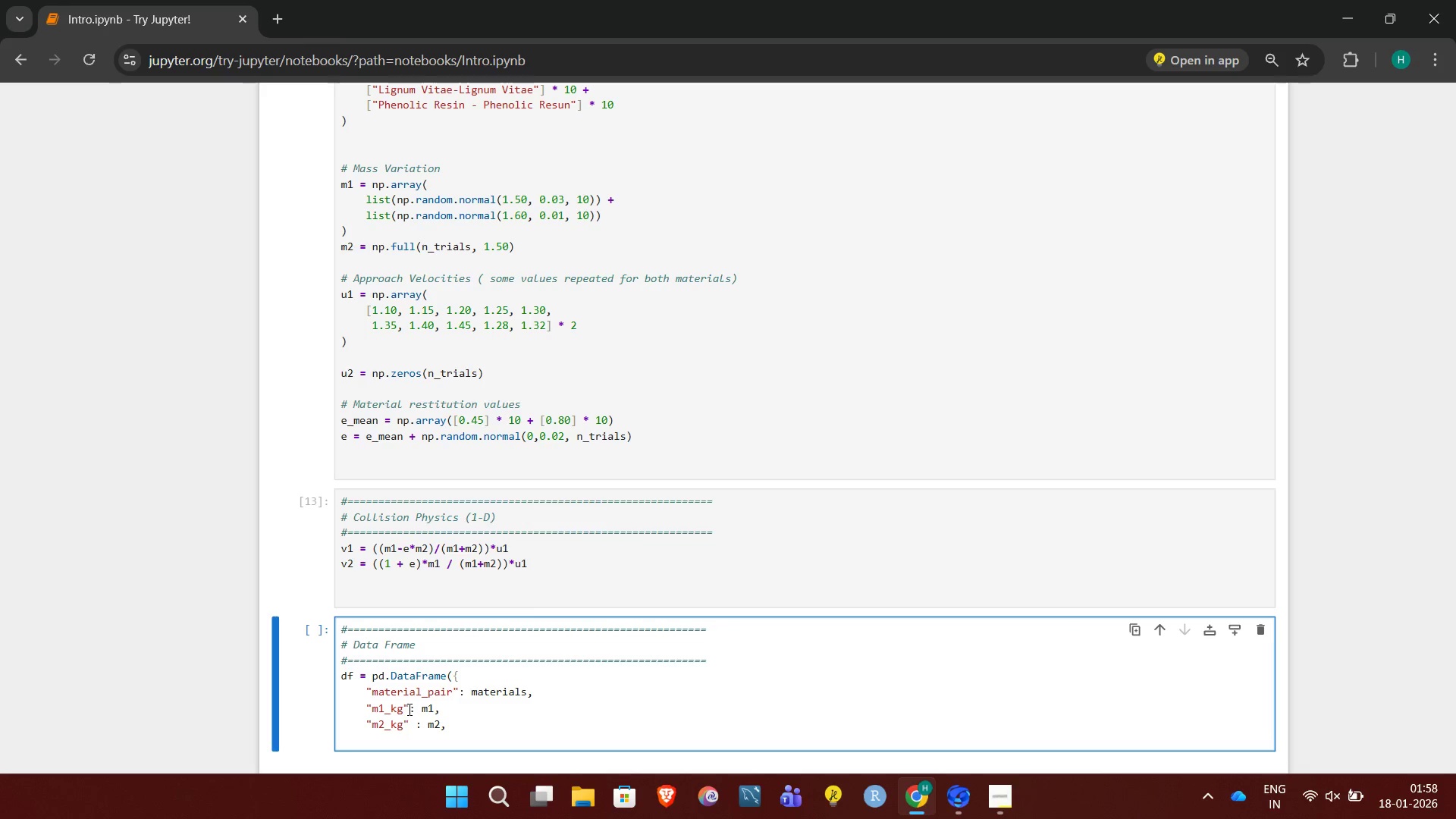 
left_click([408, 709])
 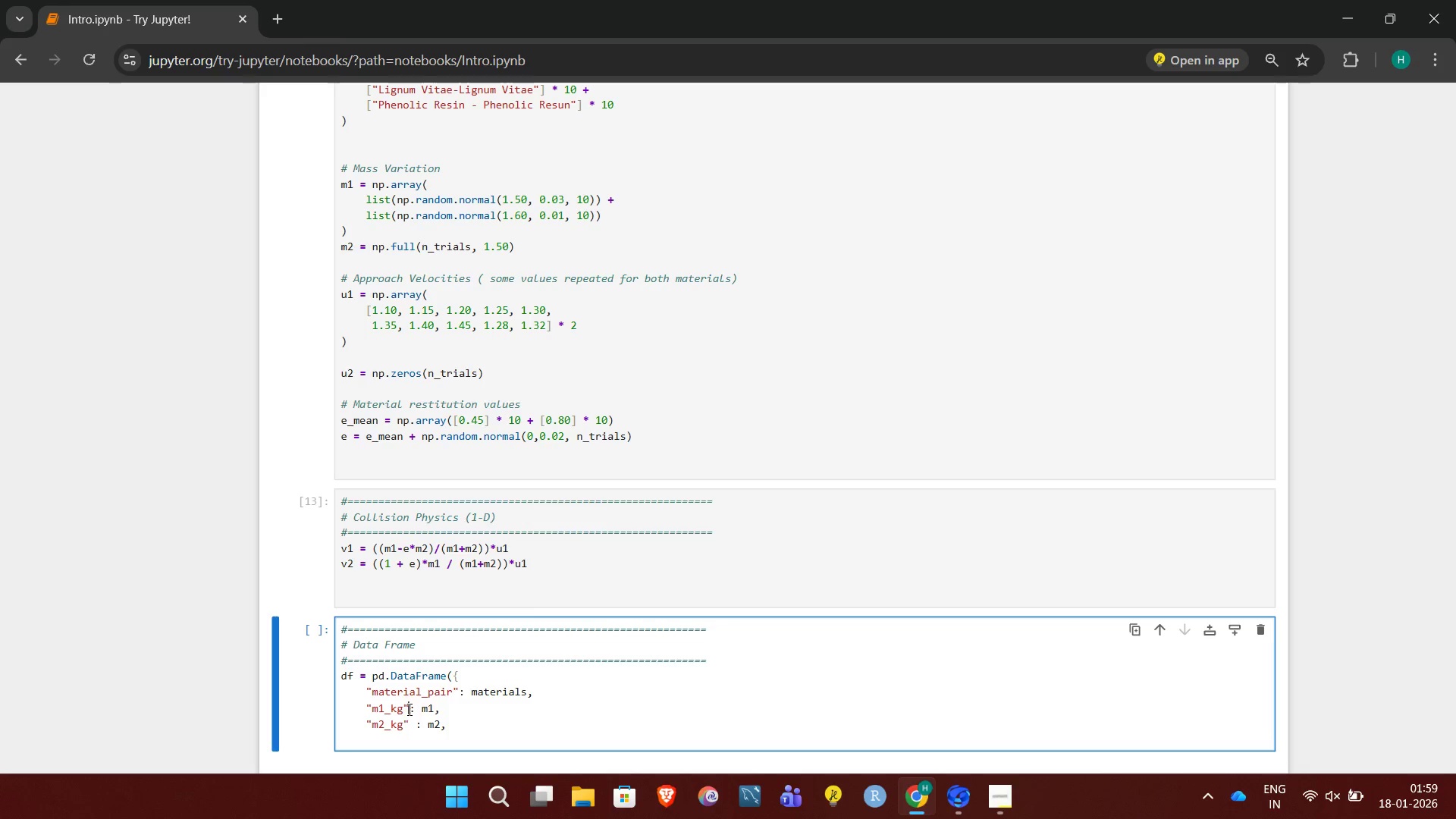 
key(Space)
 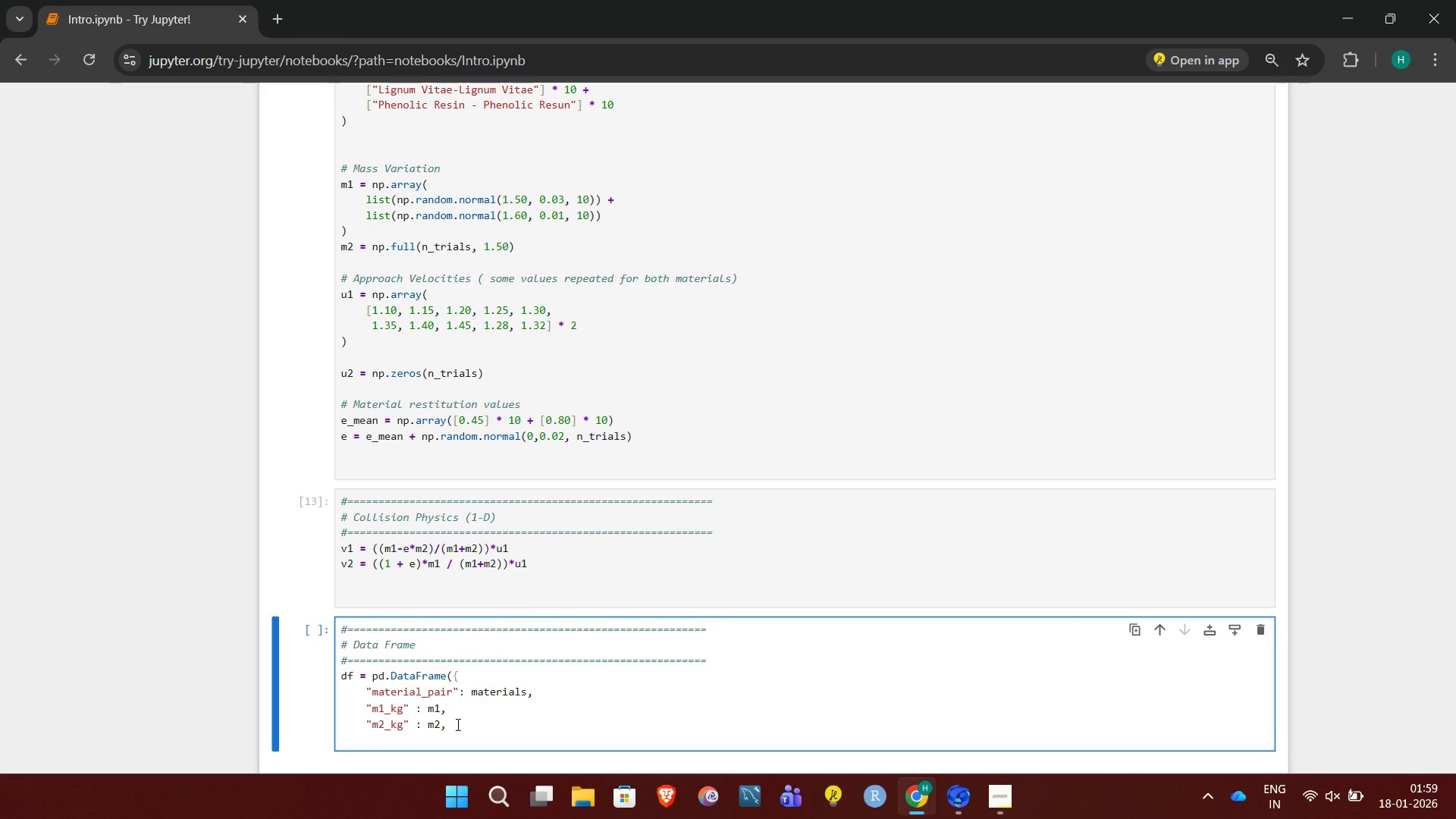 
left_click([464, 728])
 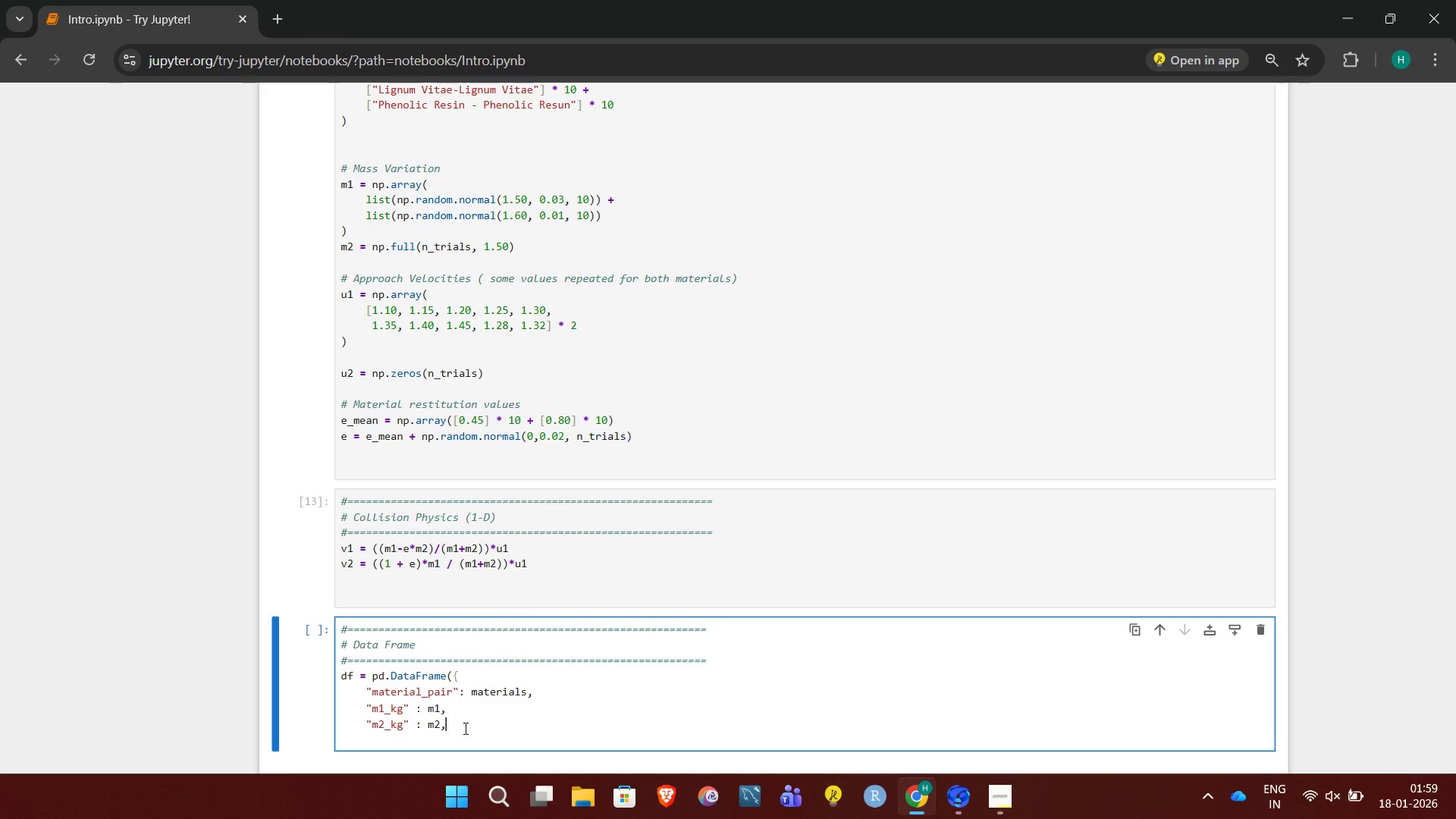 
key(Enter)
 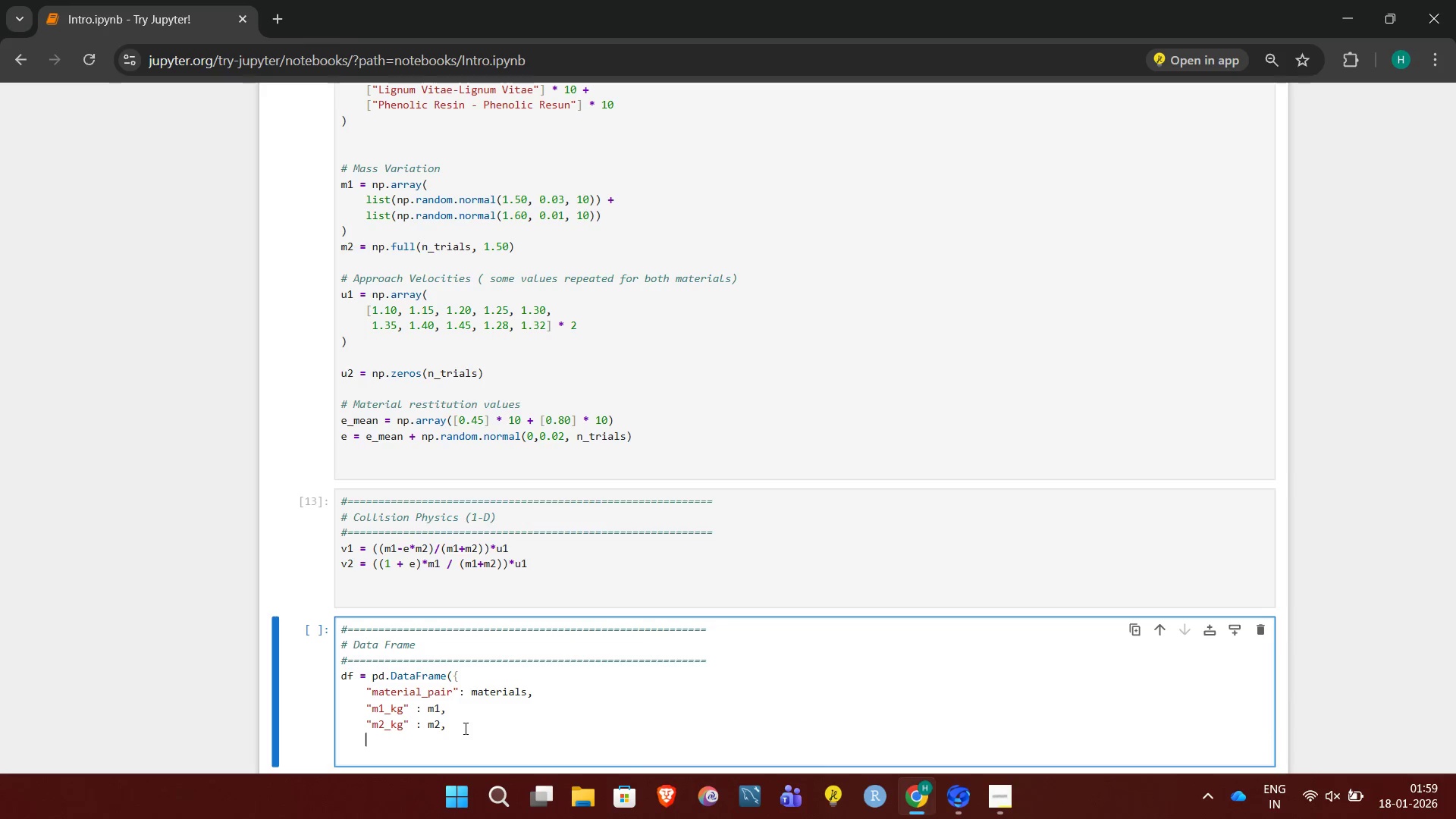 
type("u1_ms" : u1)
 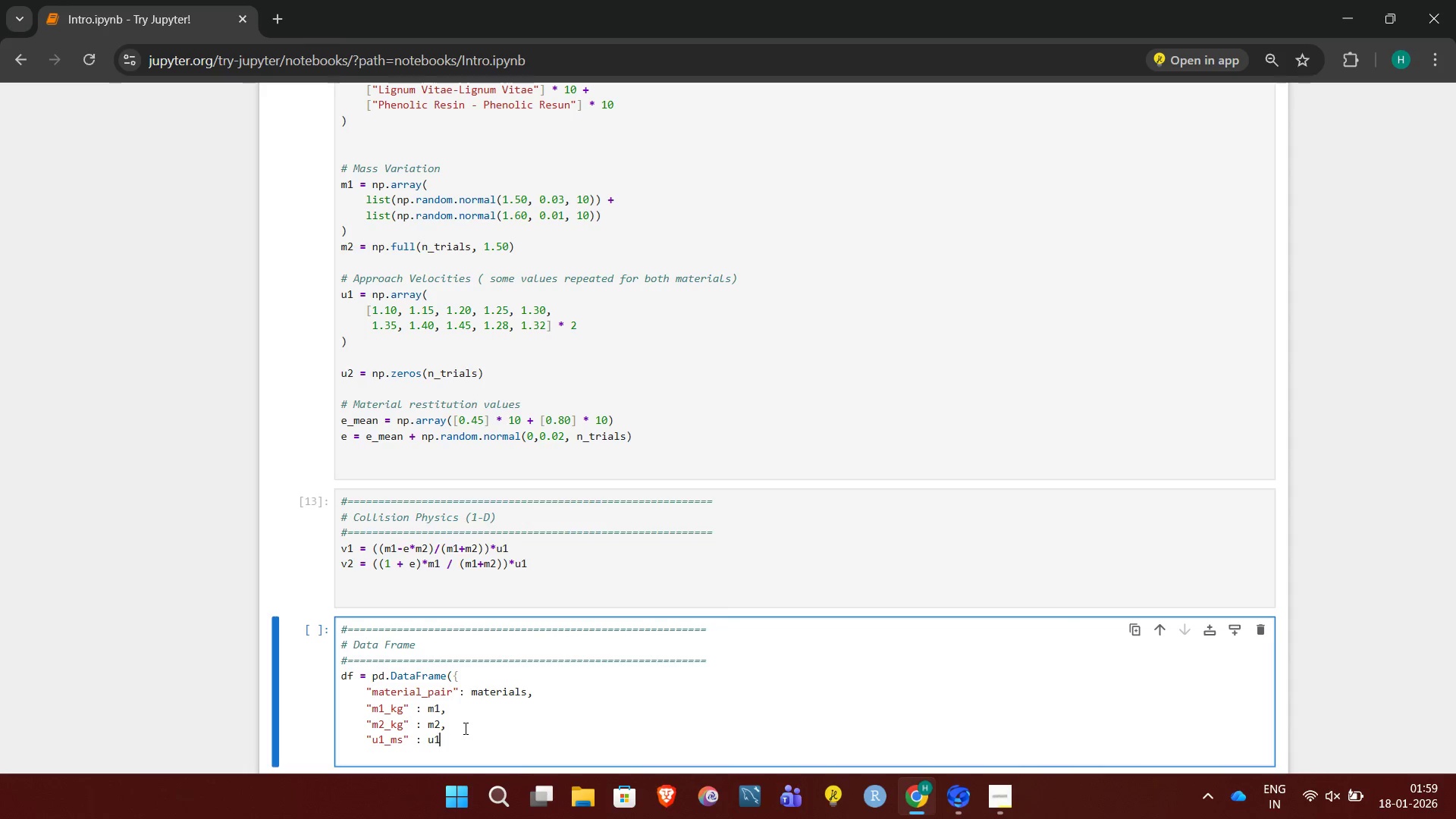 
 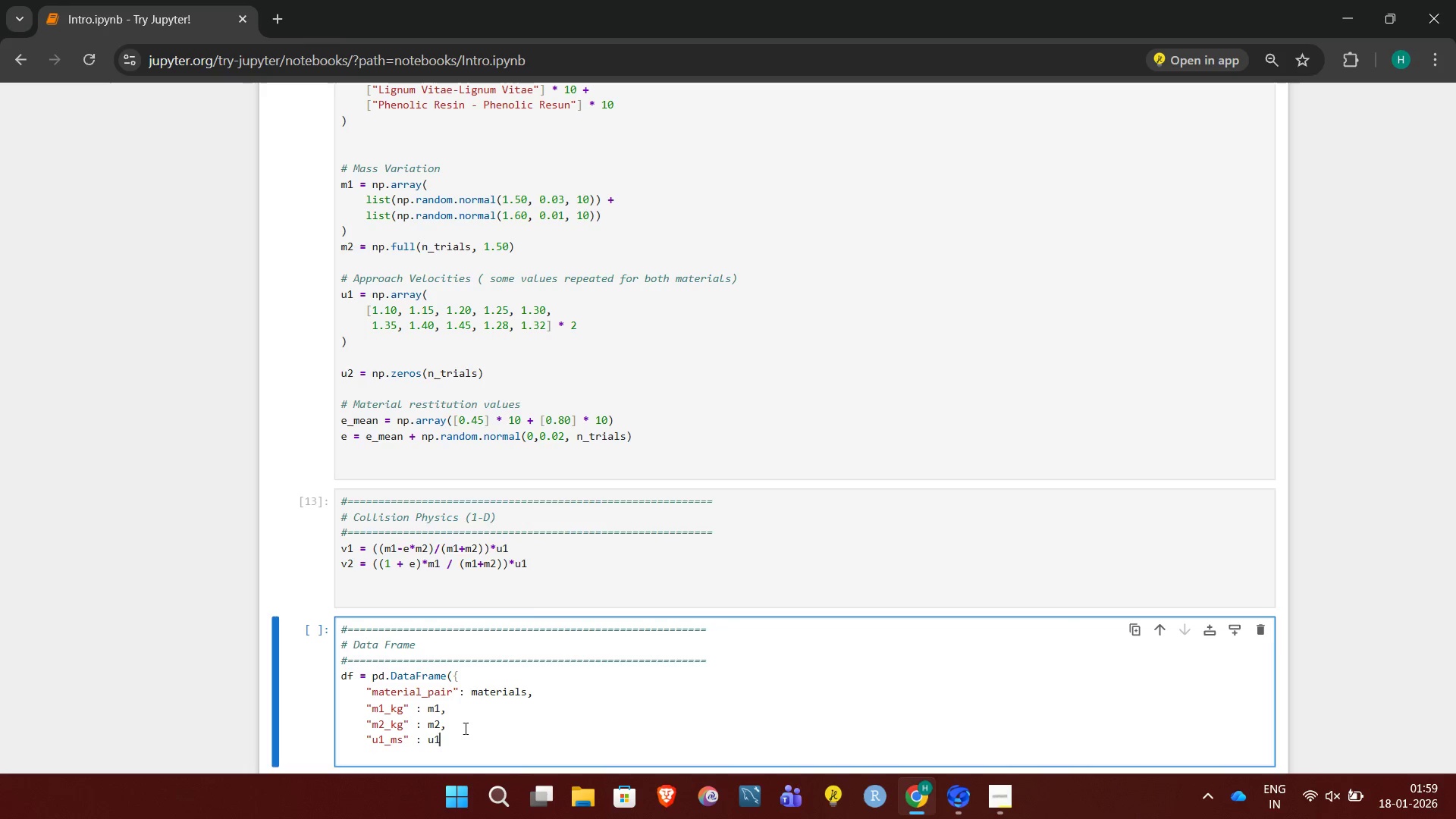 
hold_key(key=ShiftRight, duration=1.03)
 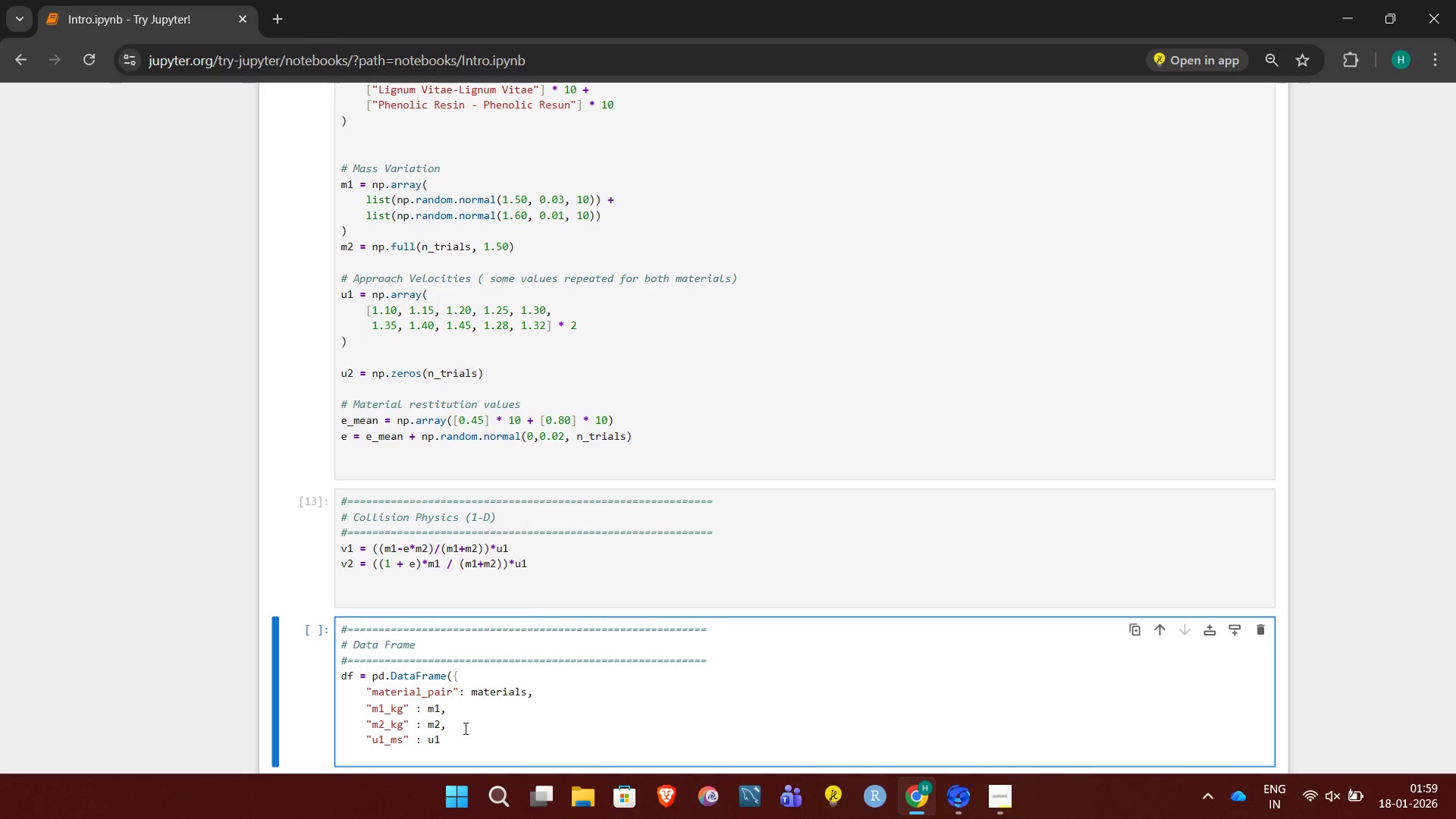 
key(Comma)
 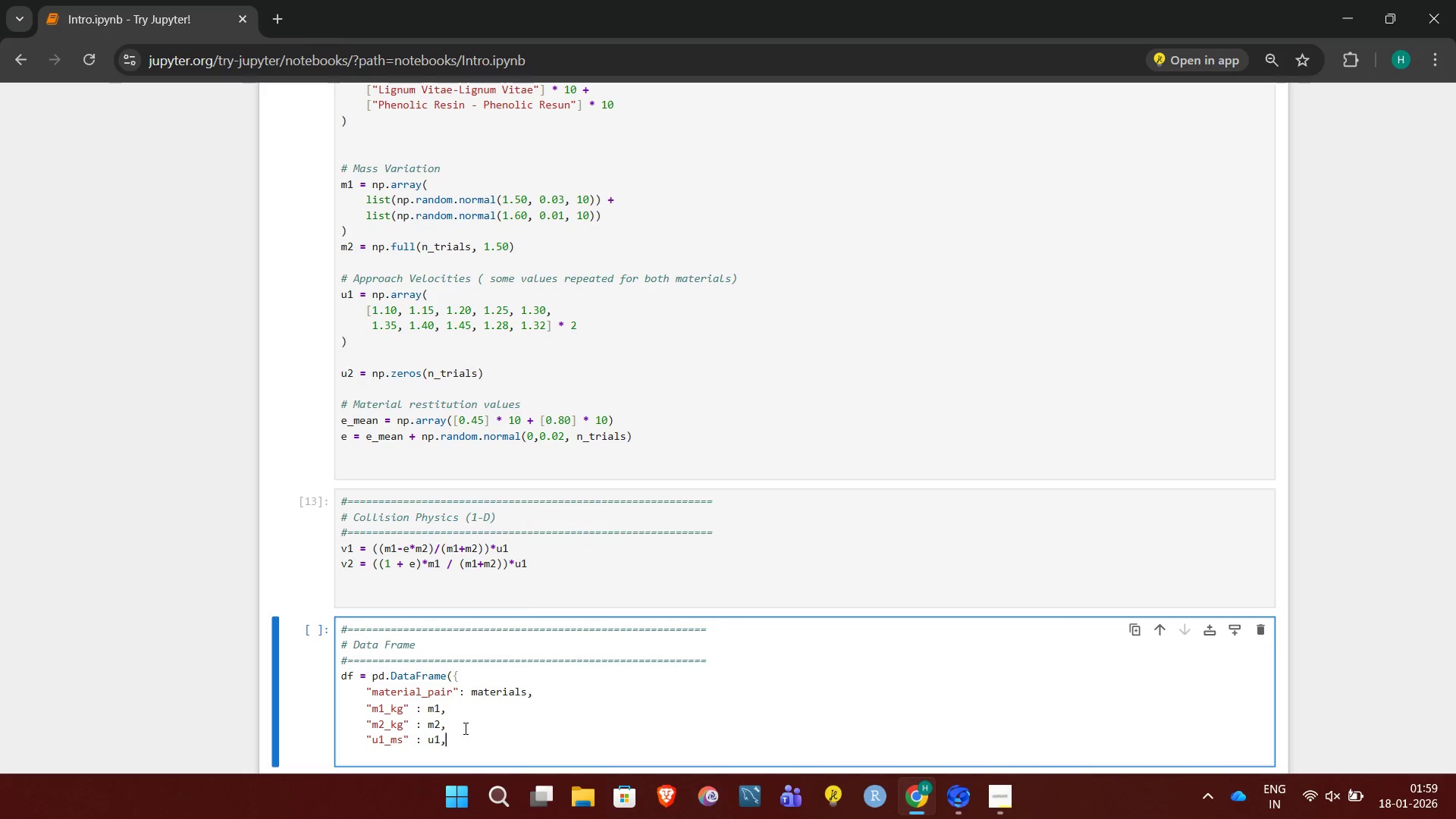 
key(Enter)
 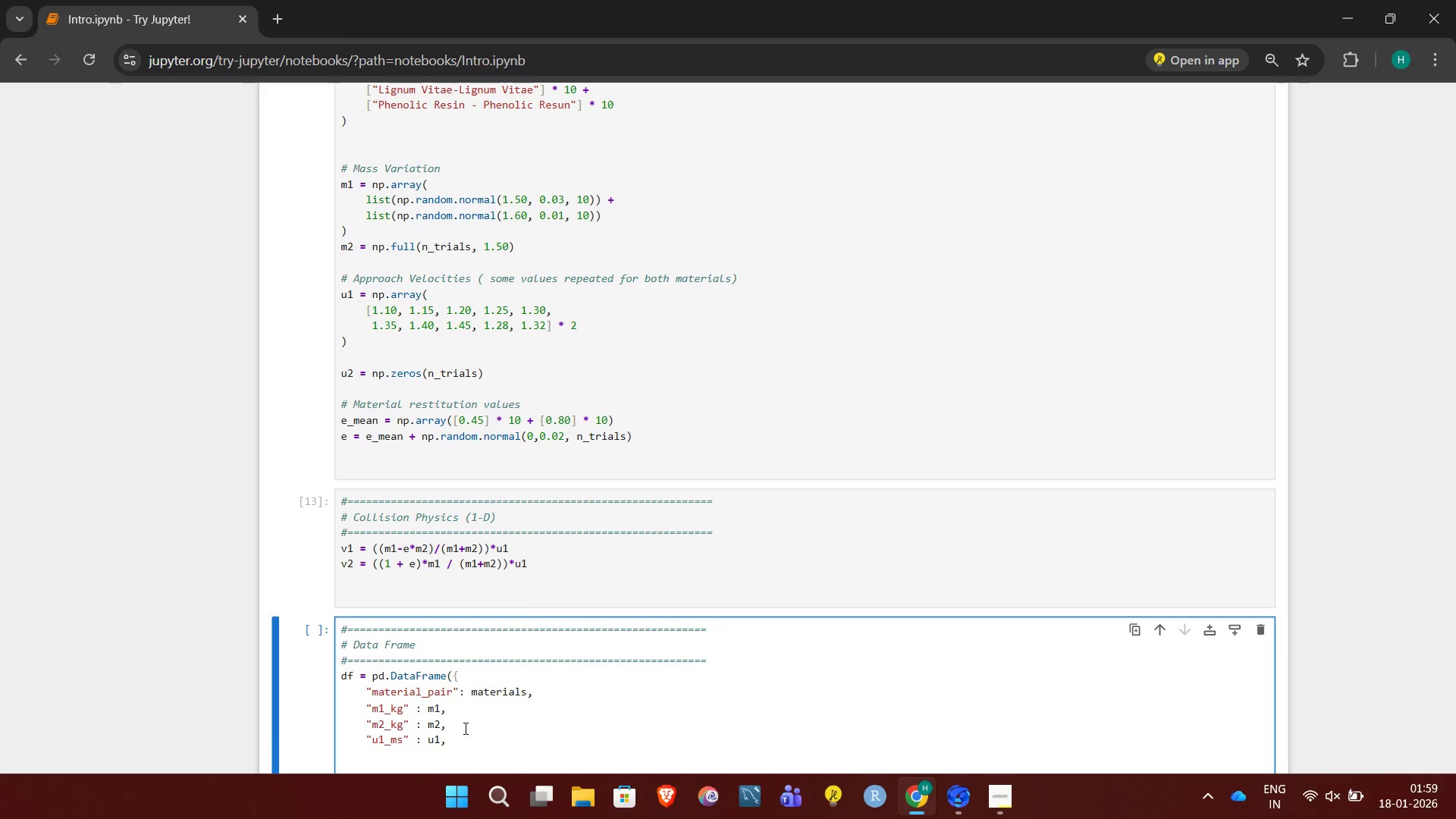 
type("u2)
key(Backspace)
key(Backspace)
type(v1_ms" : v1,)
 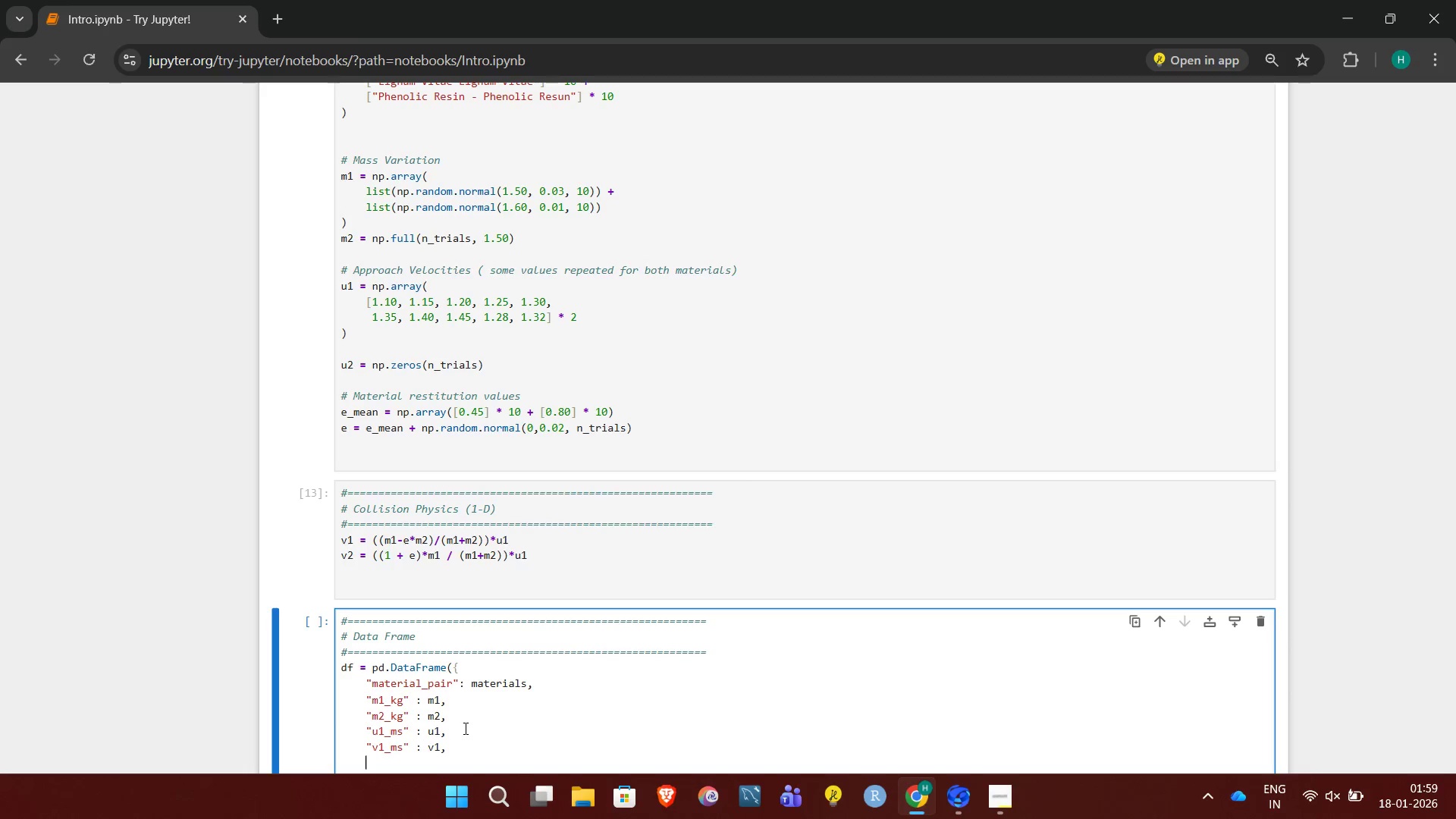 
 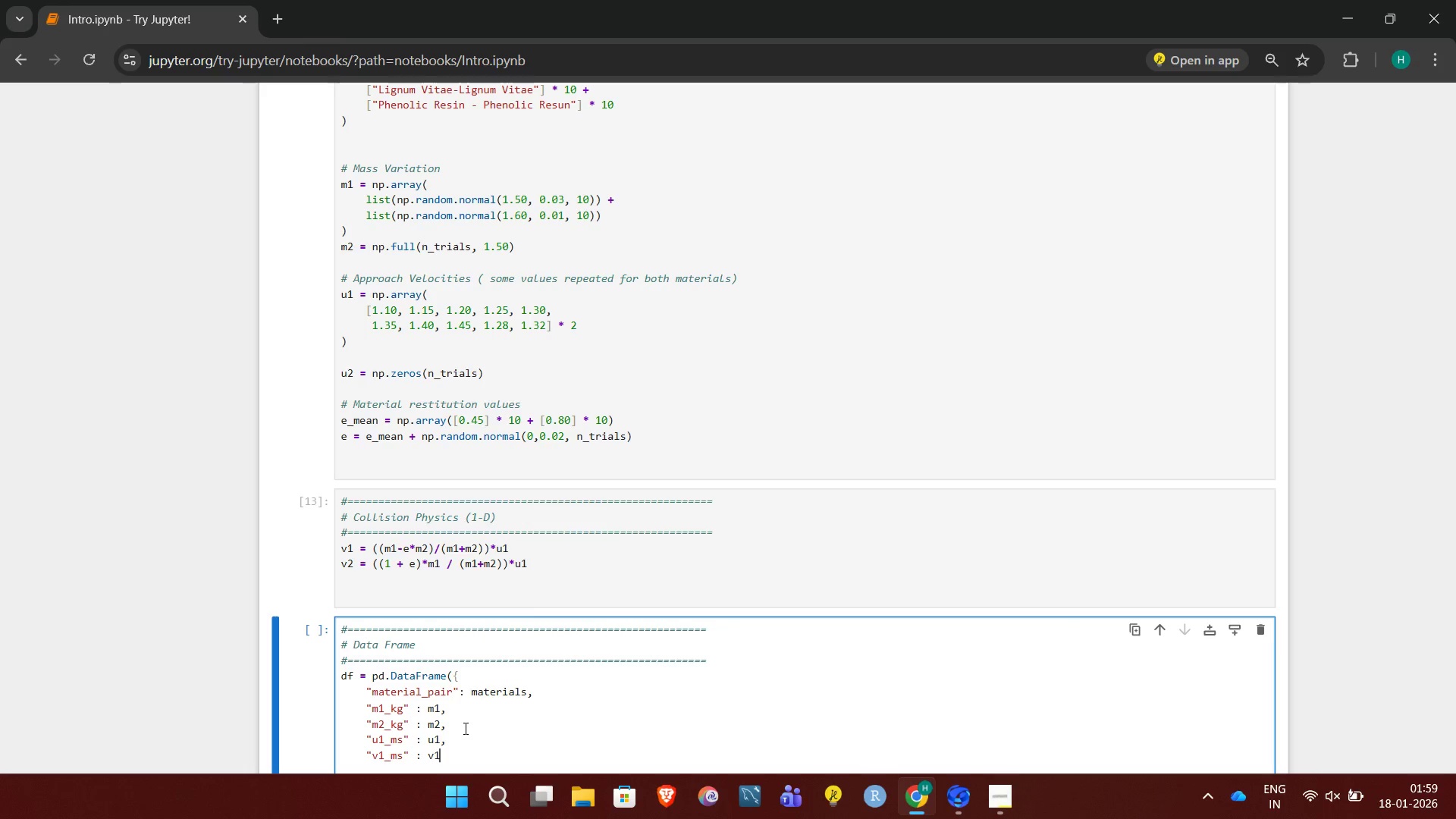 
key(Enter)
 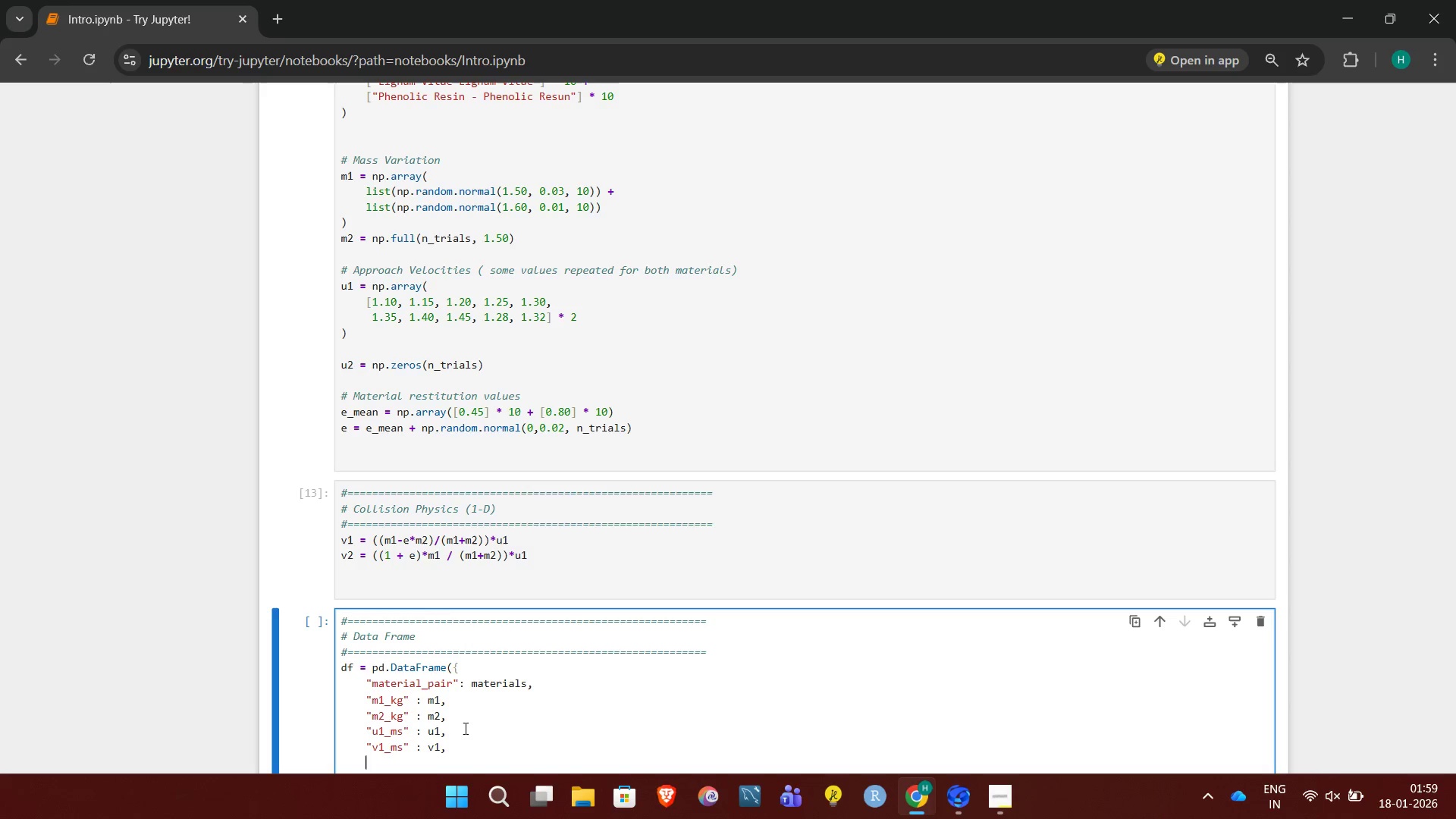 
type("v2_ms" : v2,)
 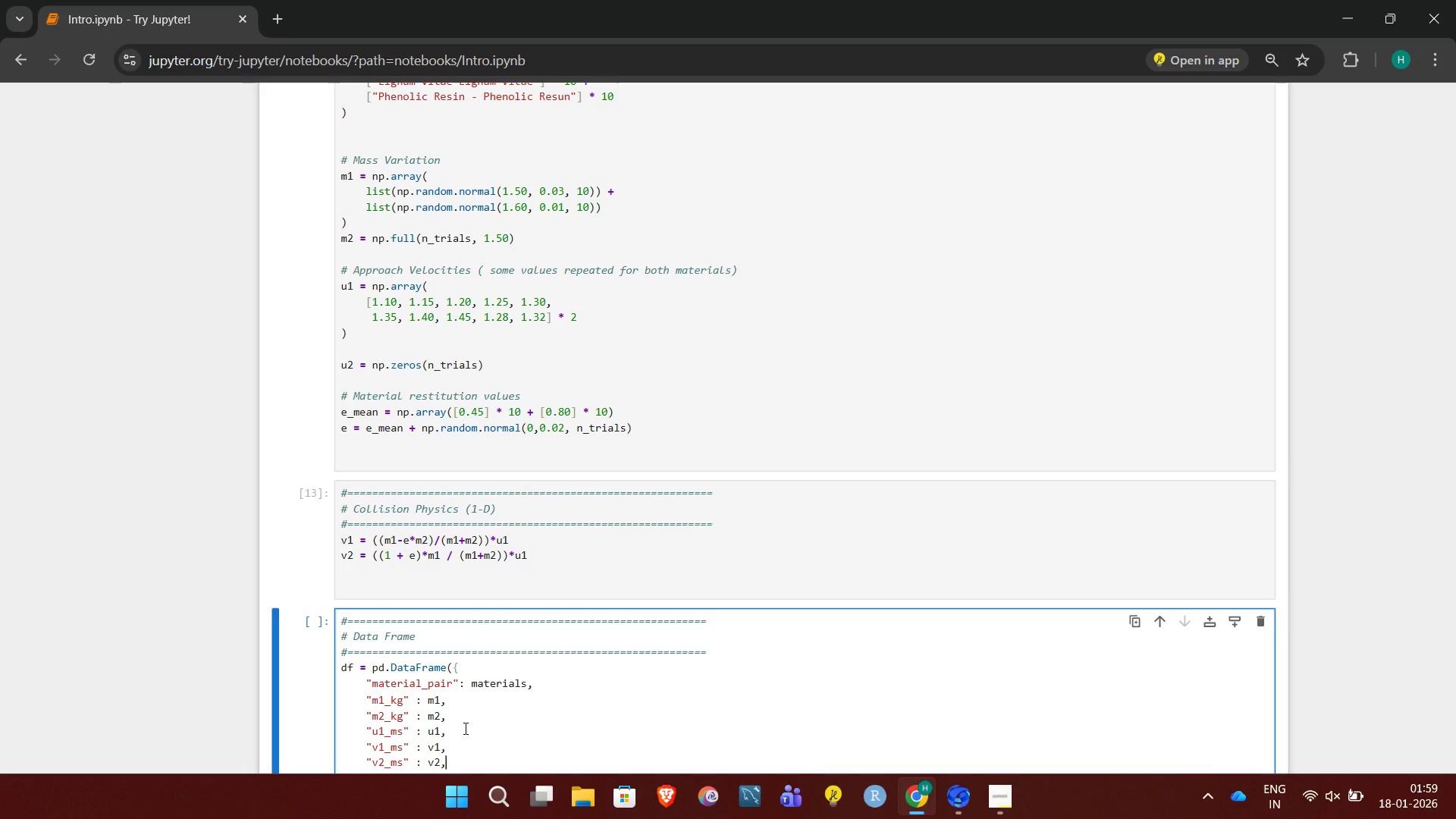 
key(Enter)
 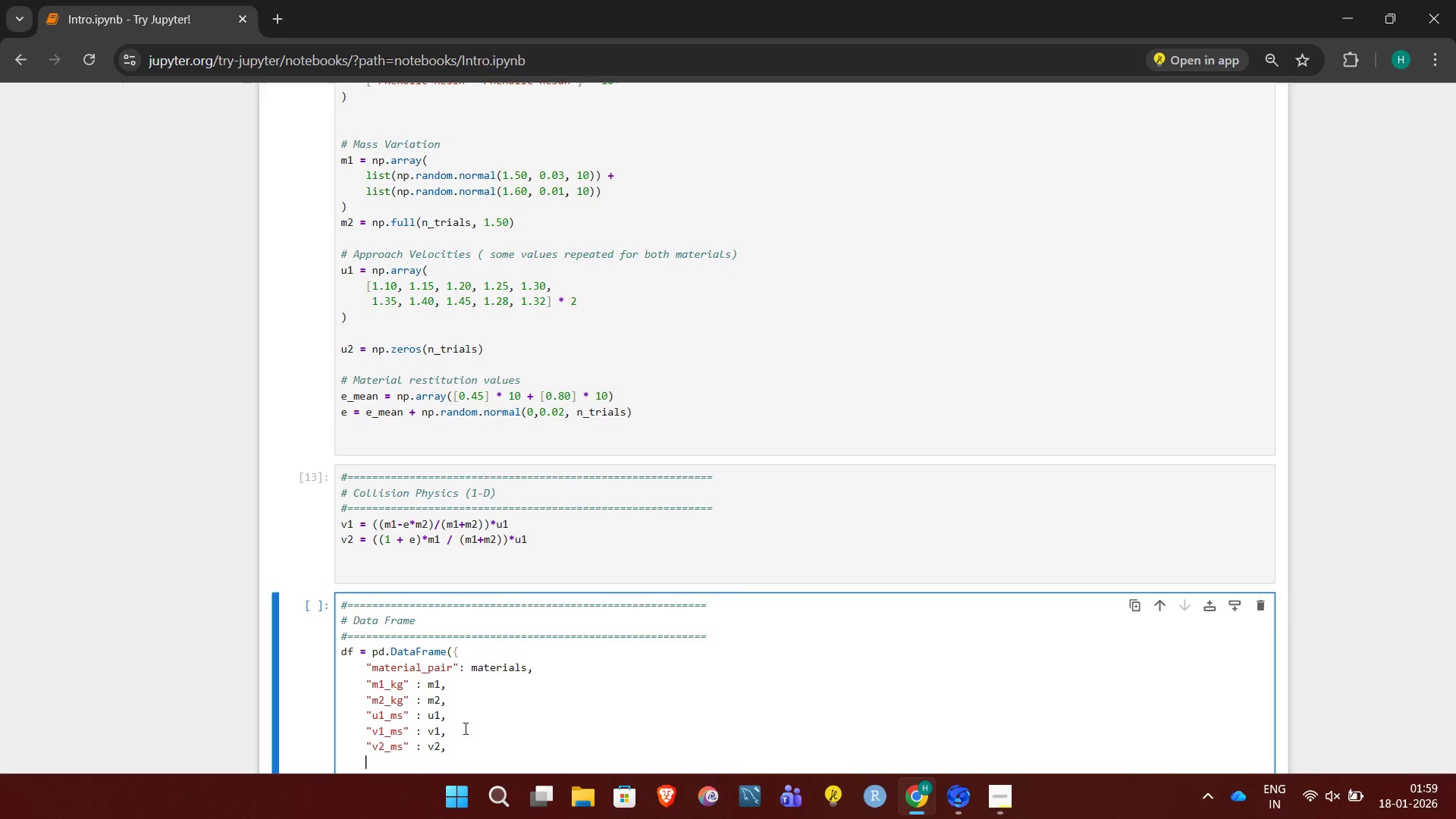 
type("restitutin_e)
 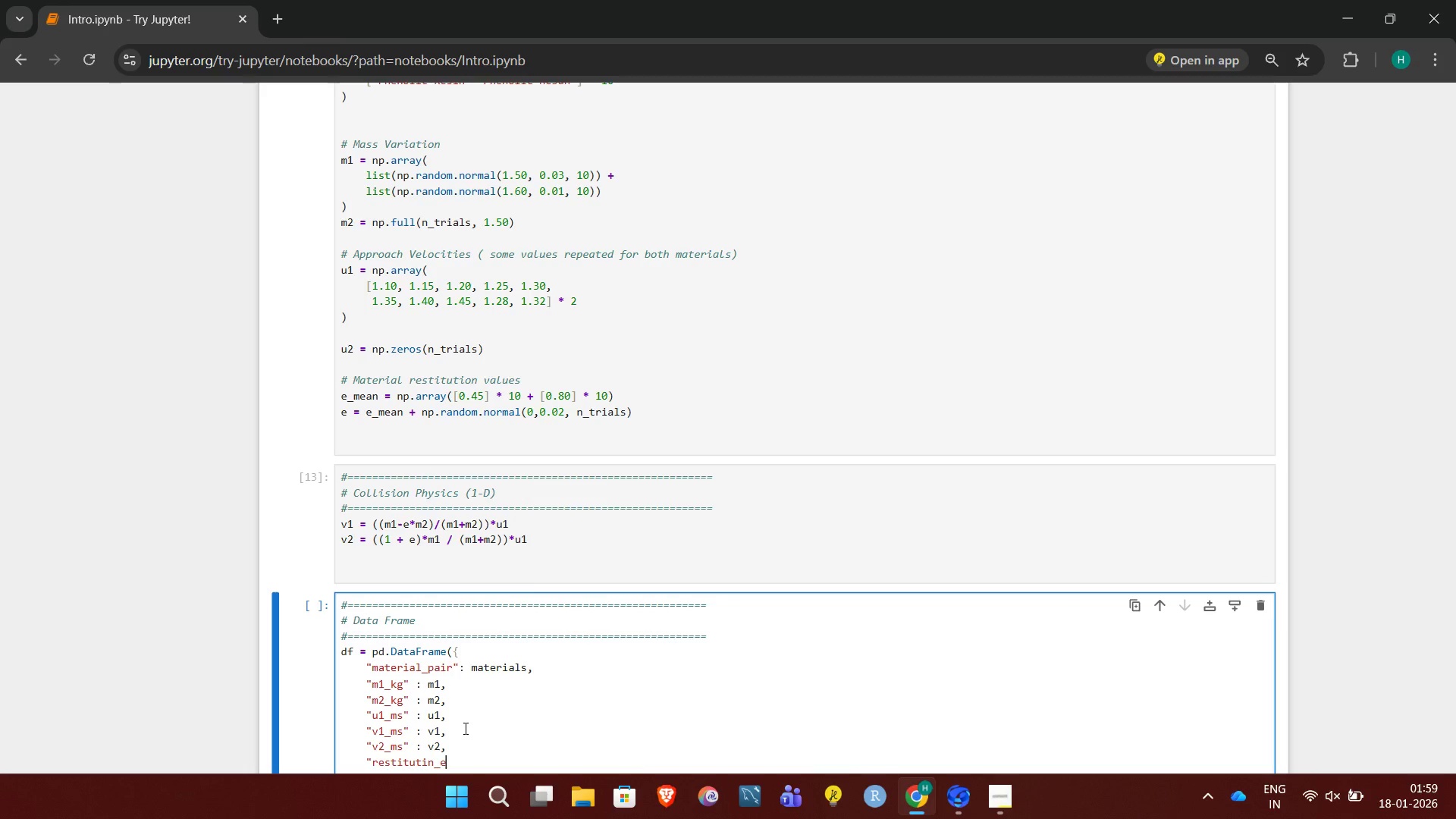 
left_click([426, 768])
 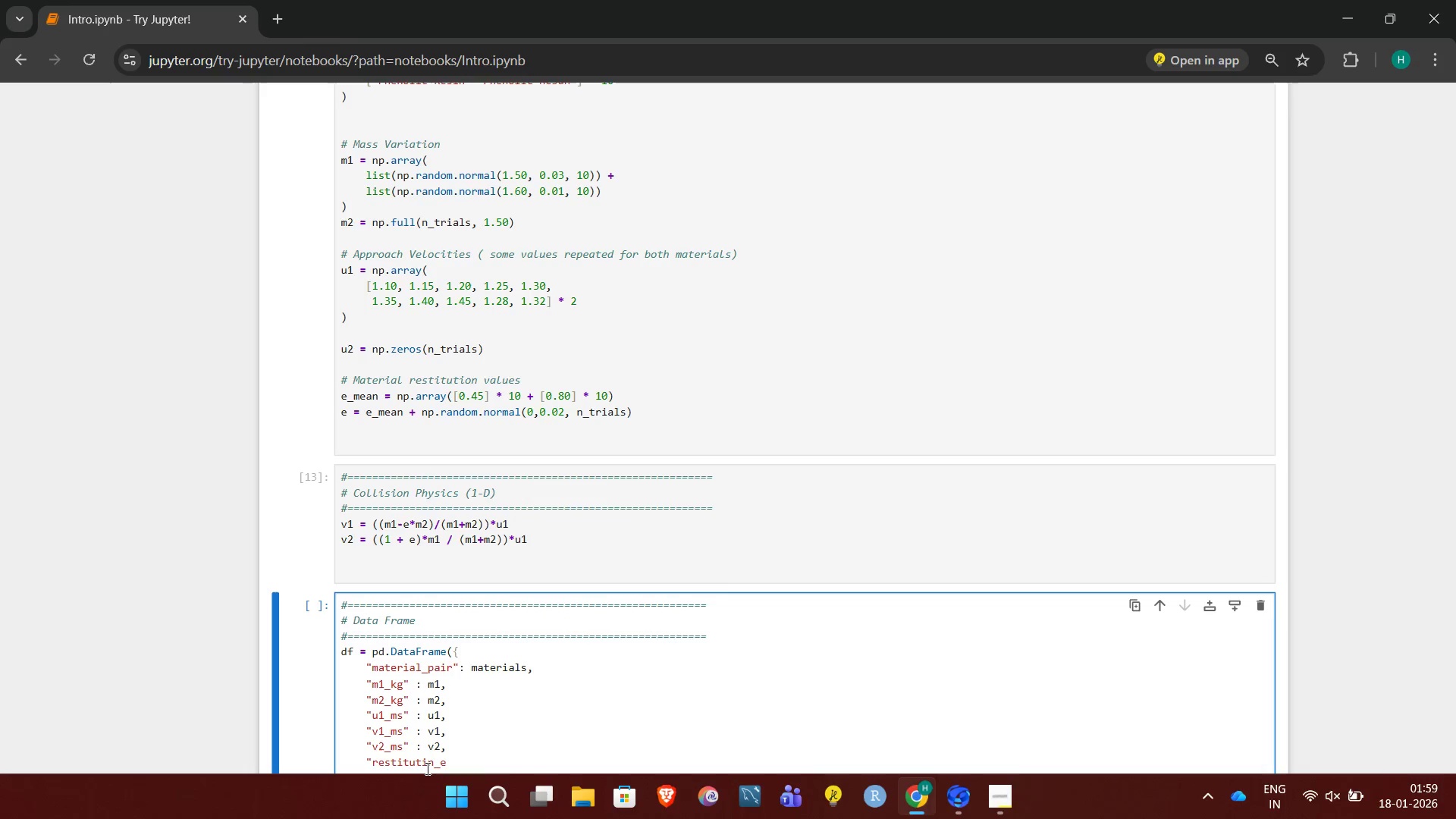 
key(O)
 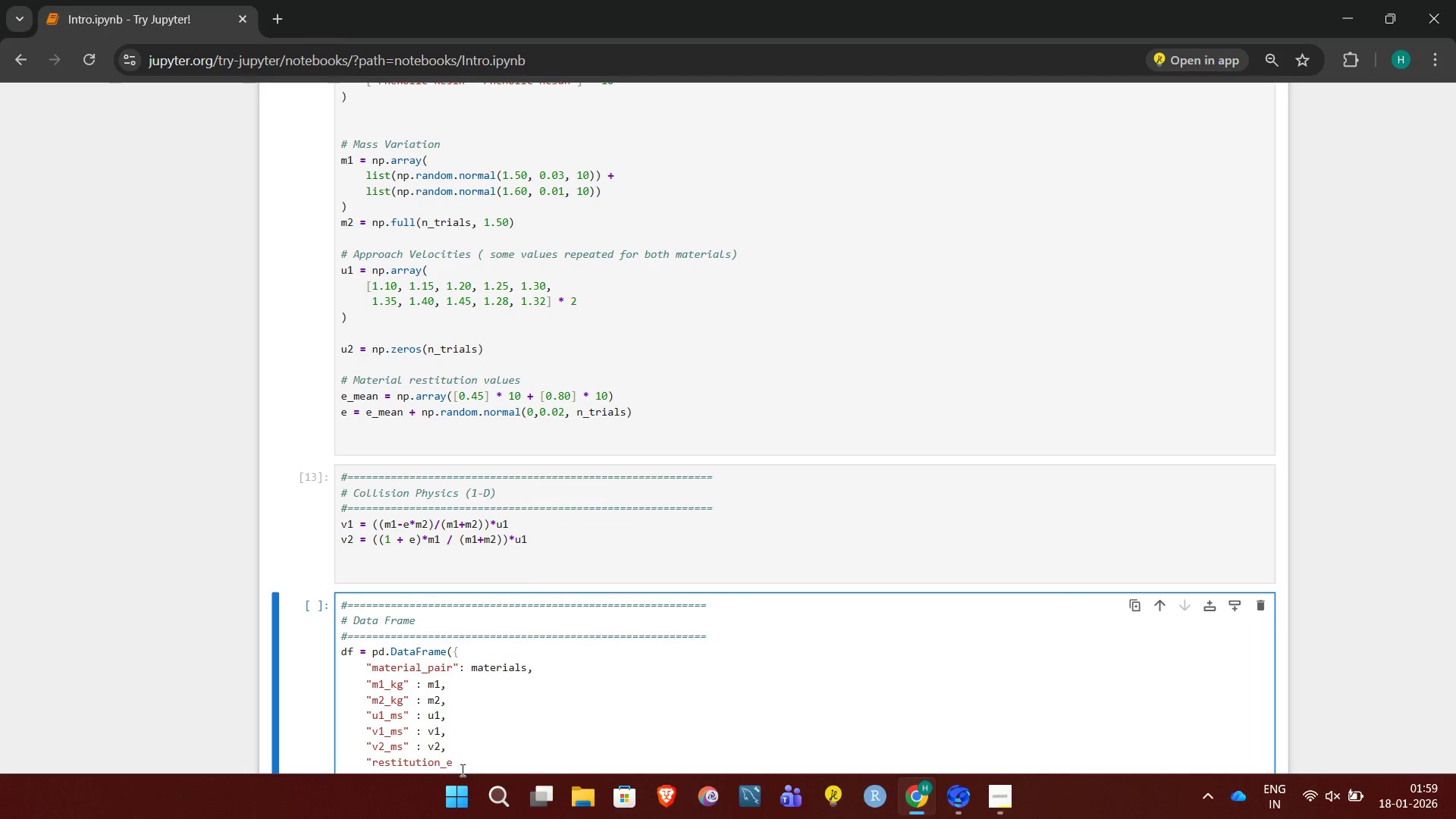 
left_click([469, 767])
 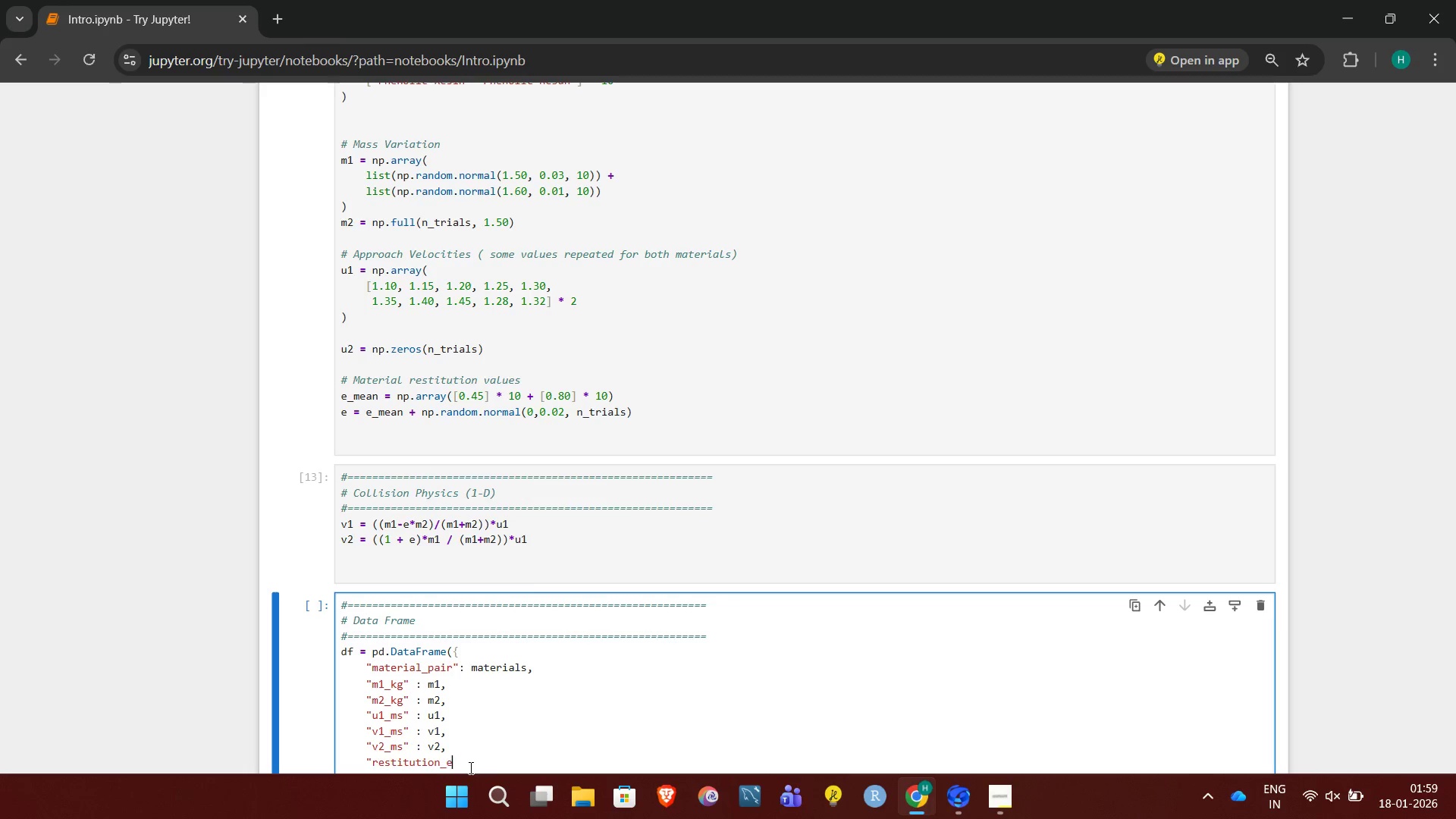 
key(Shift+Quote)
 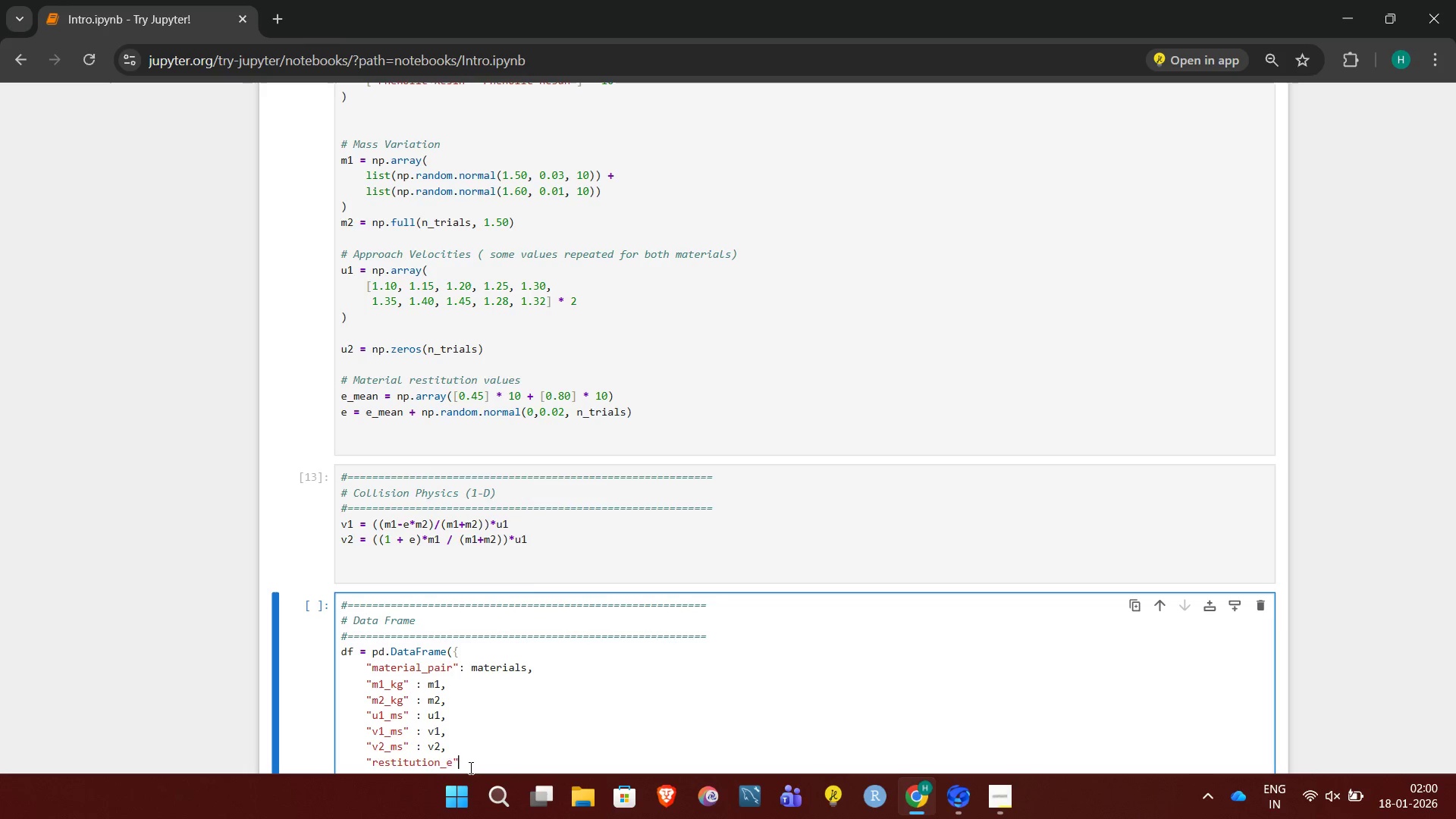 
key(Space)
 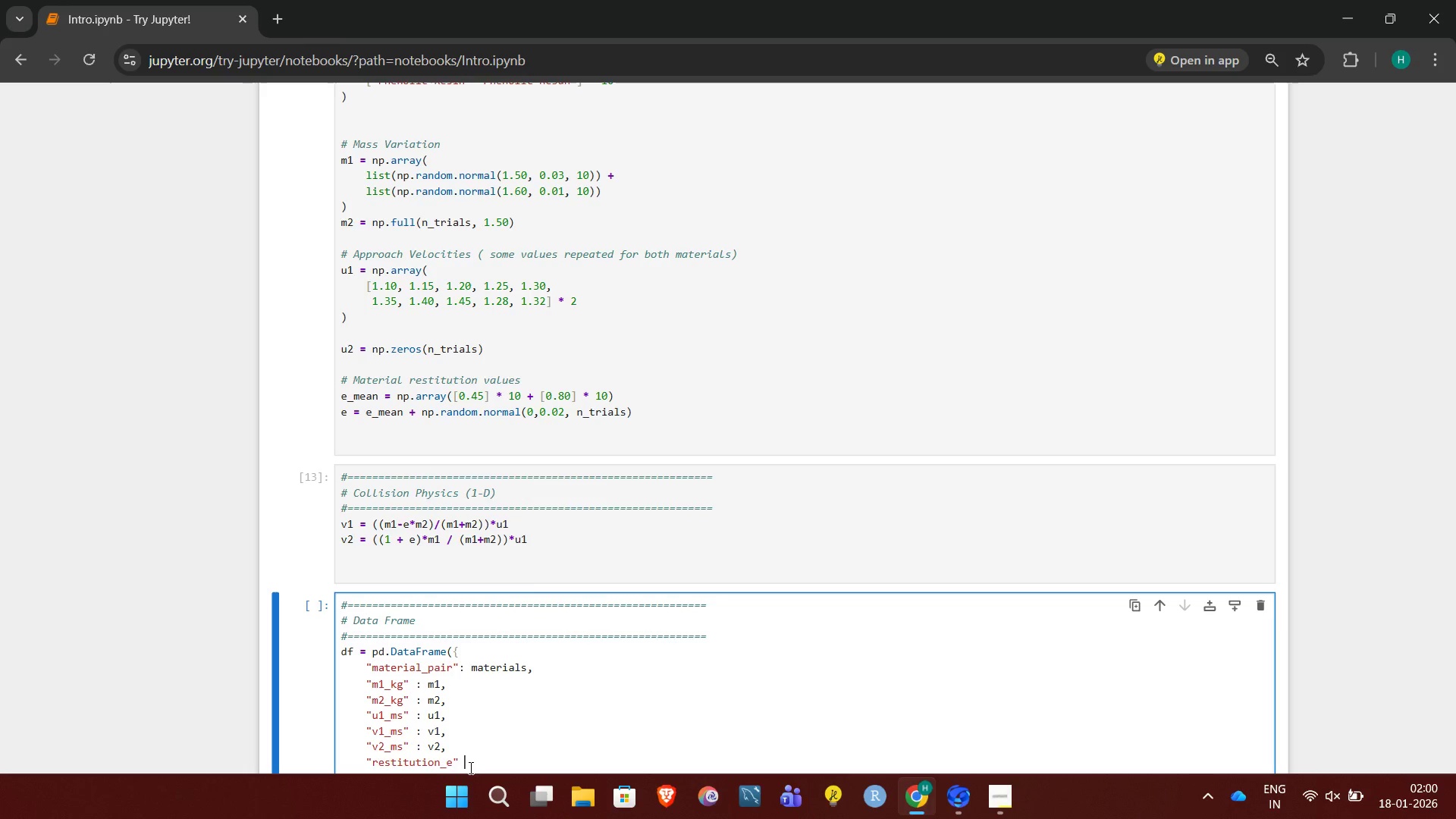 
key(Shift+Semicolon)
 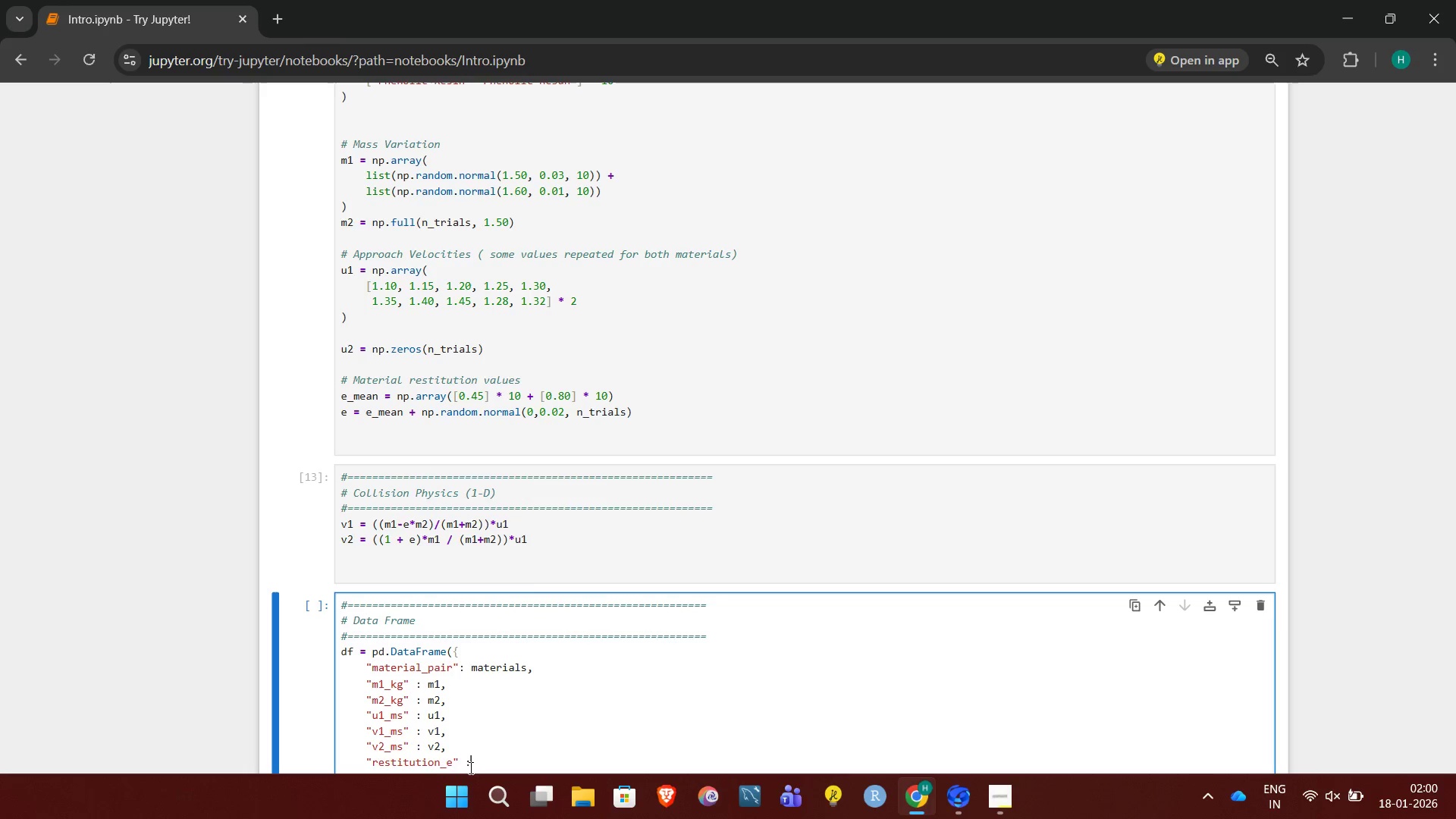 
key(Space)
 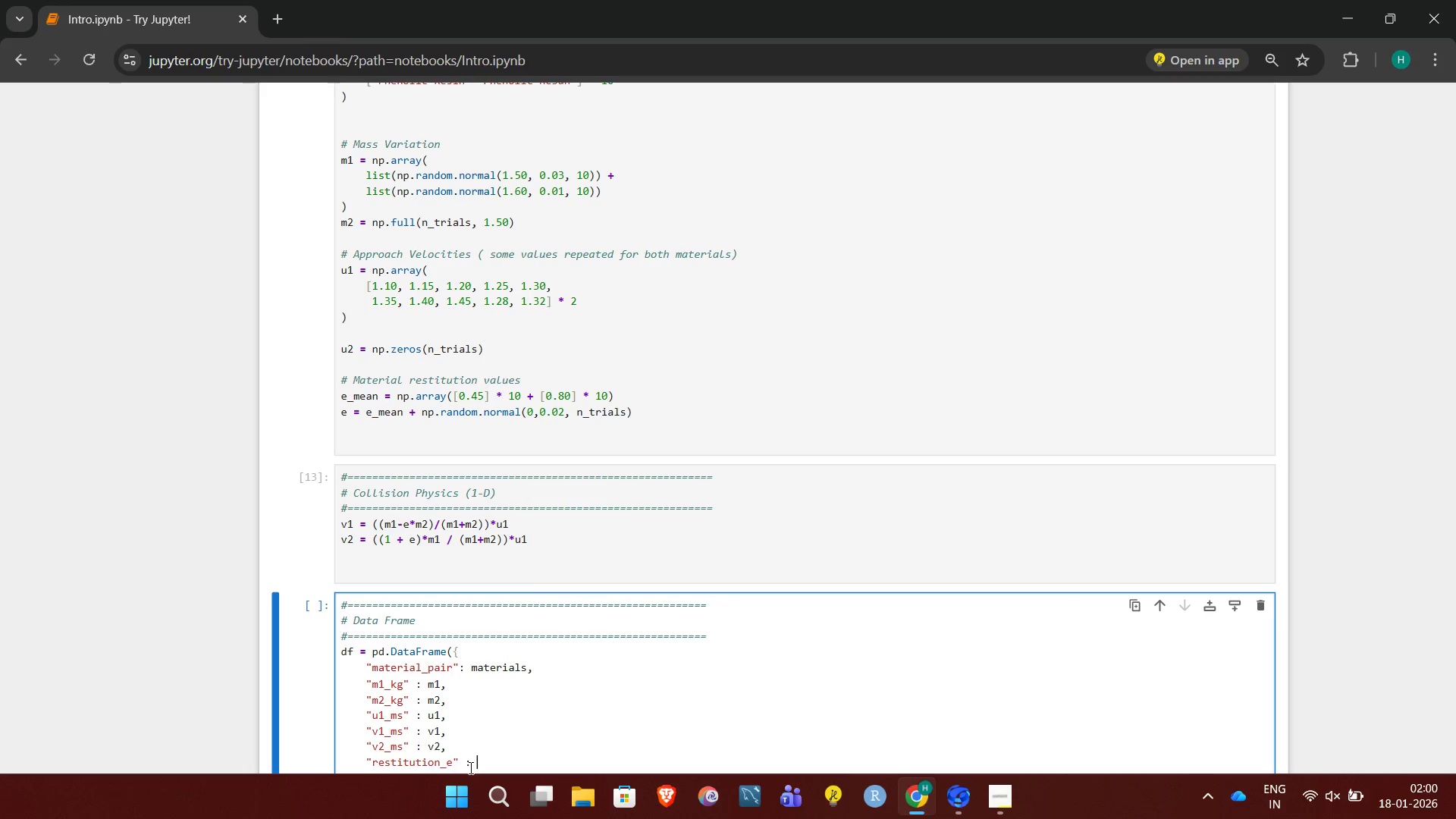 
key(E)
 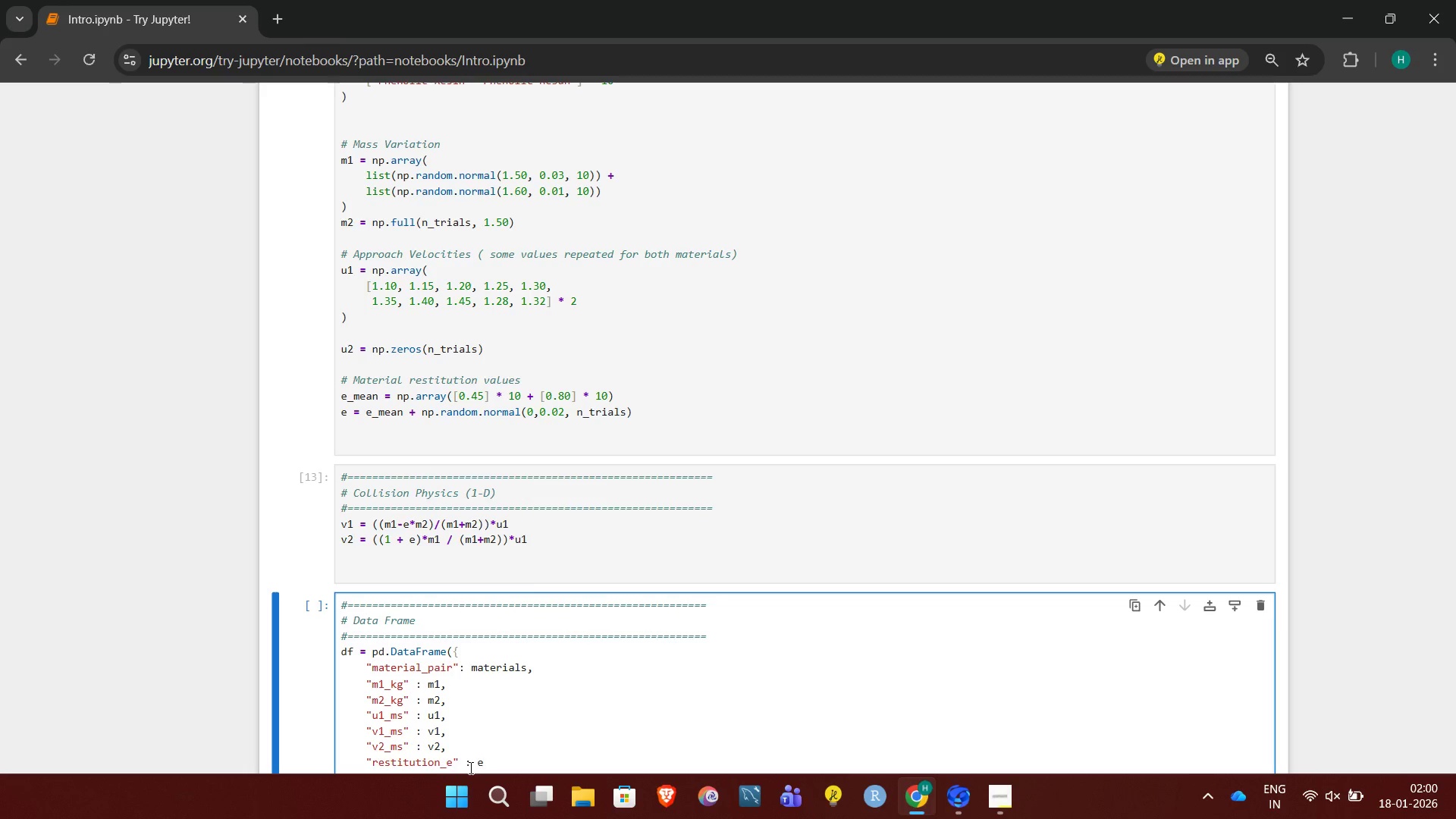 
key(Enter)
 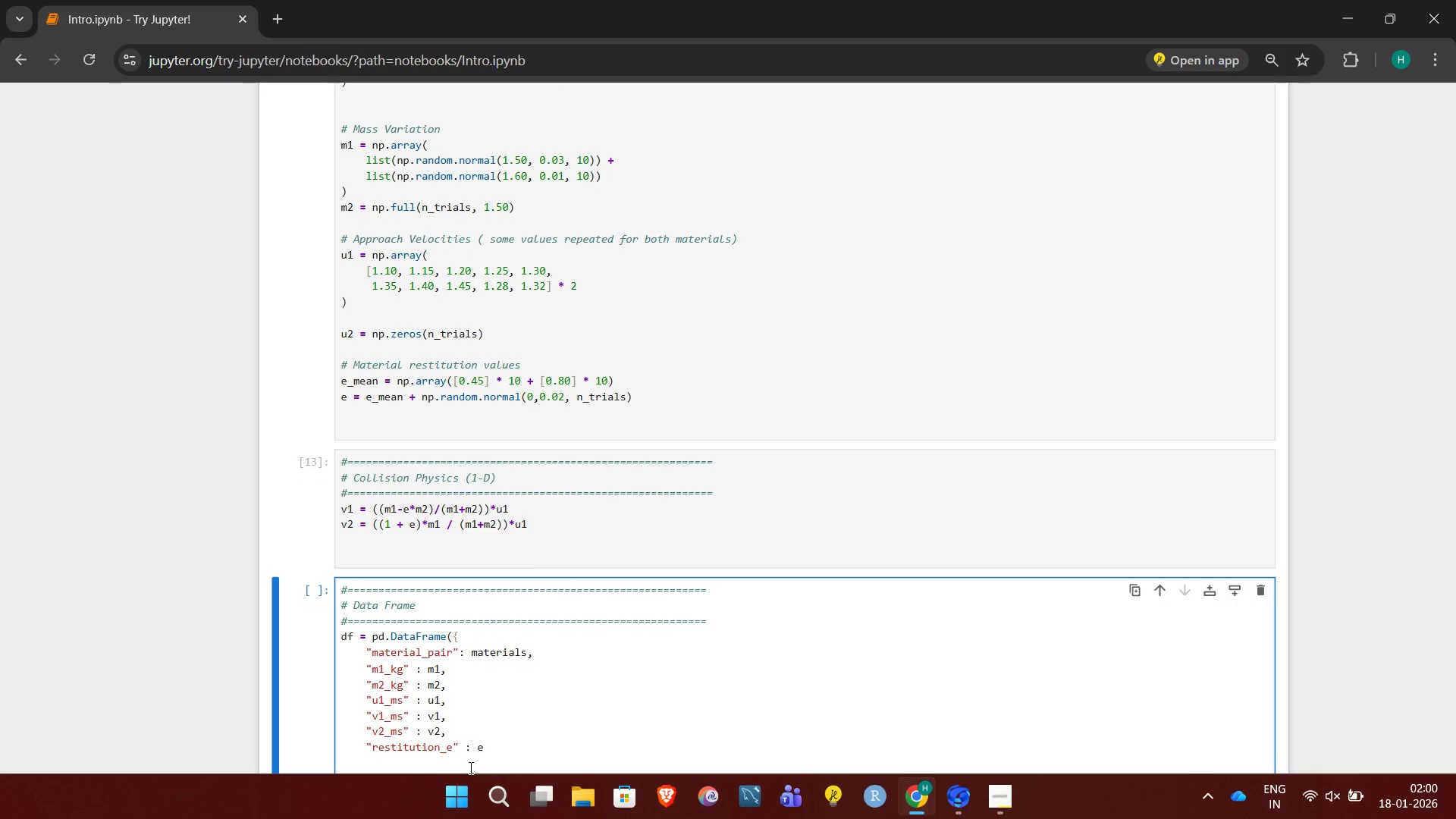 
key(Shift+BracketRight)
 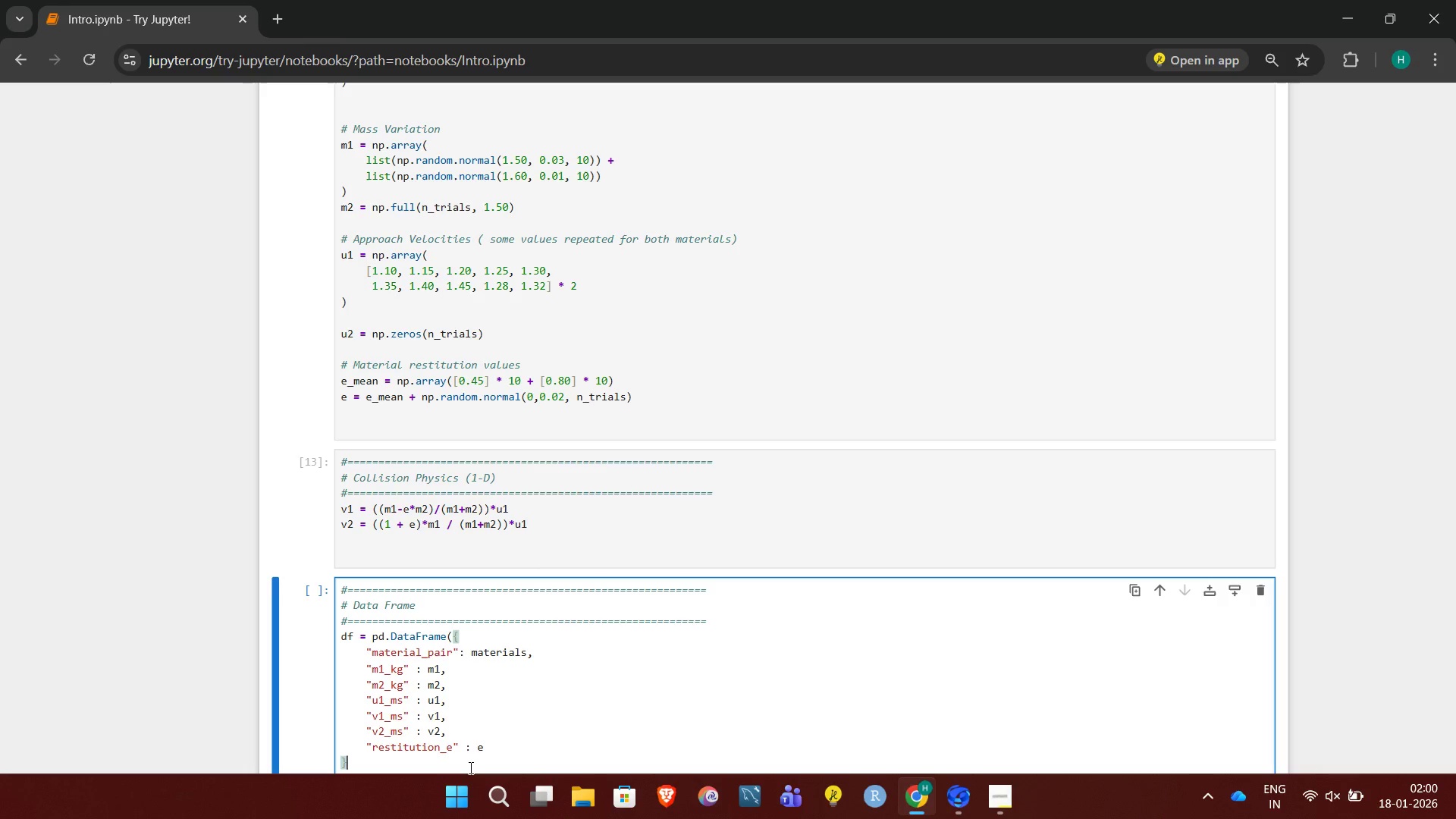 
key(Shift+0)
 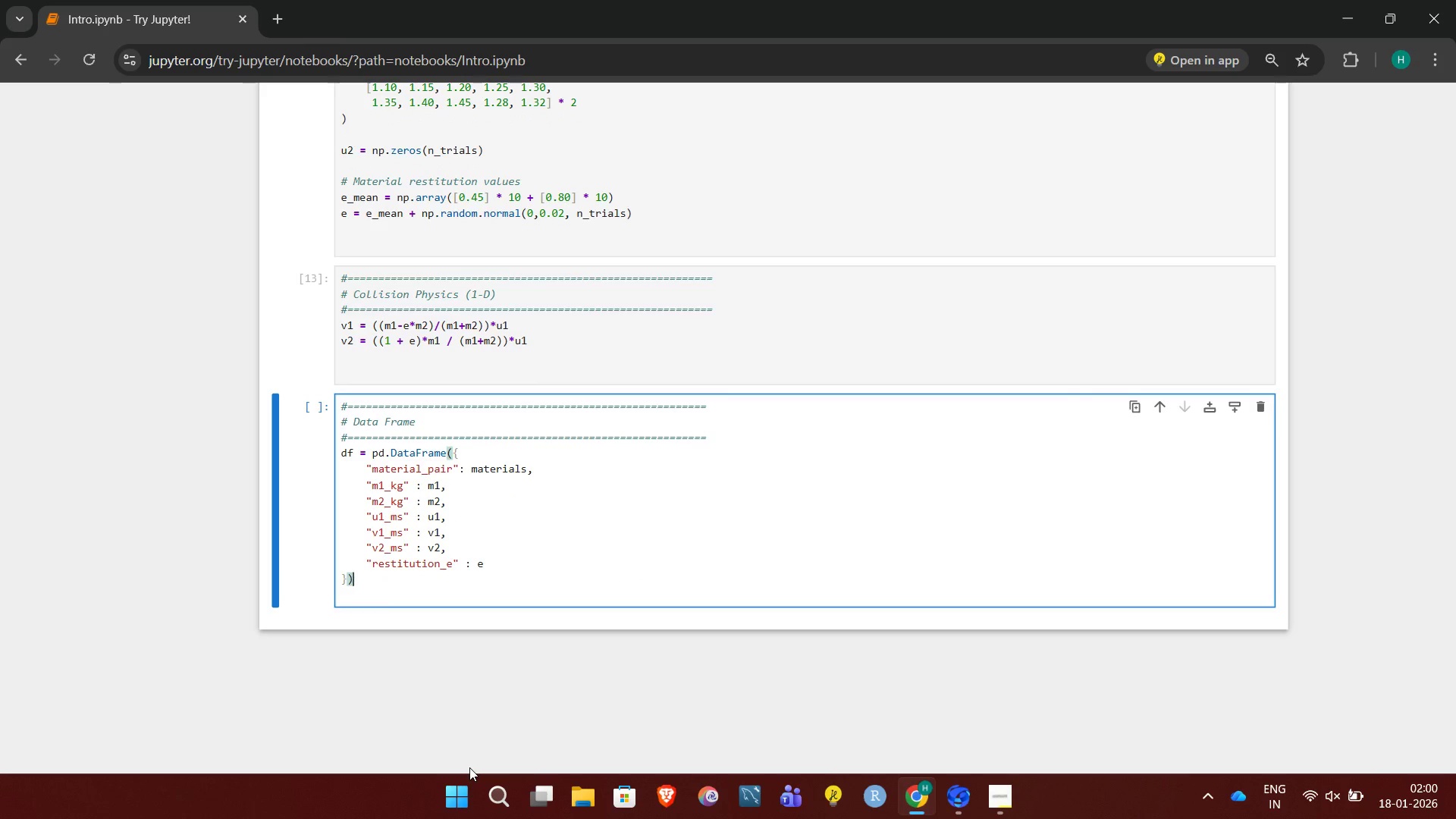 
key(Control+Enter)
 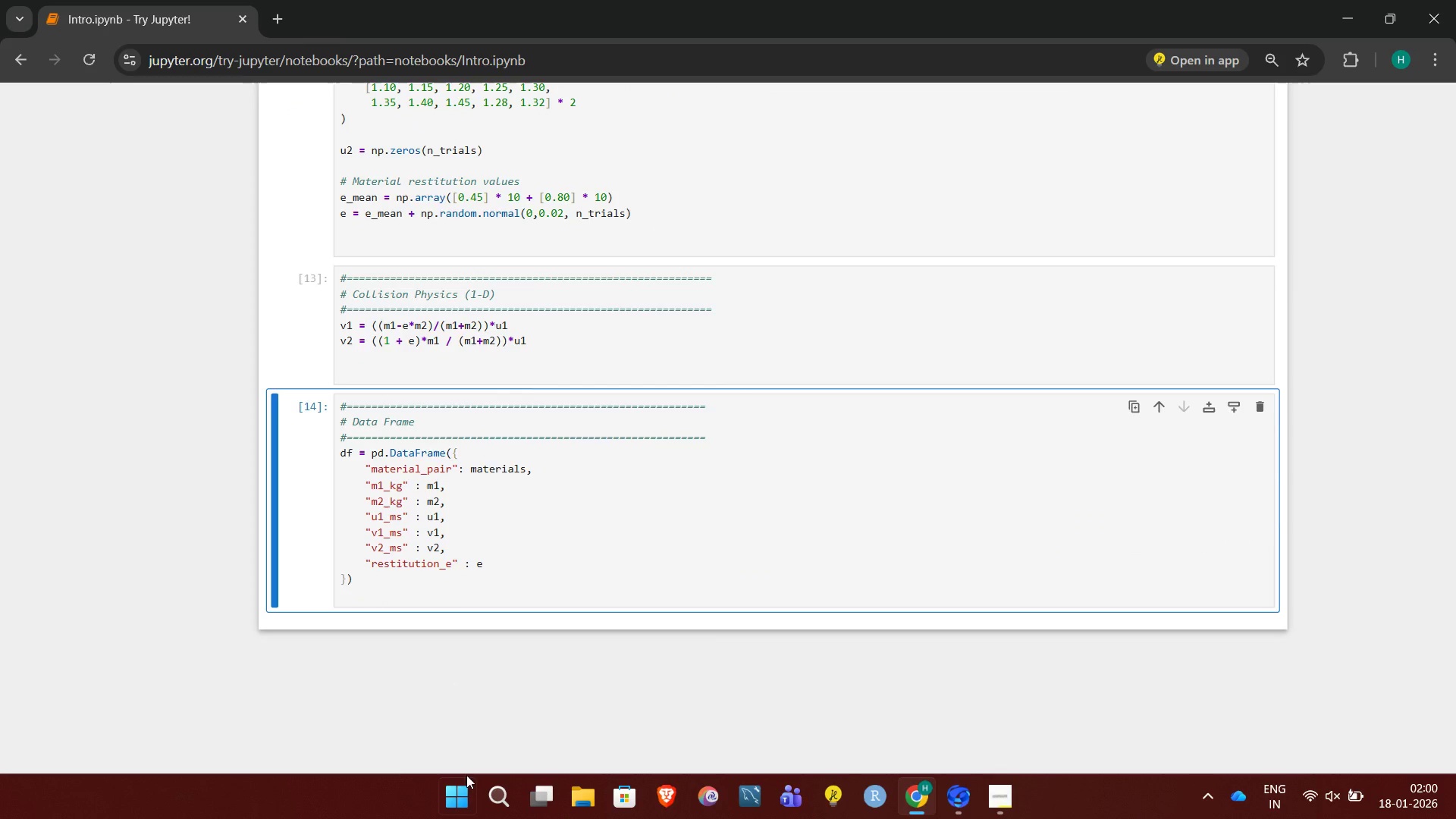 
wait(5.55)
 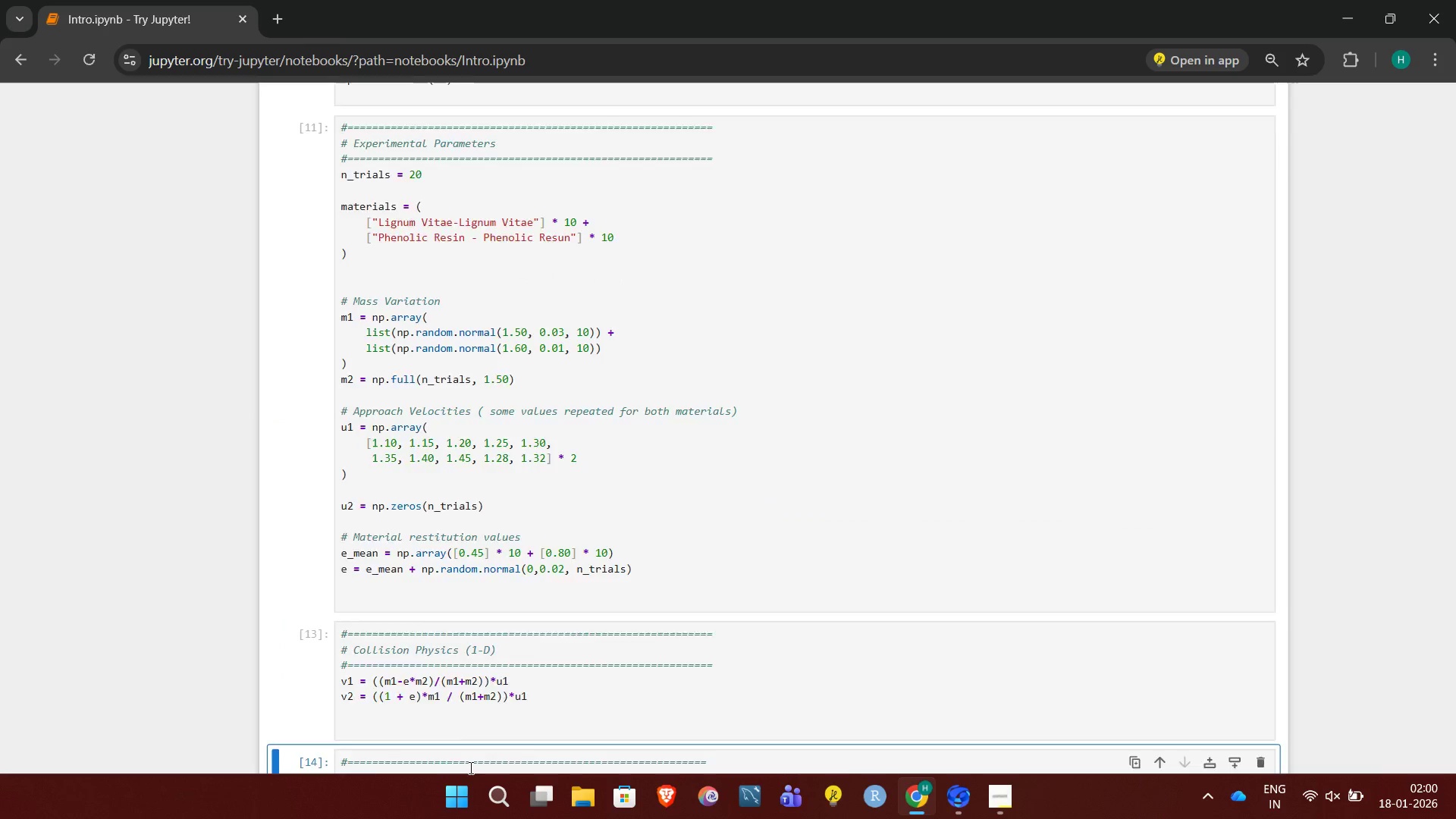 
left_click([406, 589])
 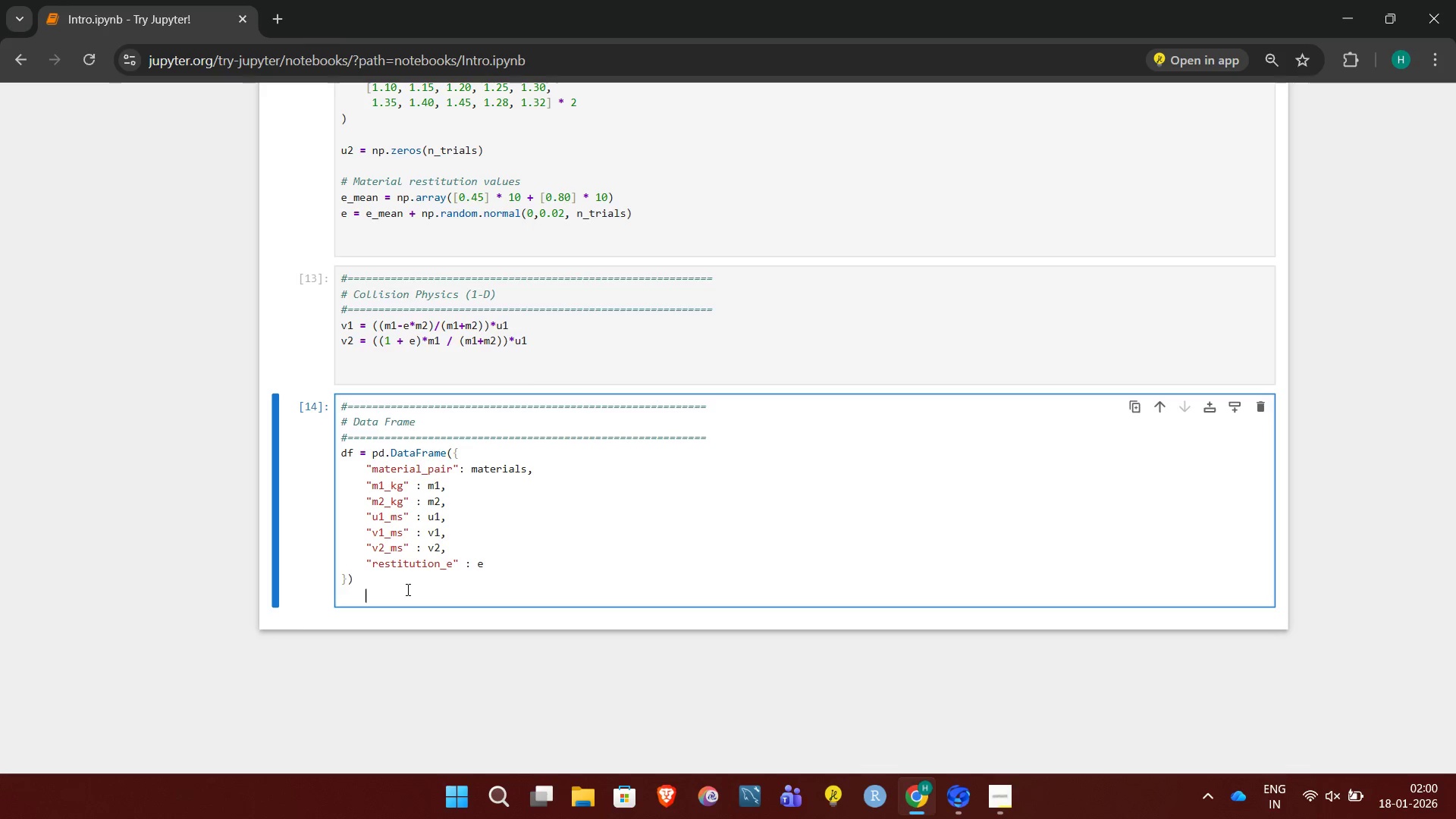 
hold_key(key=ShiftRight, duration=0.41)
 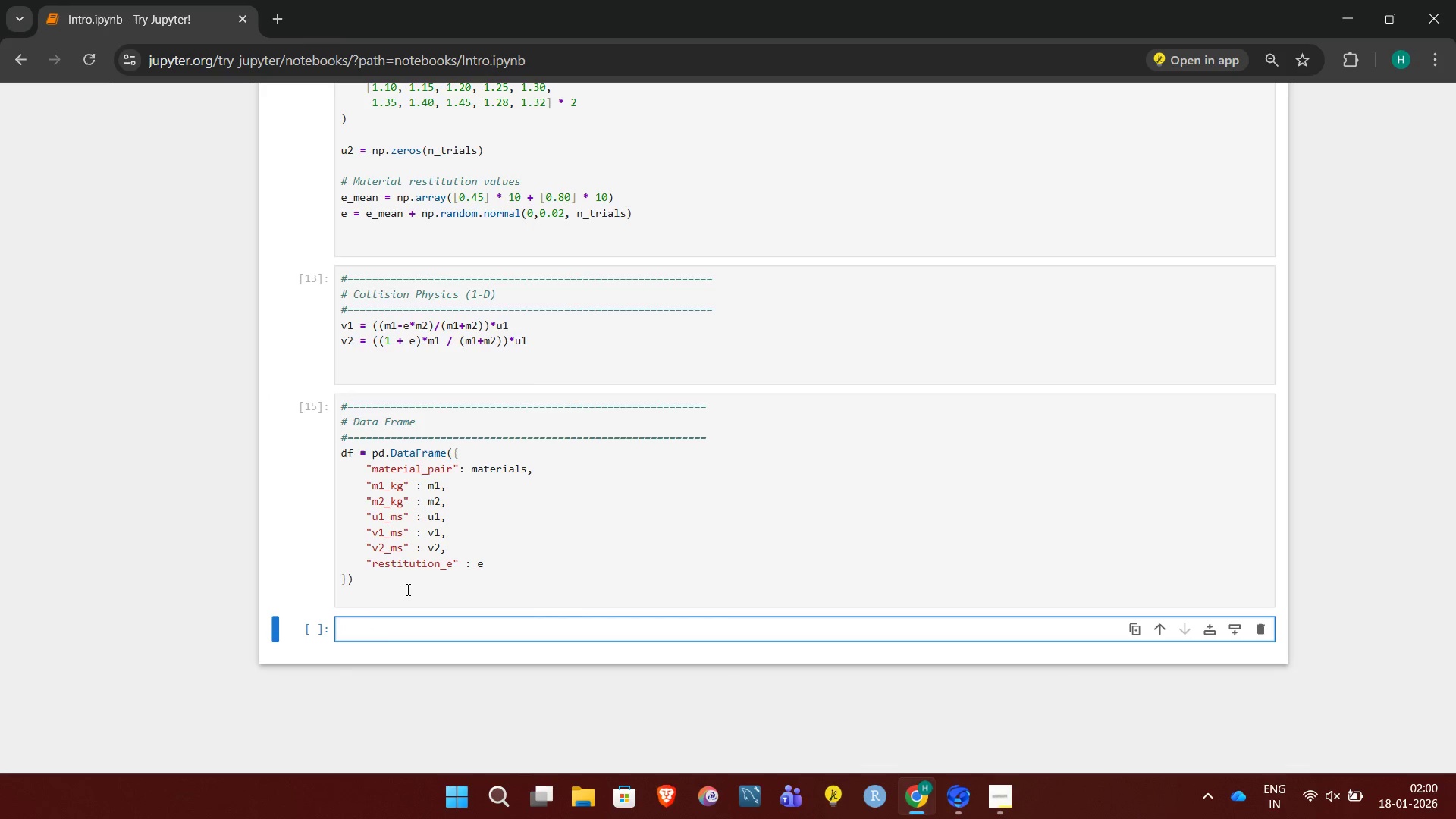 
key(Enter)
 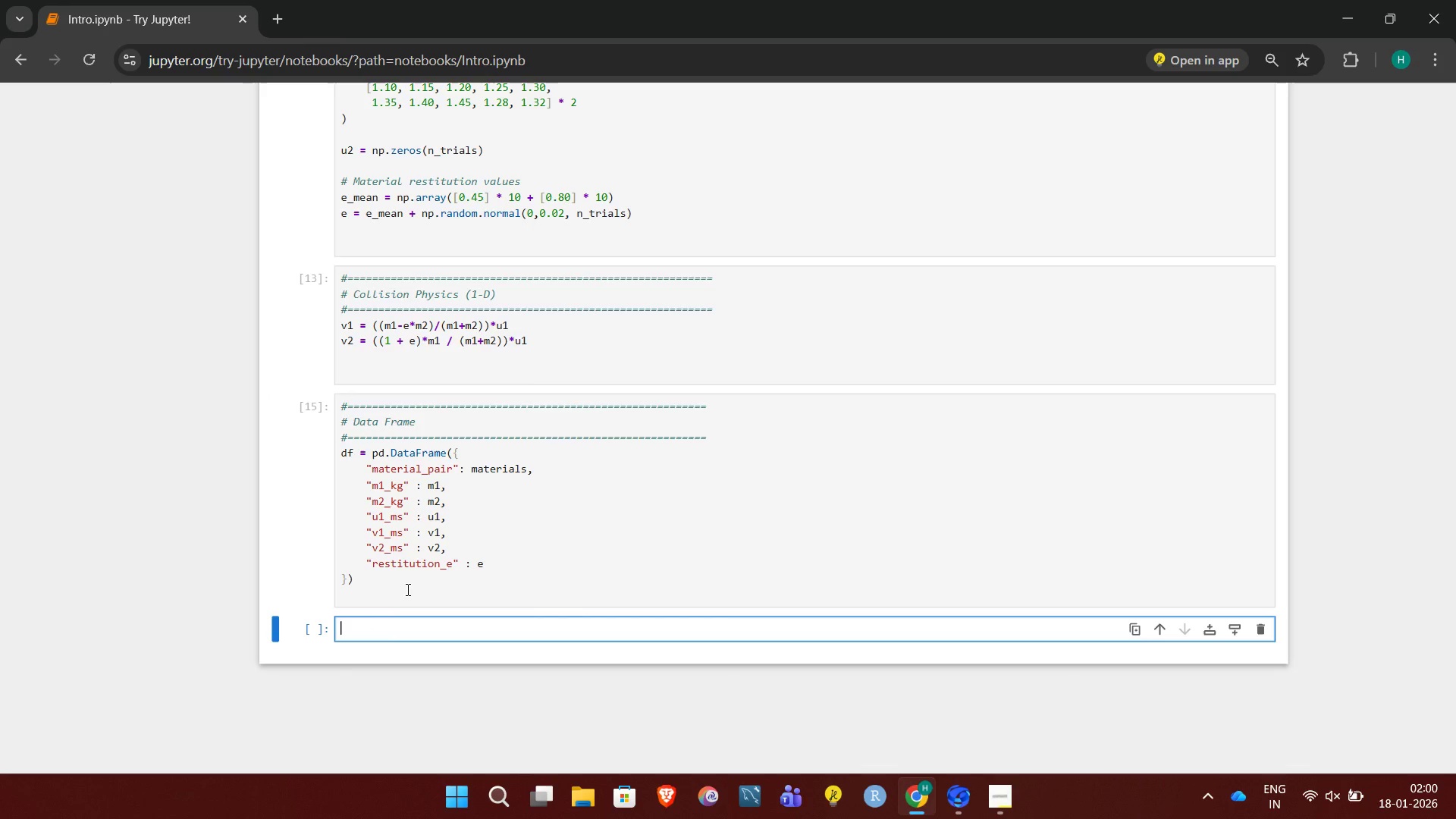 
wait(11.36)
 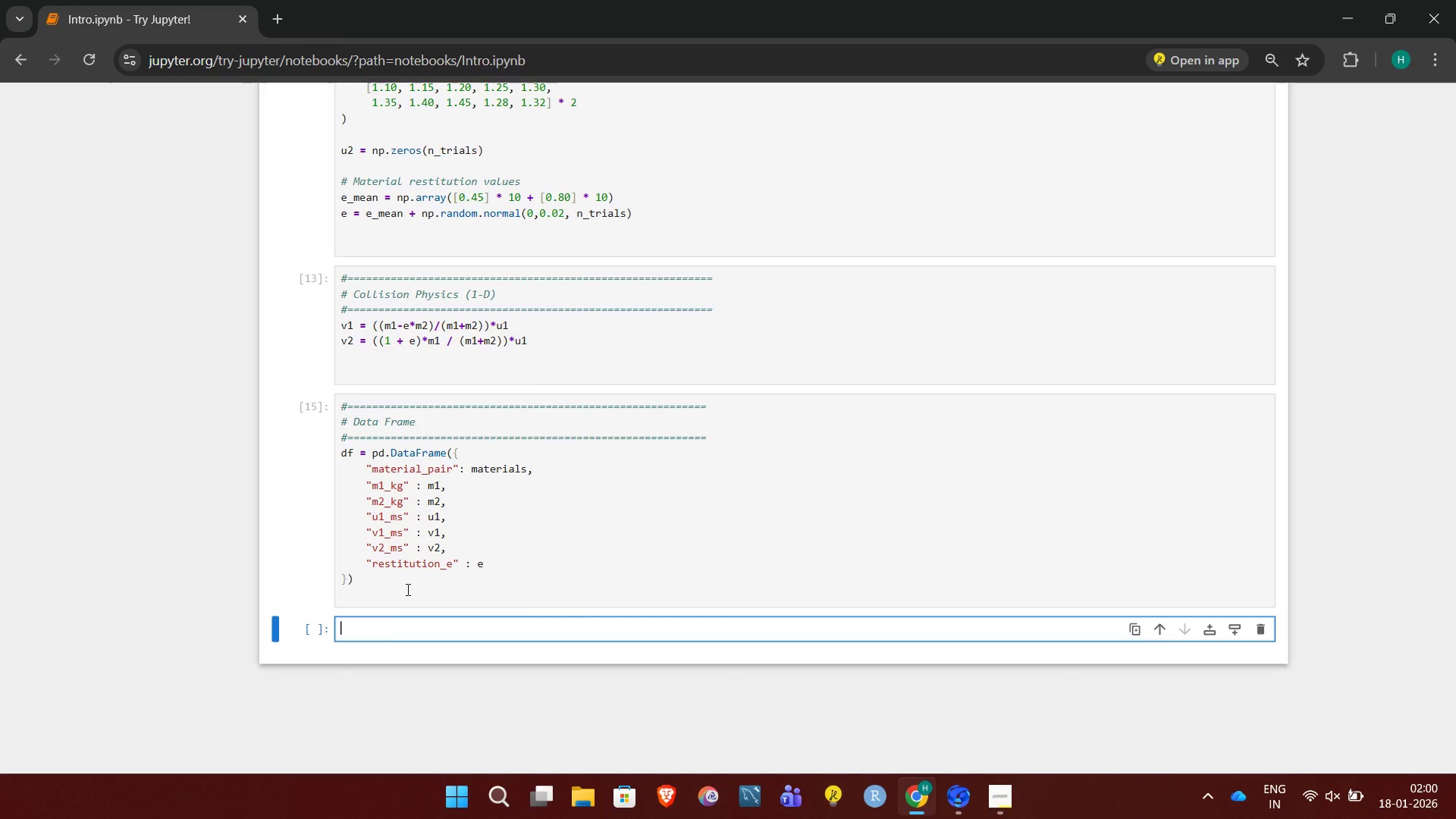 
left_click([1016, 808])